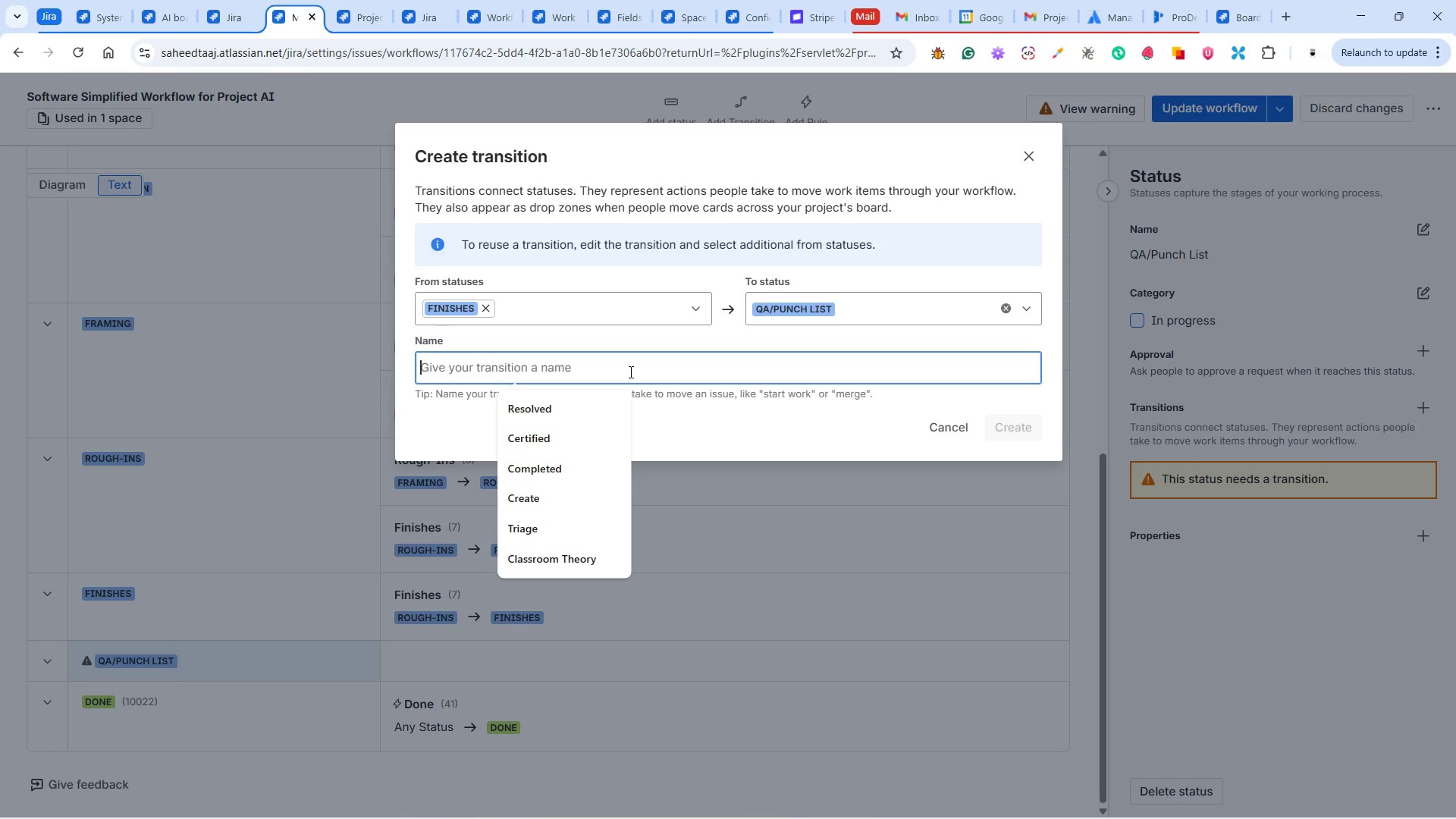 
type(QA/Punch List)
 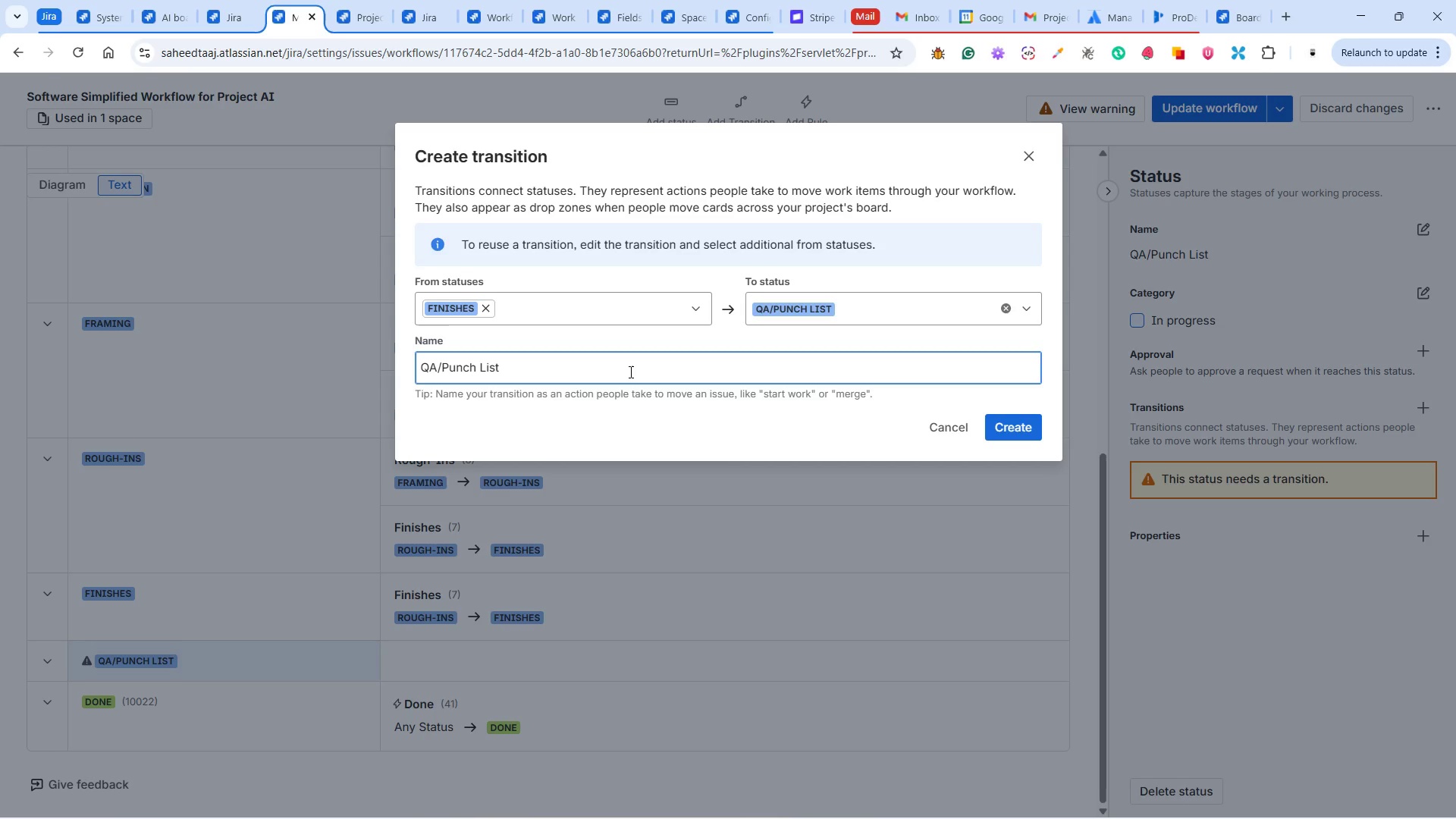 
left_click([1018, 425])
 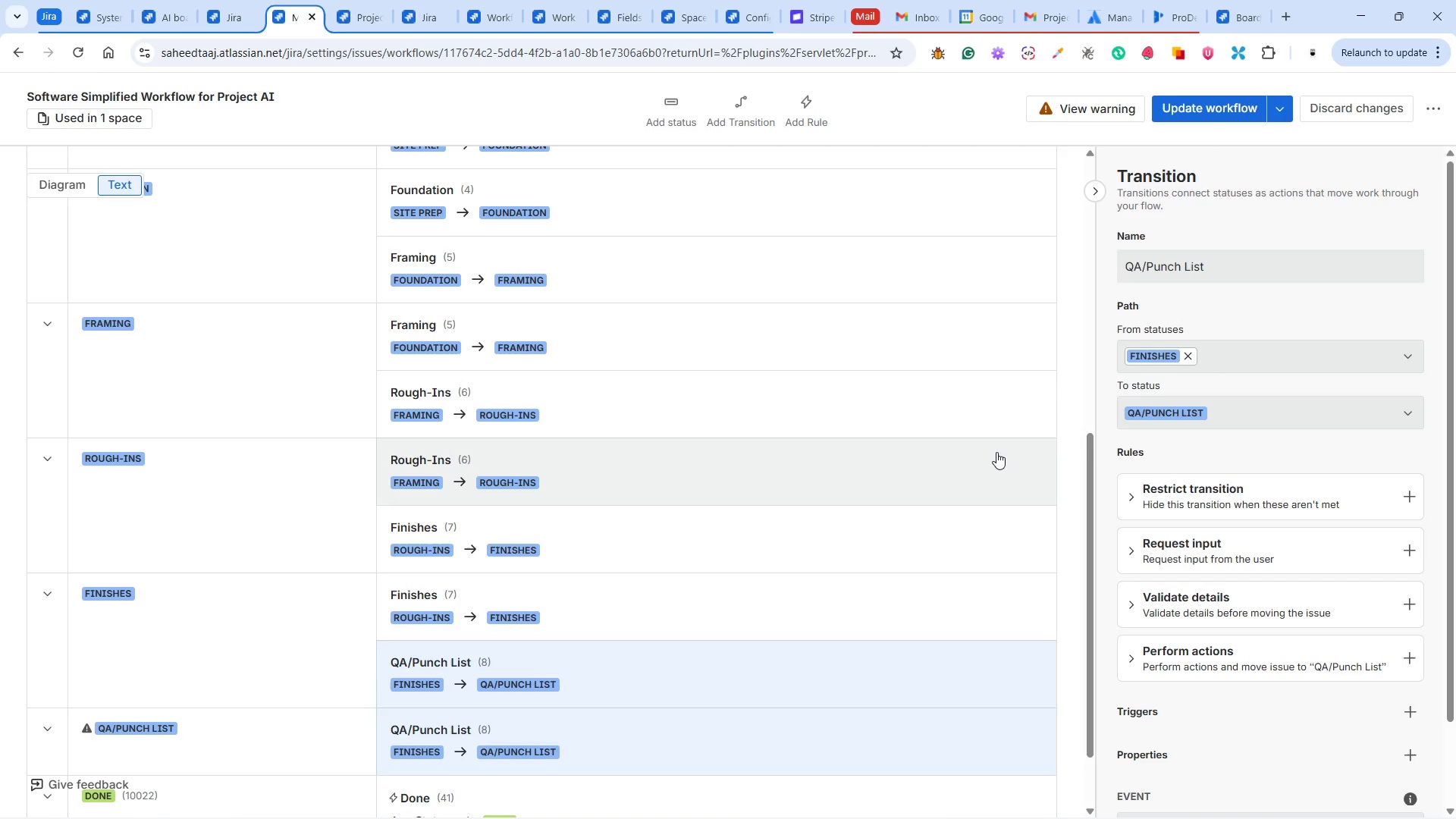 
scroll: coordinate [782, 454], scroll_direction: down, amount: 6.0
 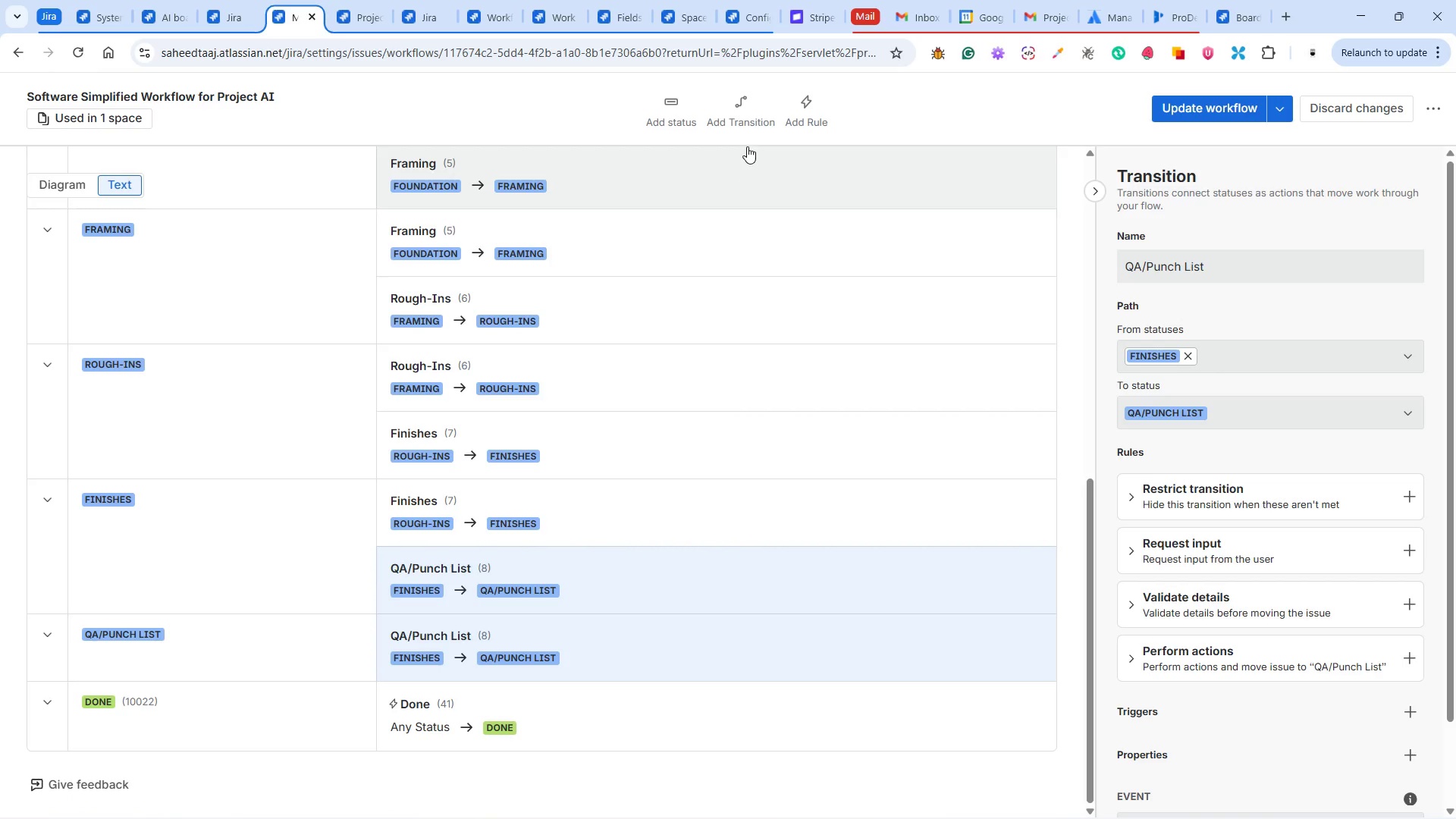 
left_click([748, 110])
 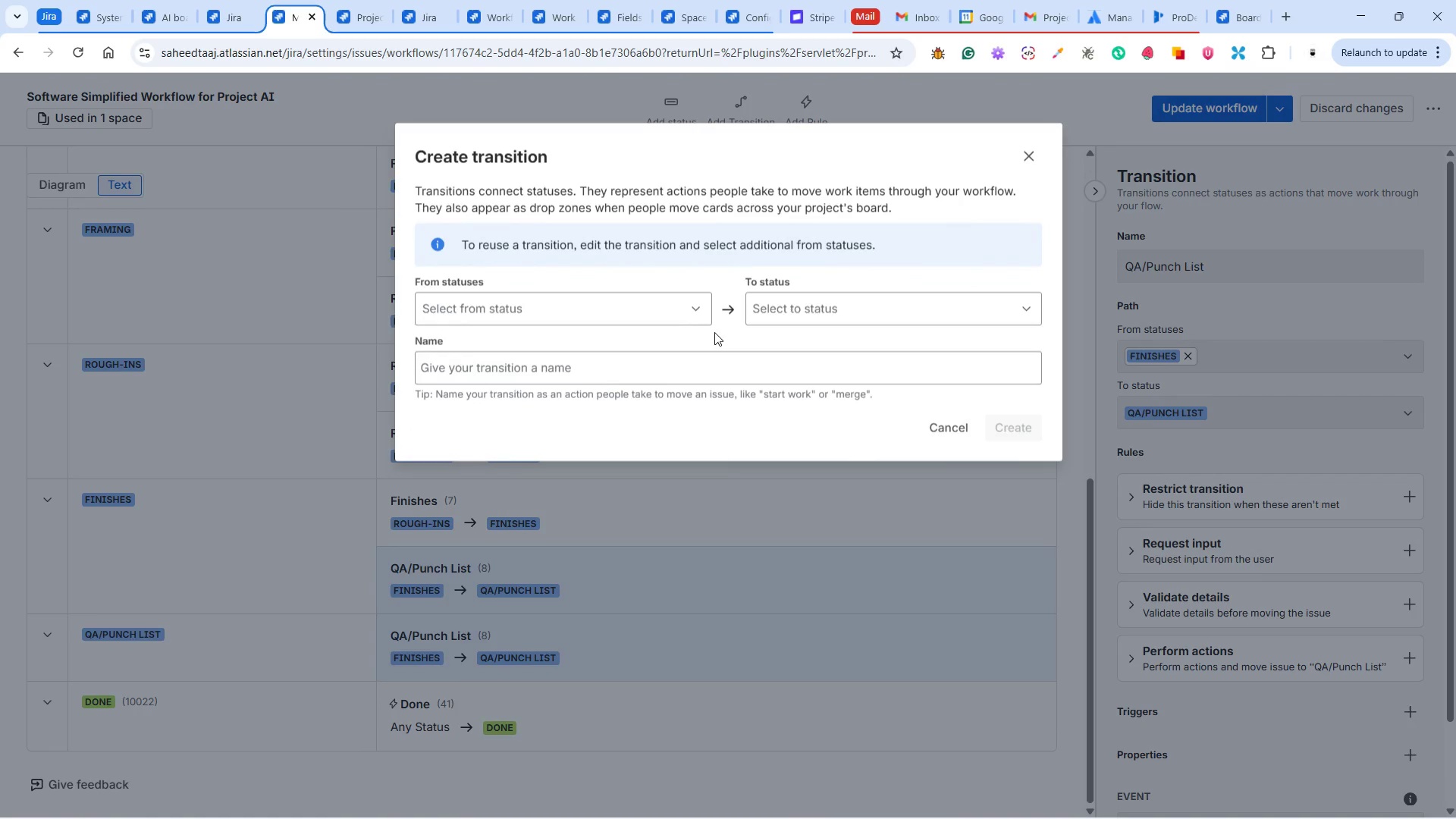 
left_click([666, 300])
 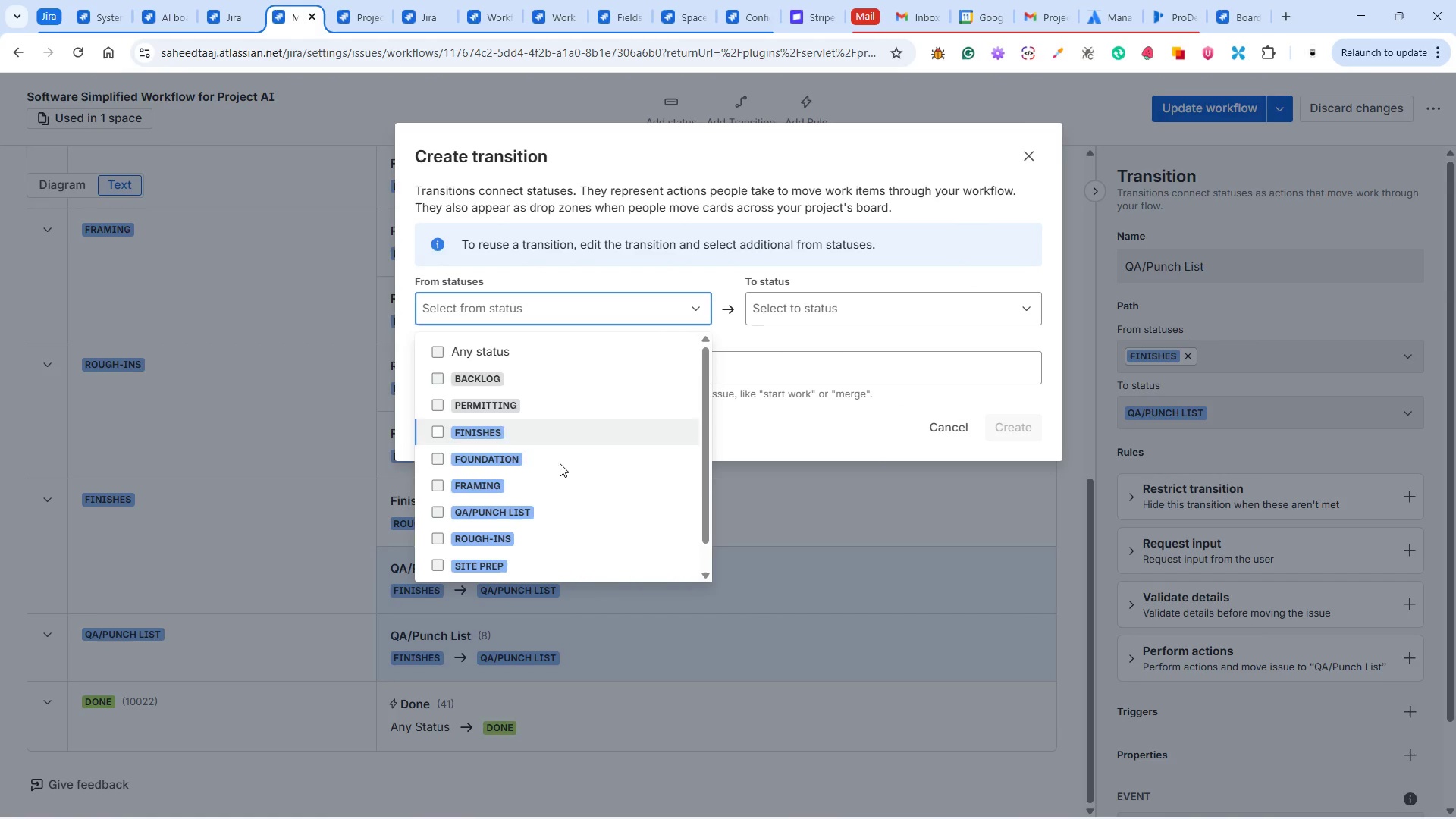 
scroll: coordinate [551, 474], scroll_direction: down, amount: 5.0
 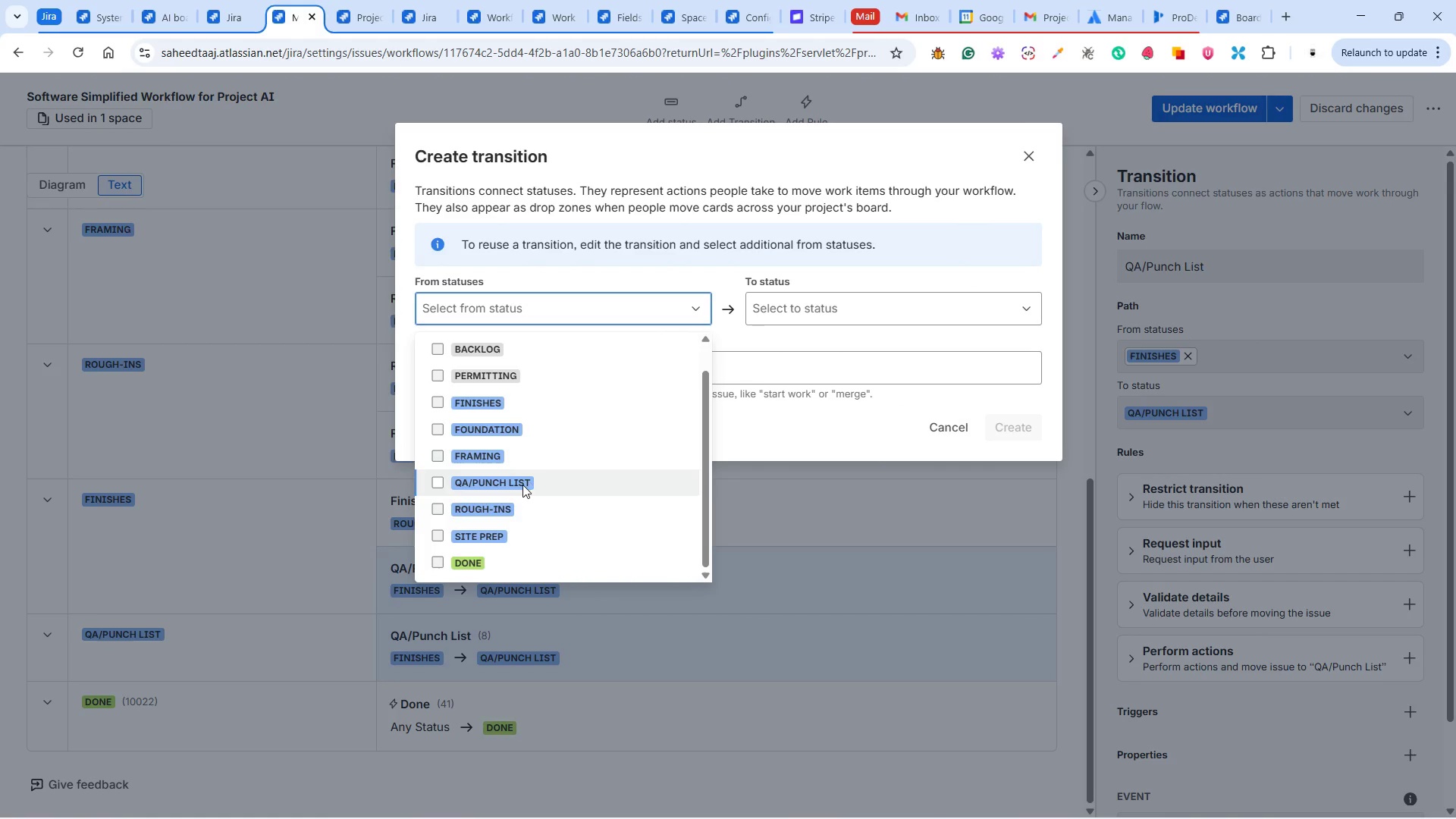 
left_click([522, 485])
 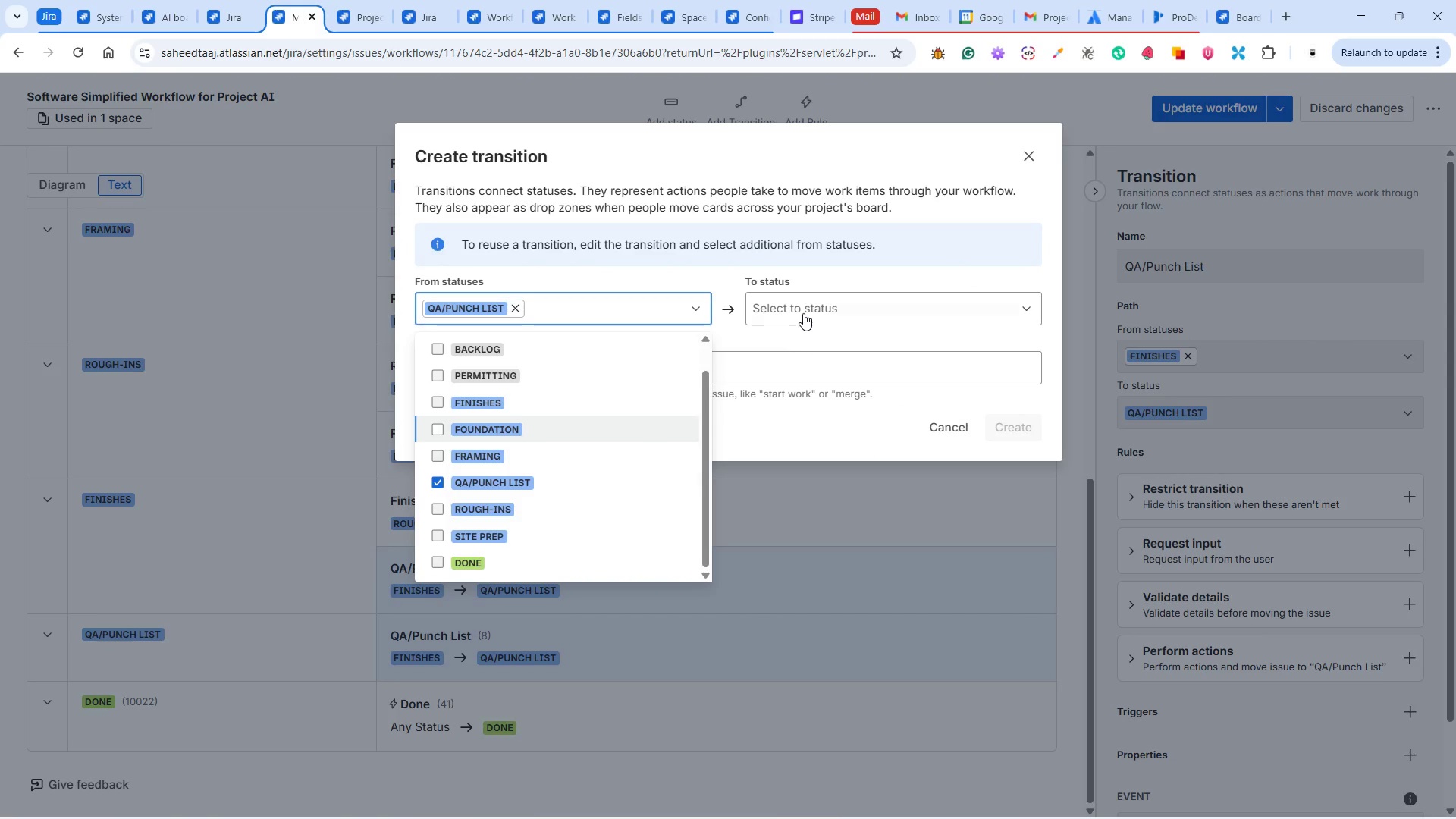 
left_click([805, 305])
 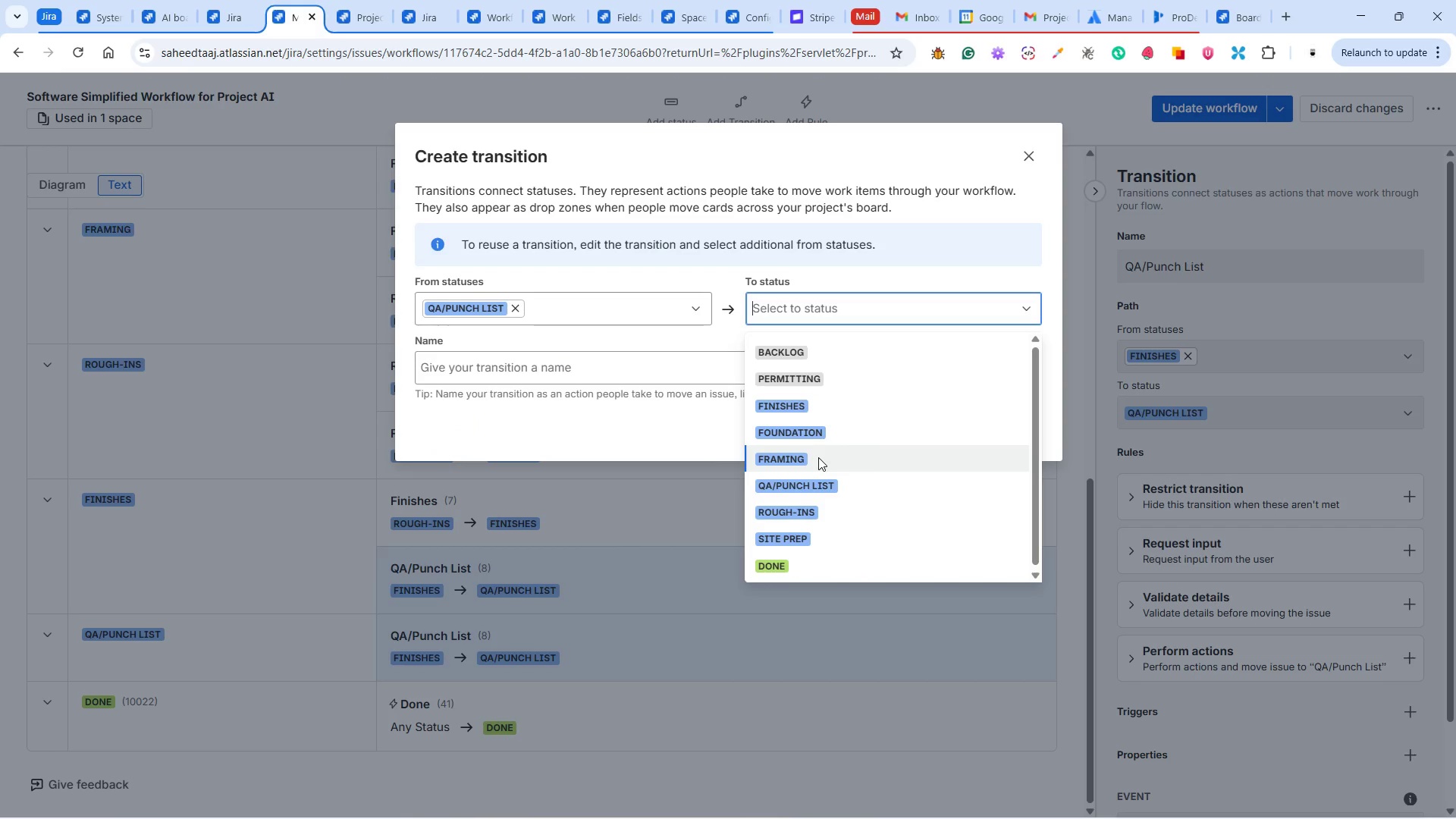 
left_click([802, 565])
 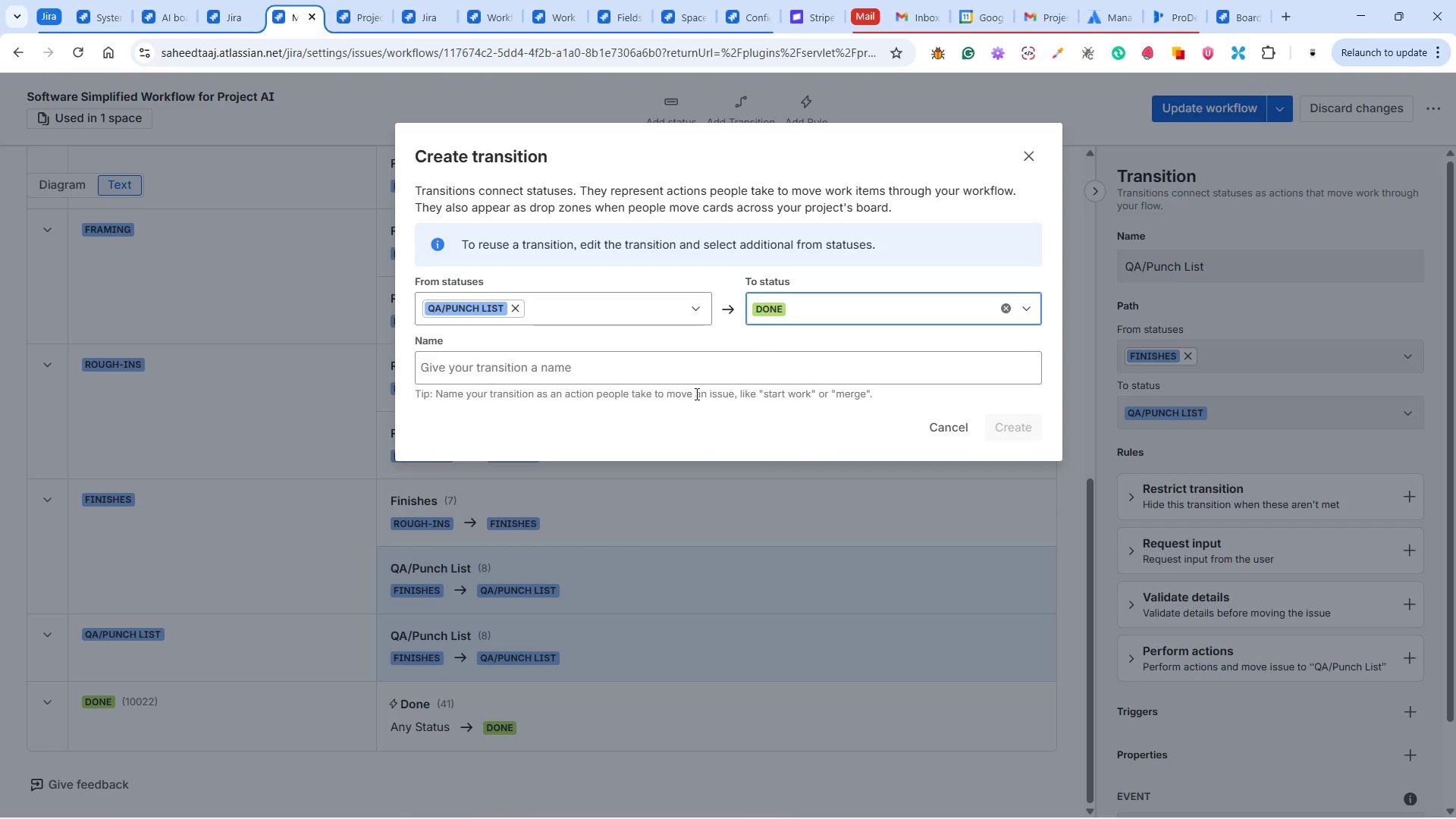 
left_click([689, 371])
 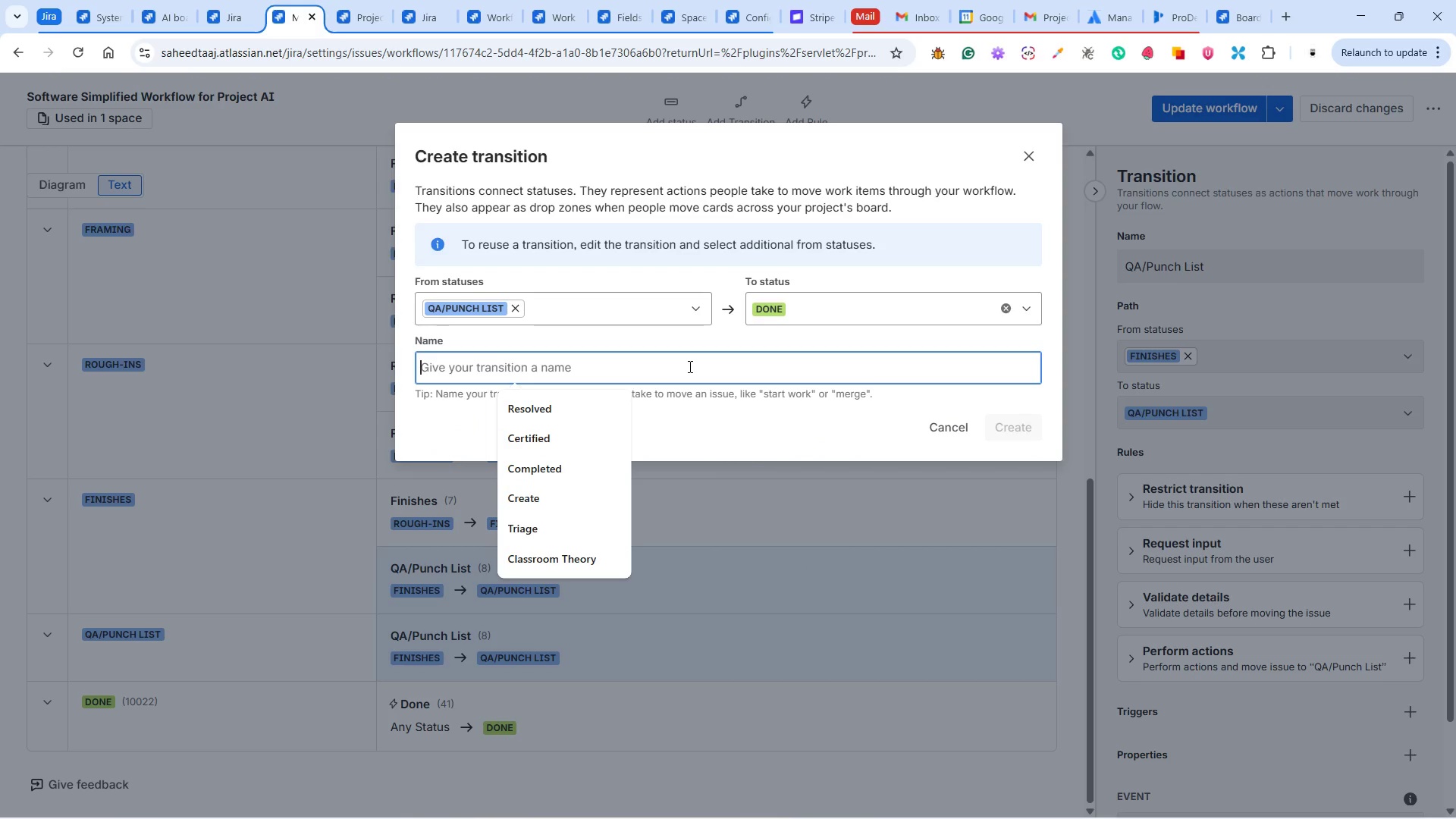 
type(DOne)
 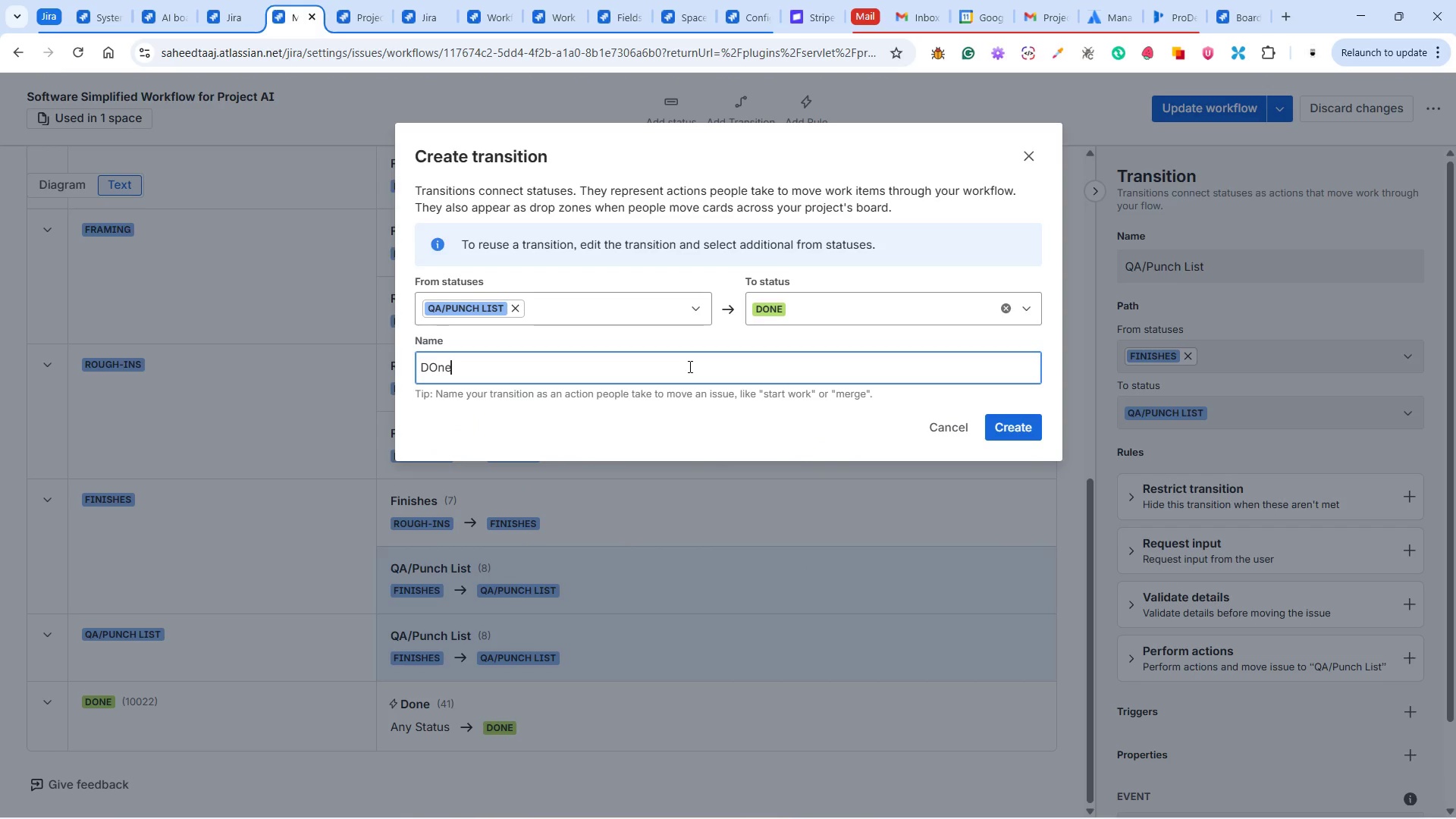 
key(ArrowLeft)
 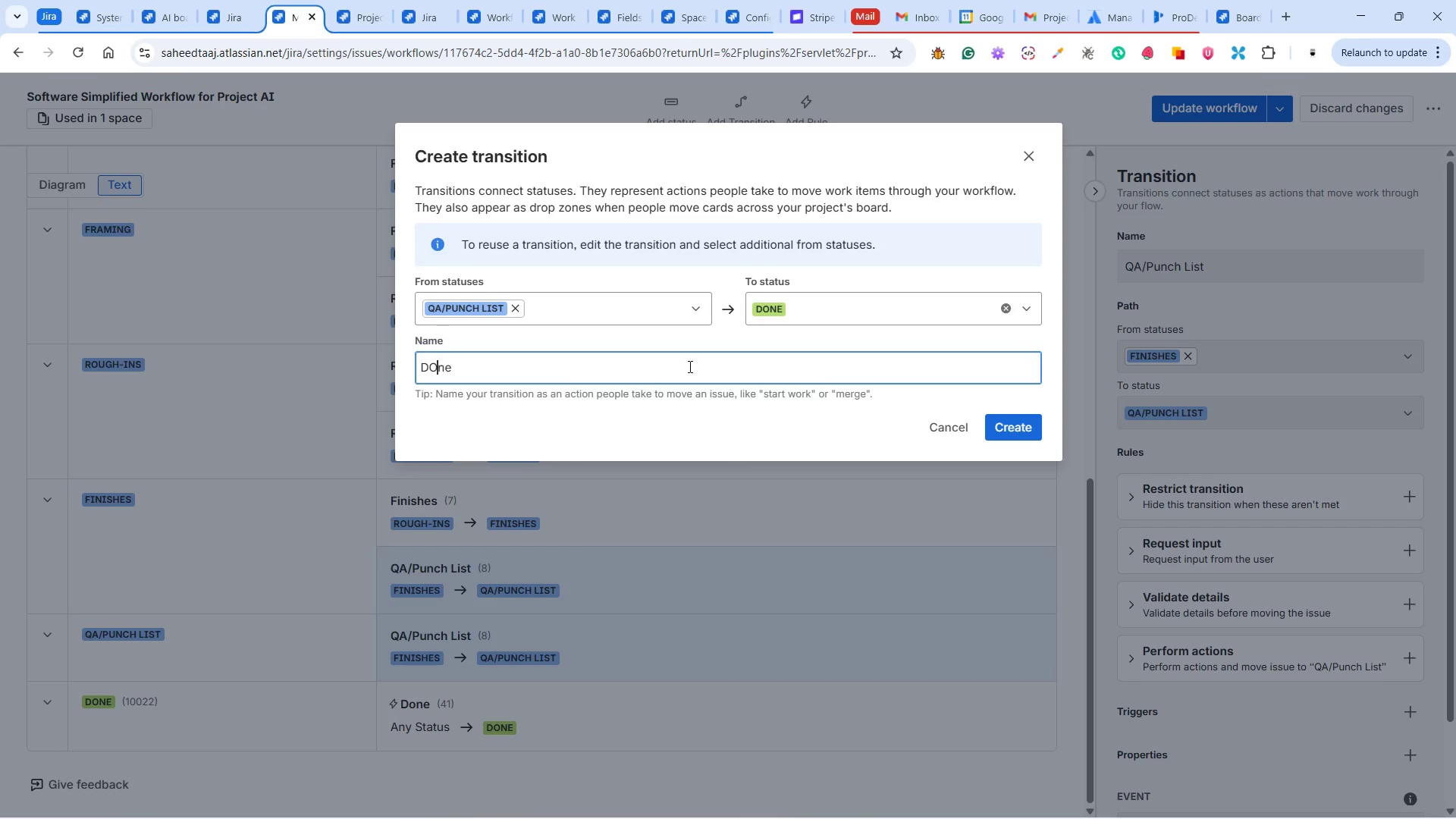 
key(ArrowLeft)
 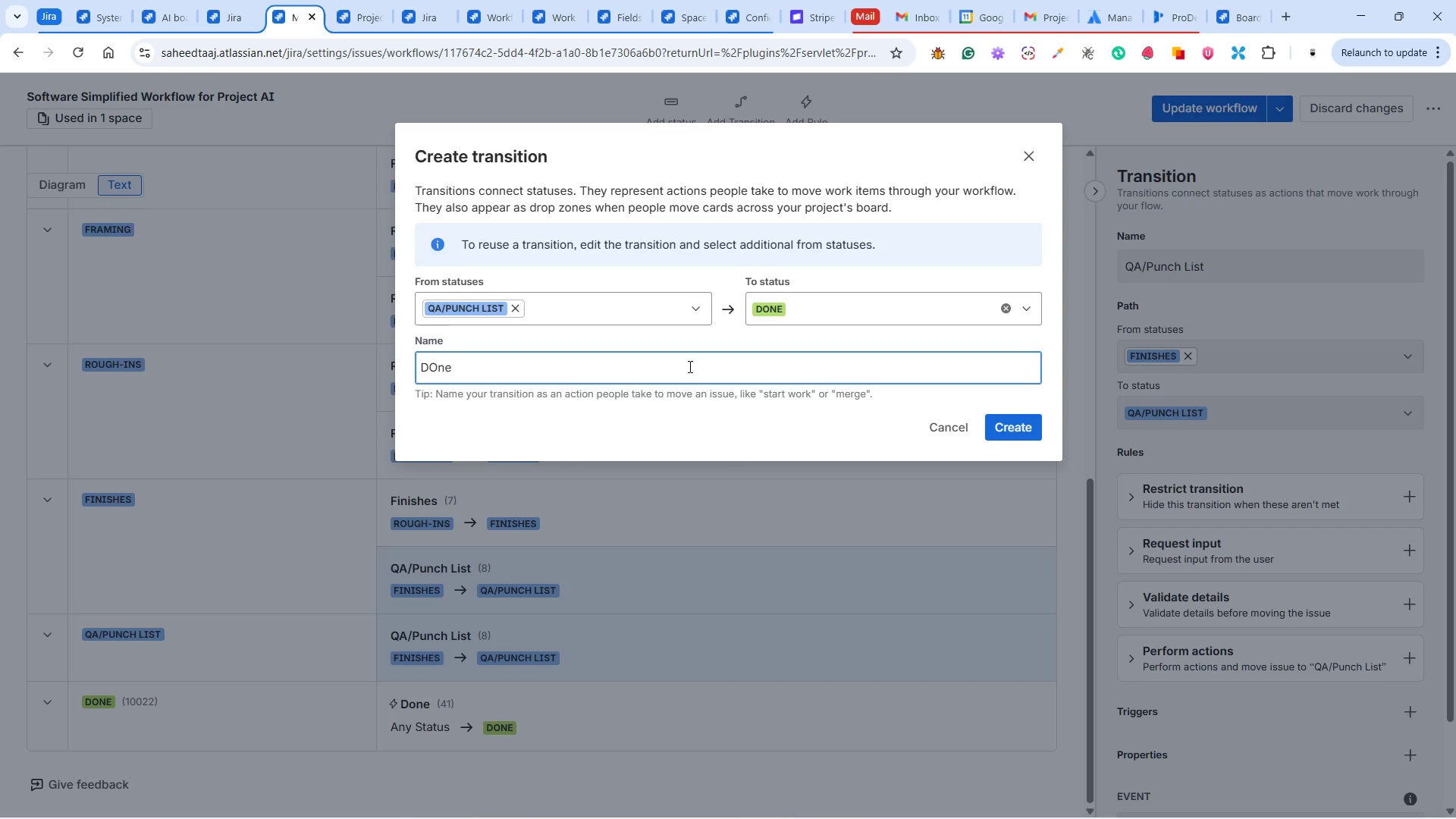 
key(Backspace)
 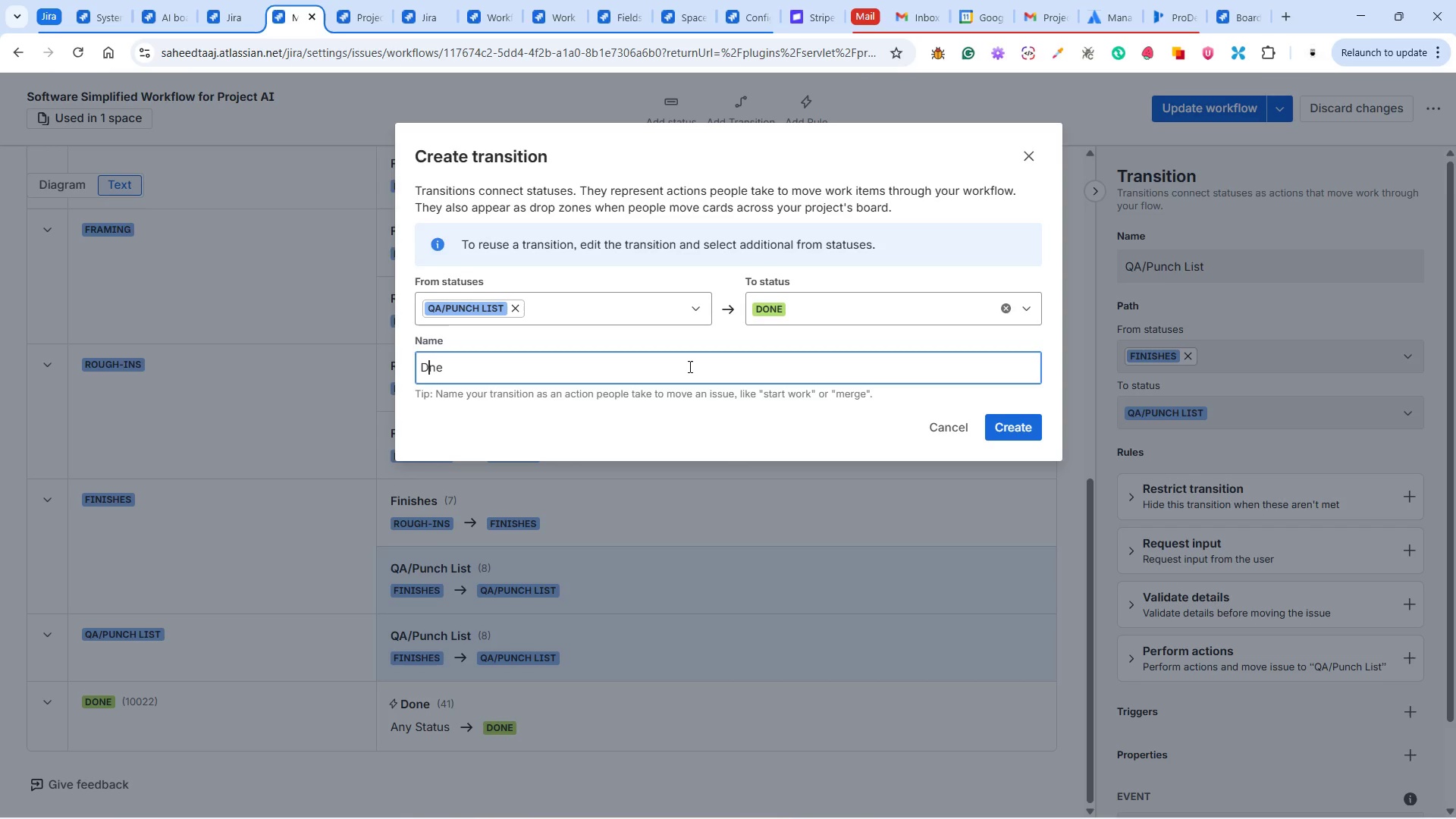 
key(O)
 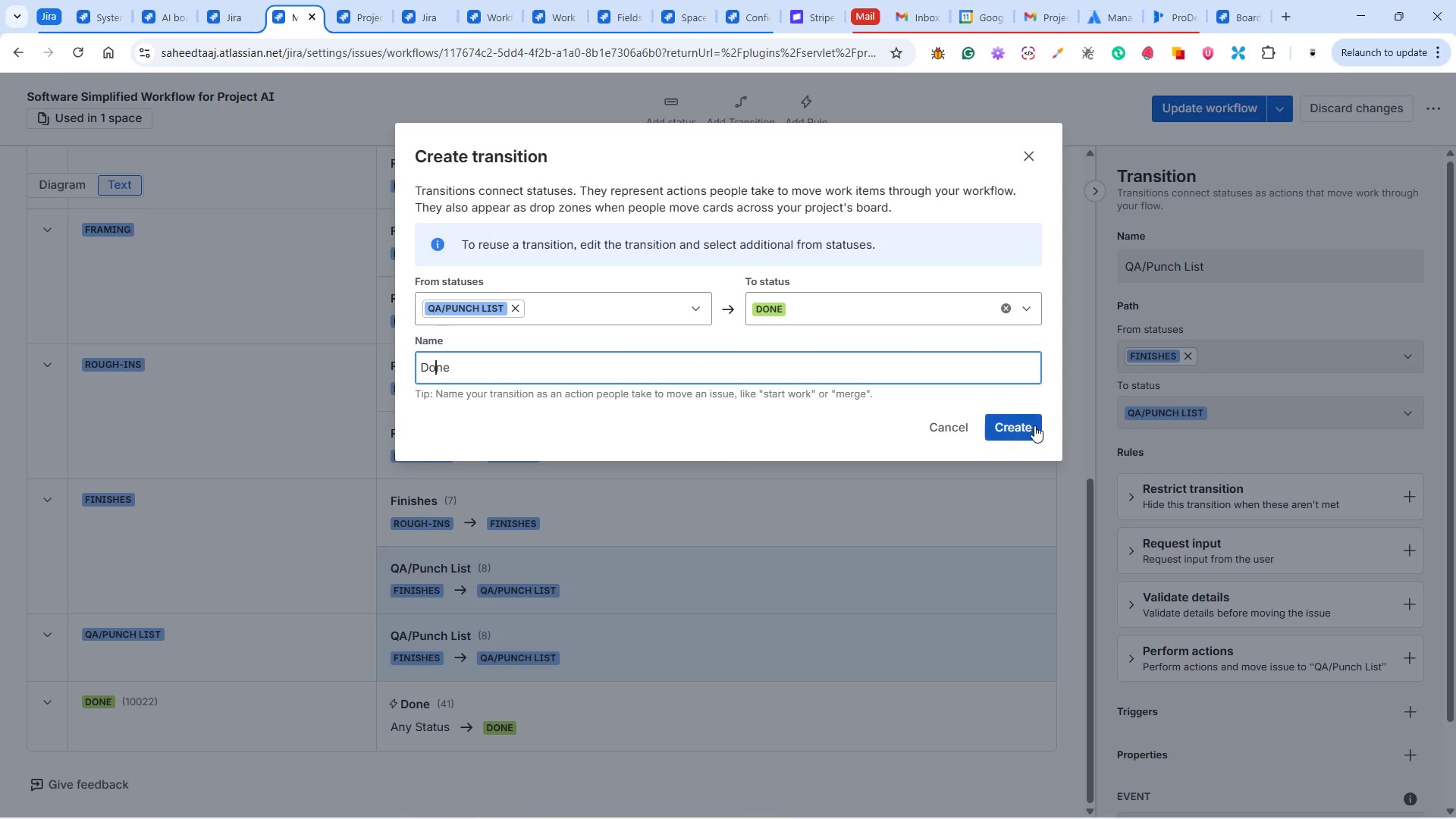 
left_click([1037, 423])
 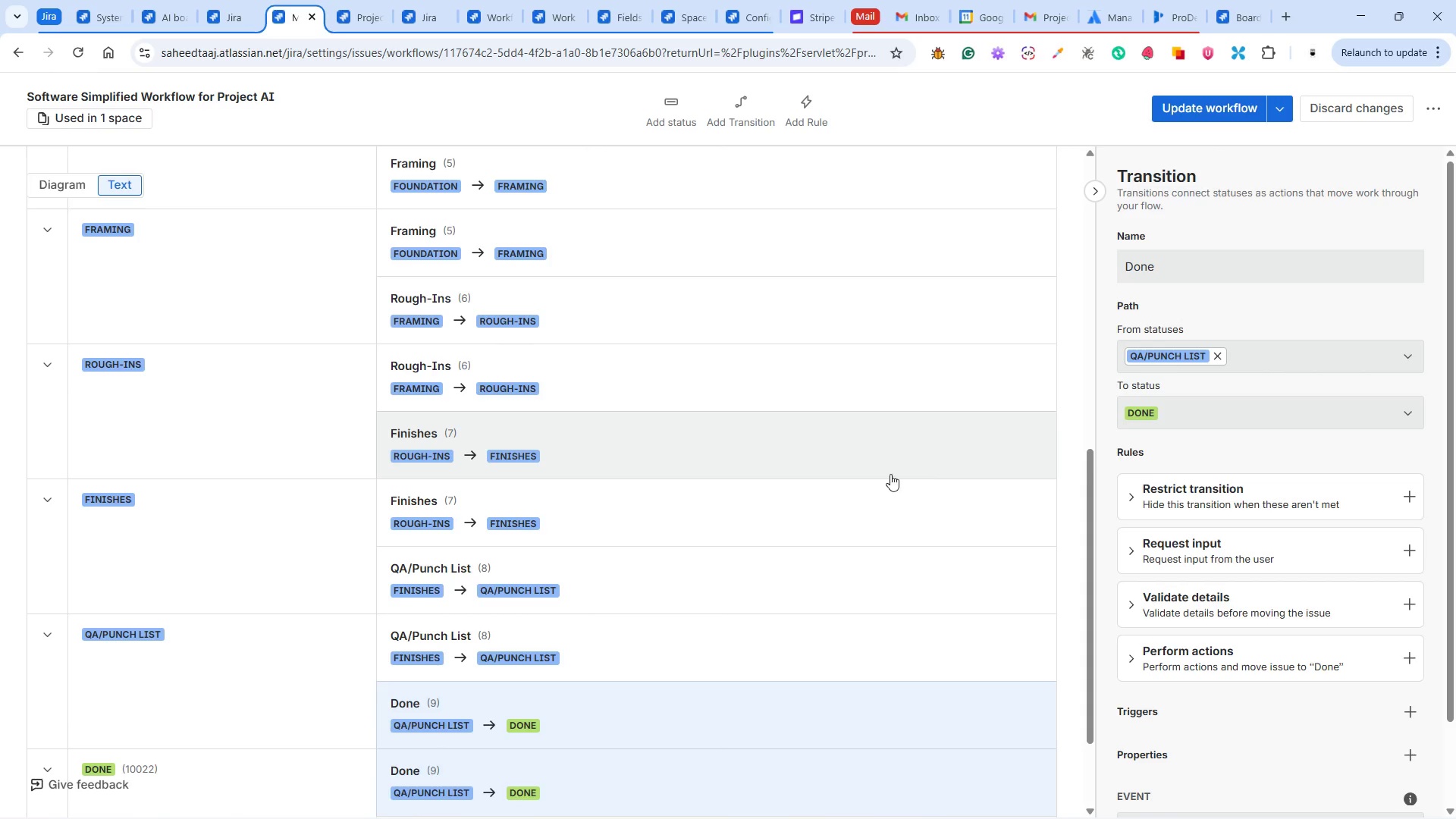 
scroll: coordinate [781, 488], scroll_direction: down, amount: 8.0
 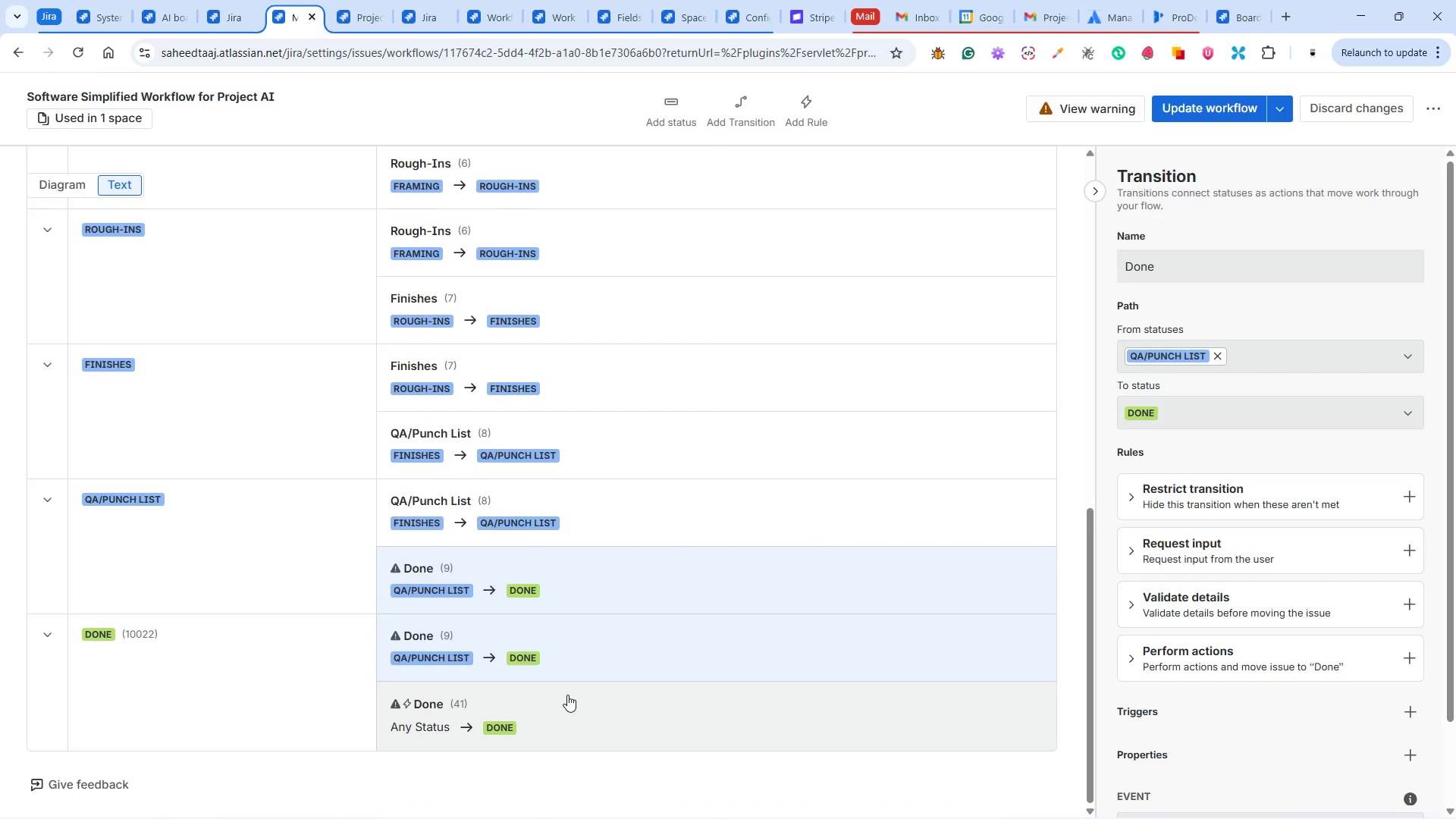 
left_click([565, 697])
 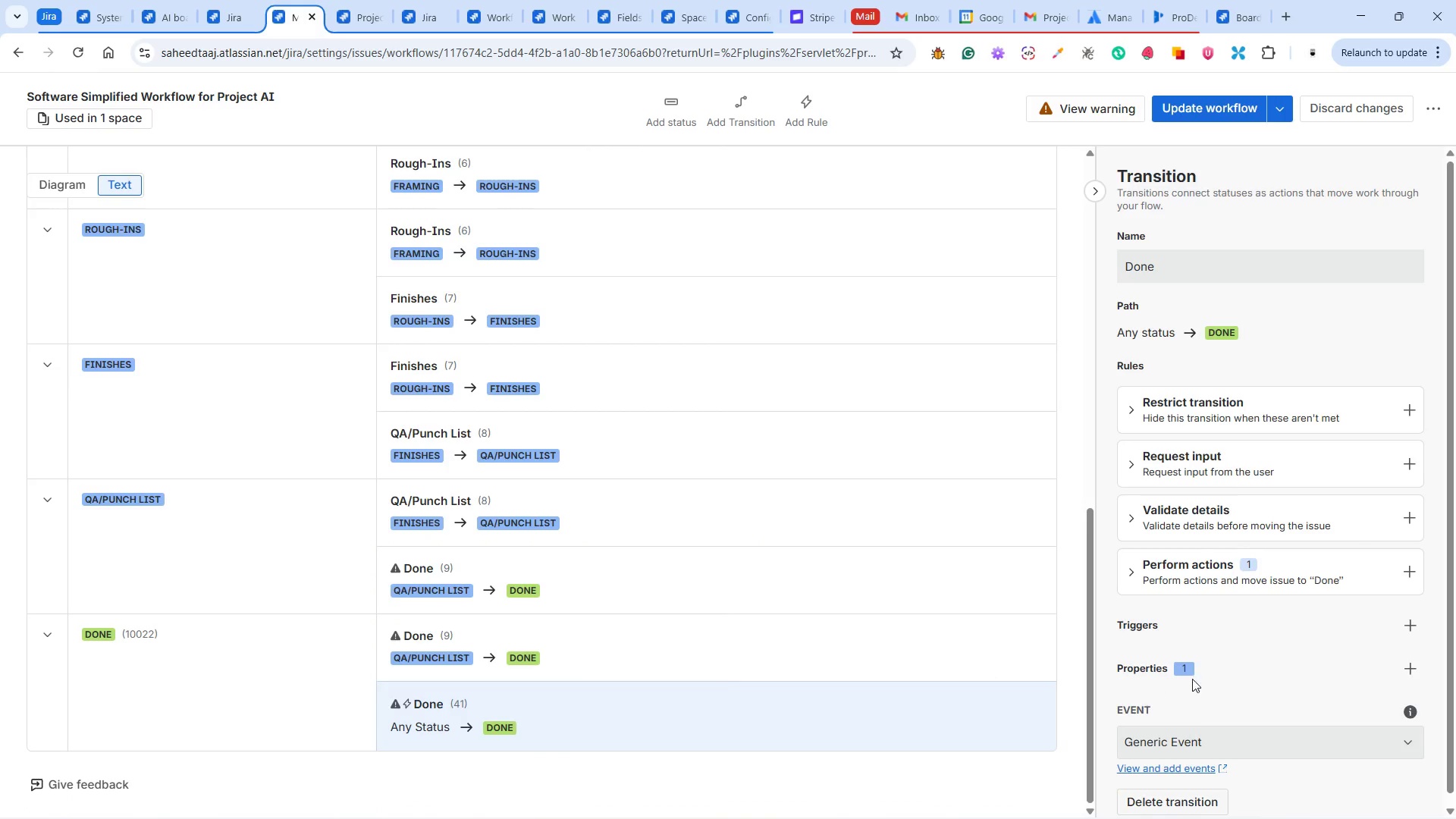 
scroll: coordinate [1252, 673], scroll_direction: down, amount: 6.0
 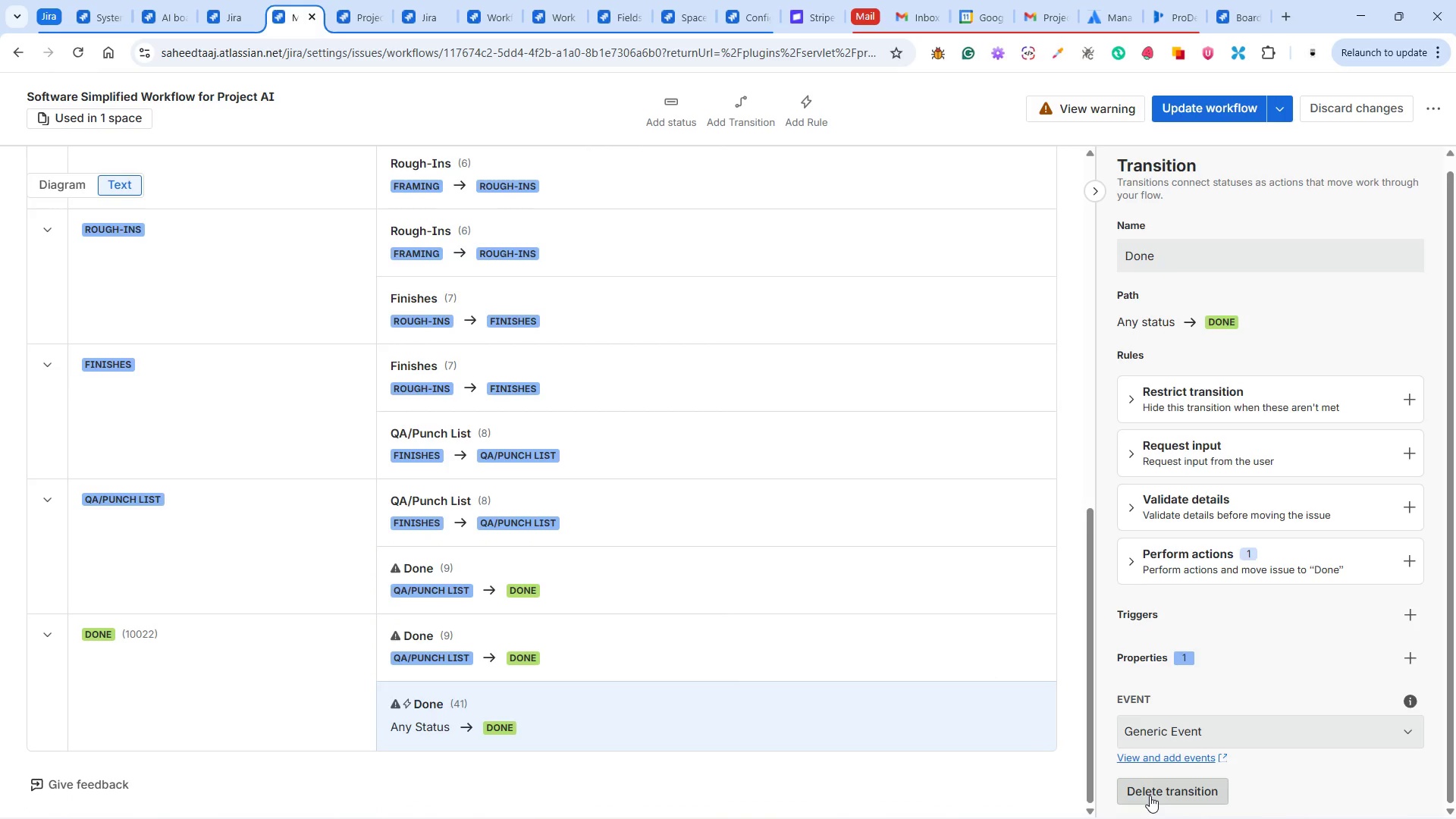 
left_click([1150, 795])
 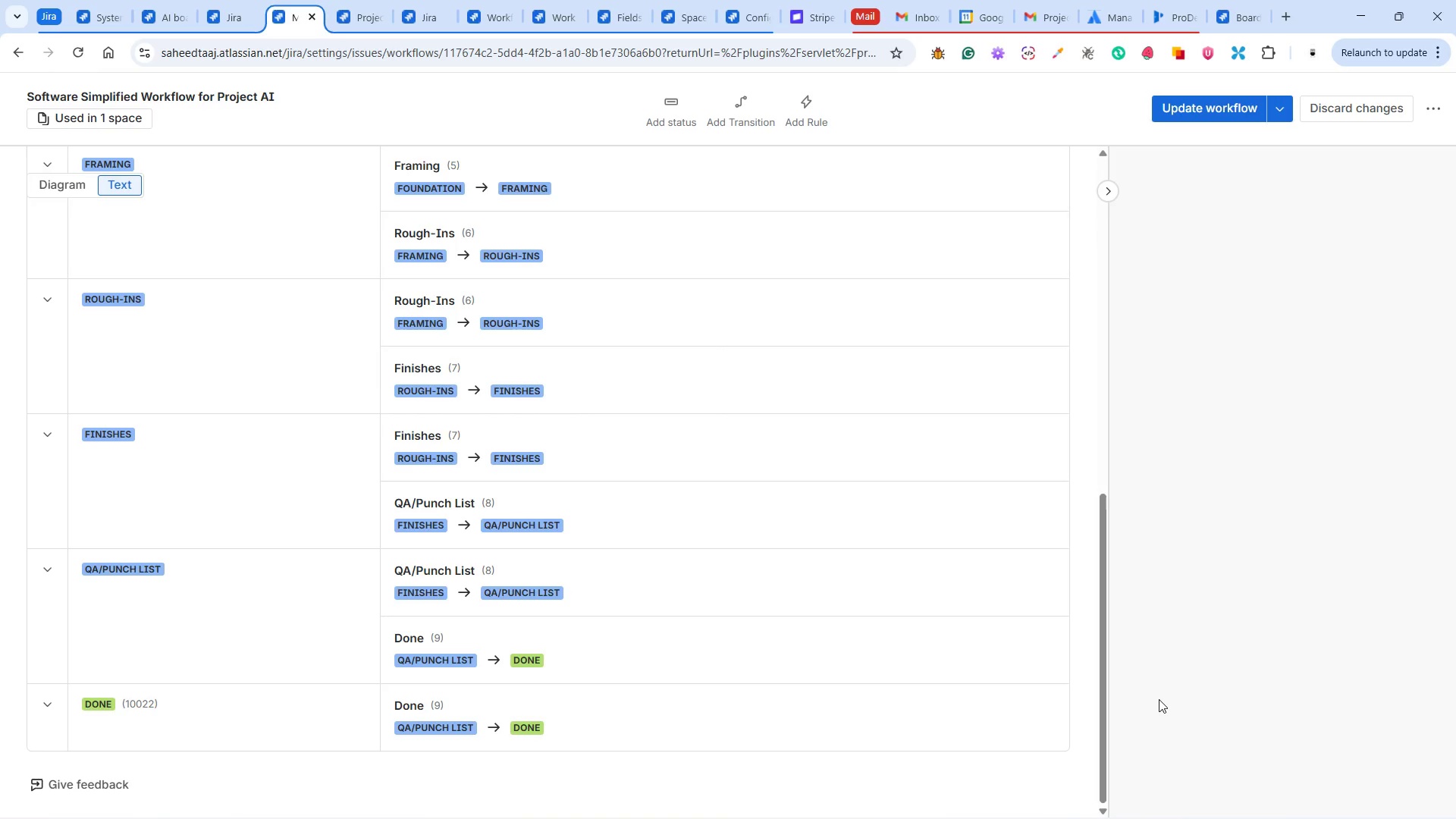 
wait(15.64)
 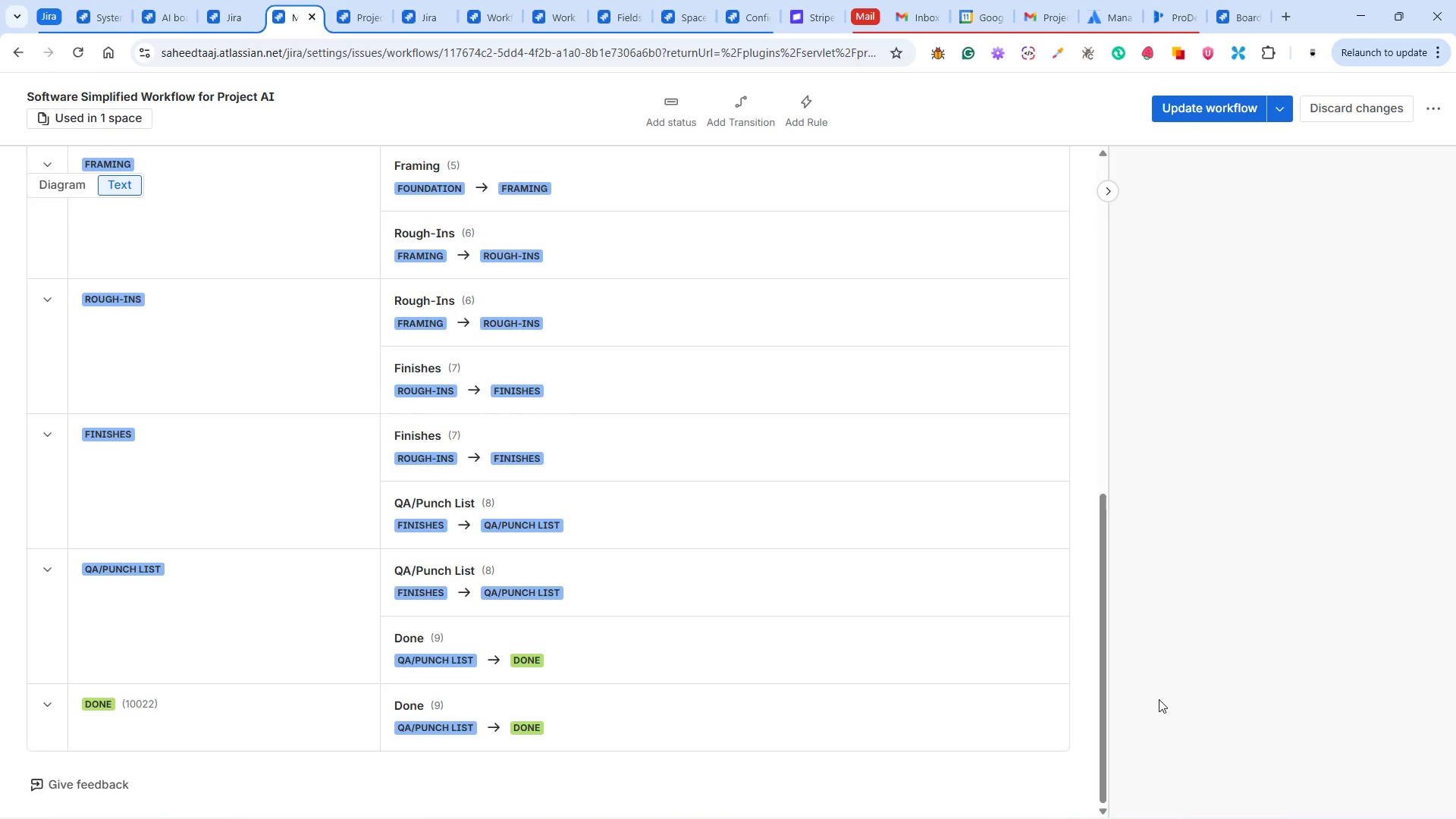 
scroll: coordinate [619, 624], scroll_direction: up, amount: 10.0
 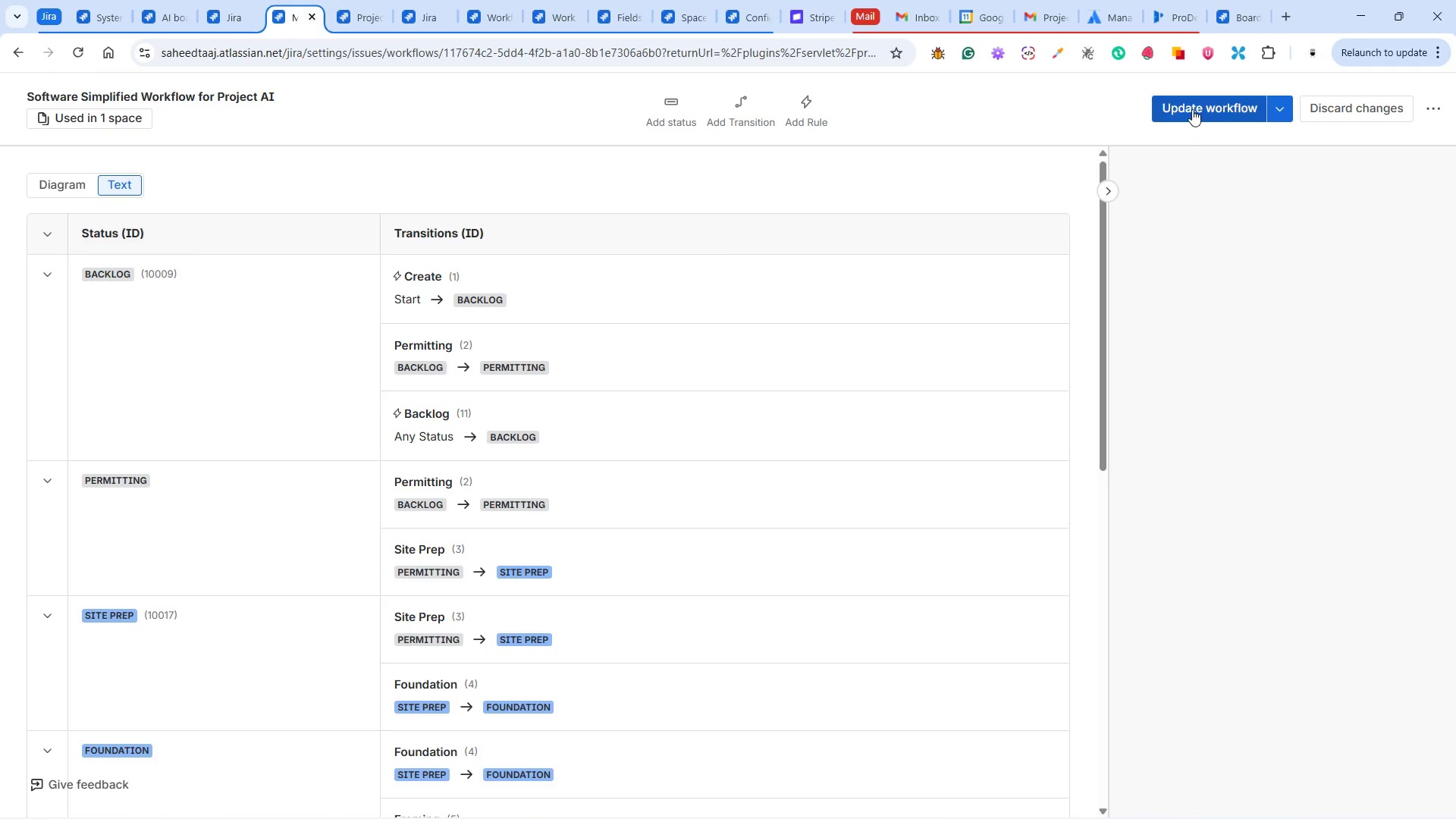 
left_click([1192, 109])
 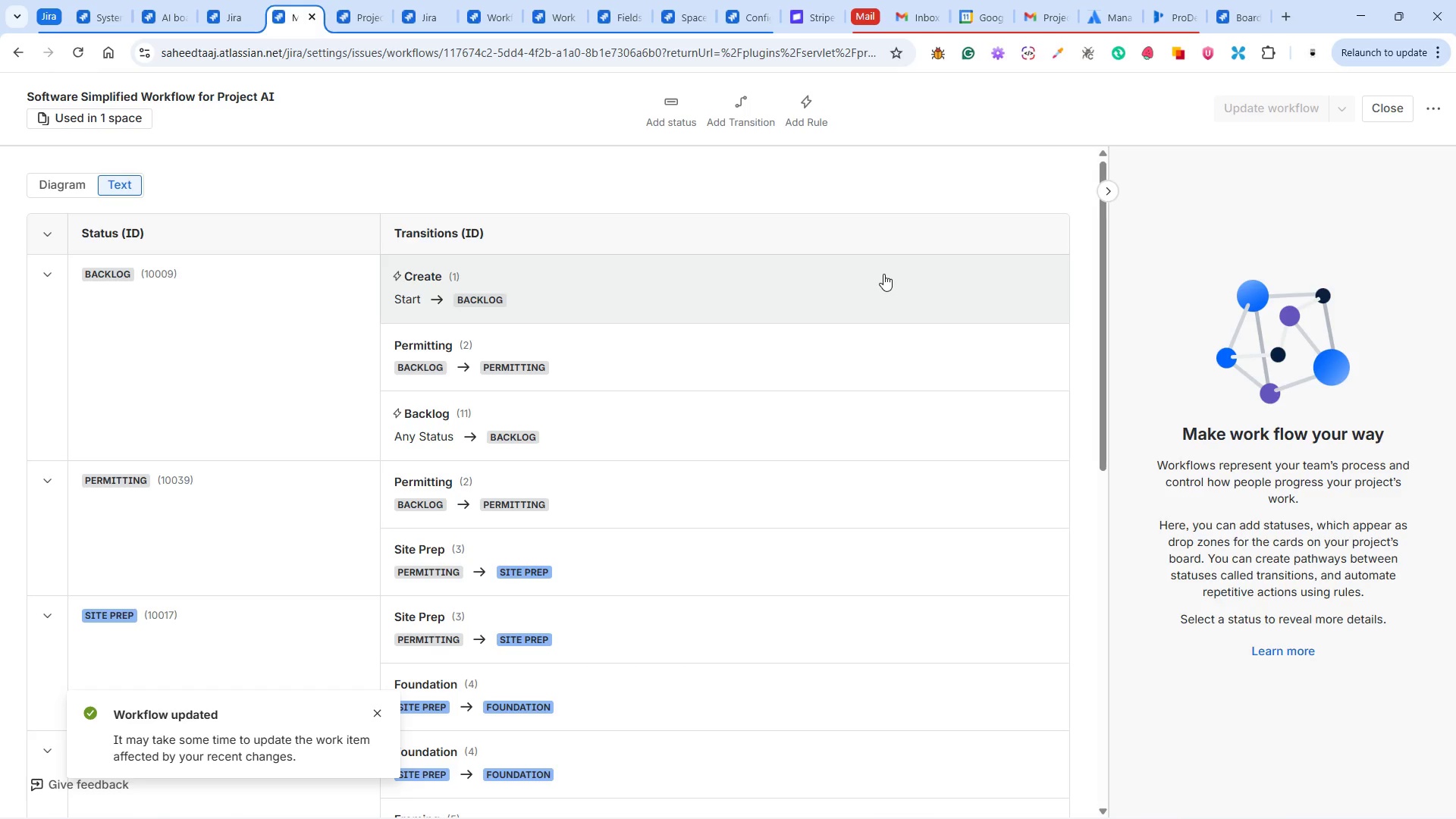 
wait(7.55)
 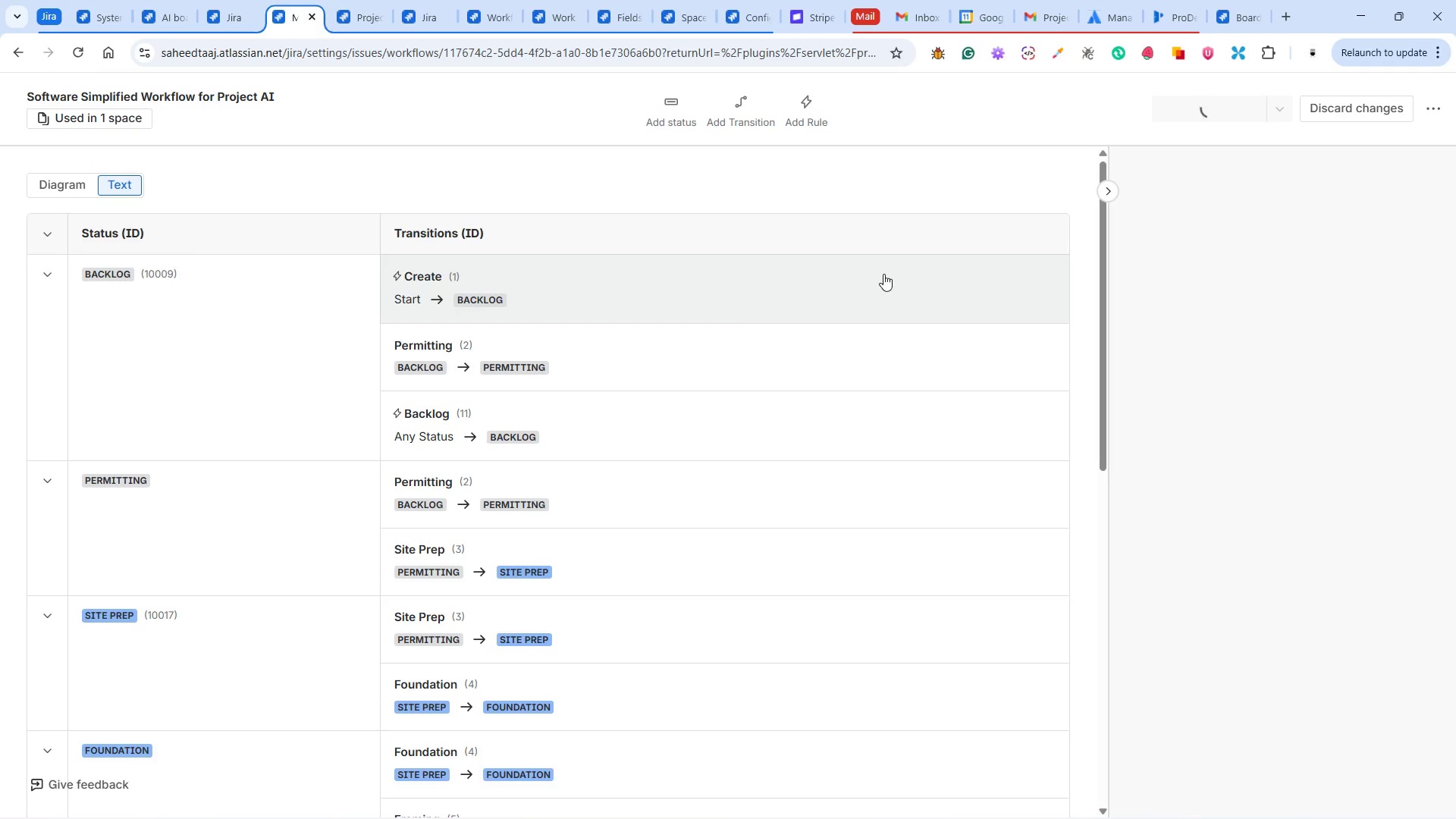 
left_click([1391, 105])
 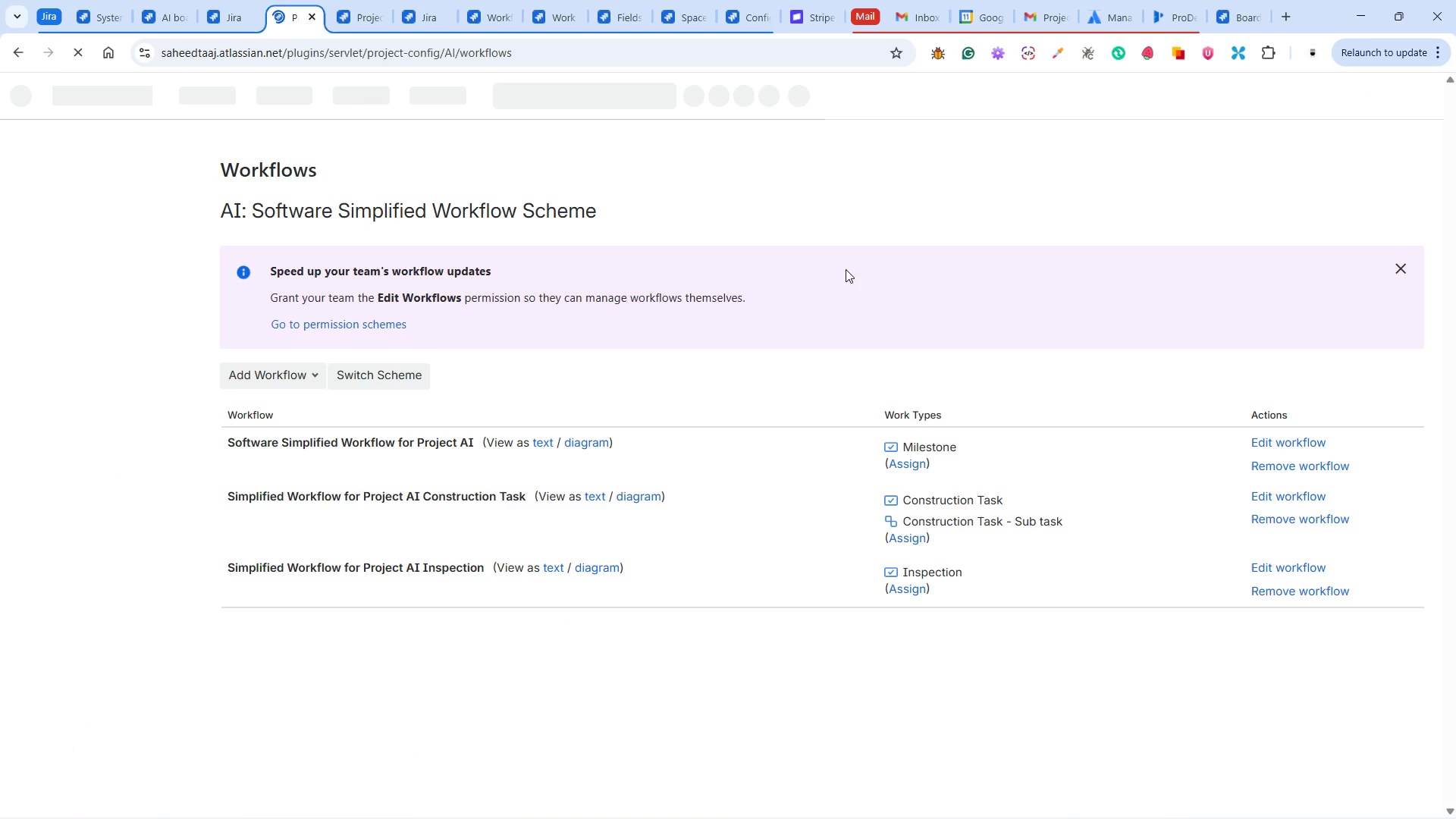 
wait(11.19)
 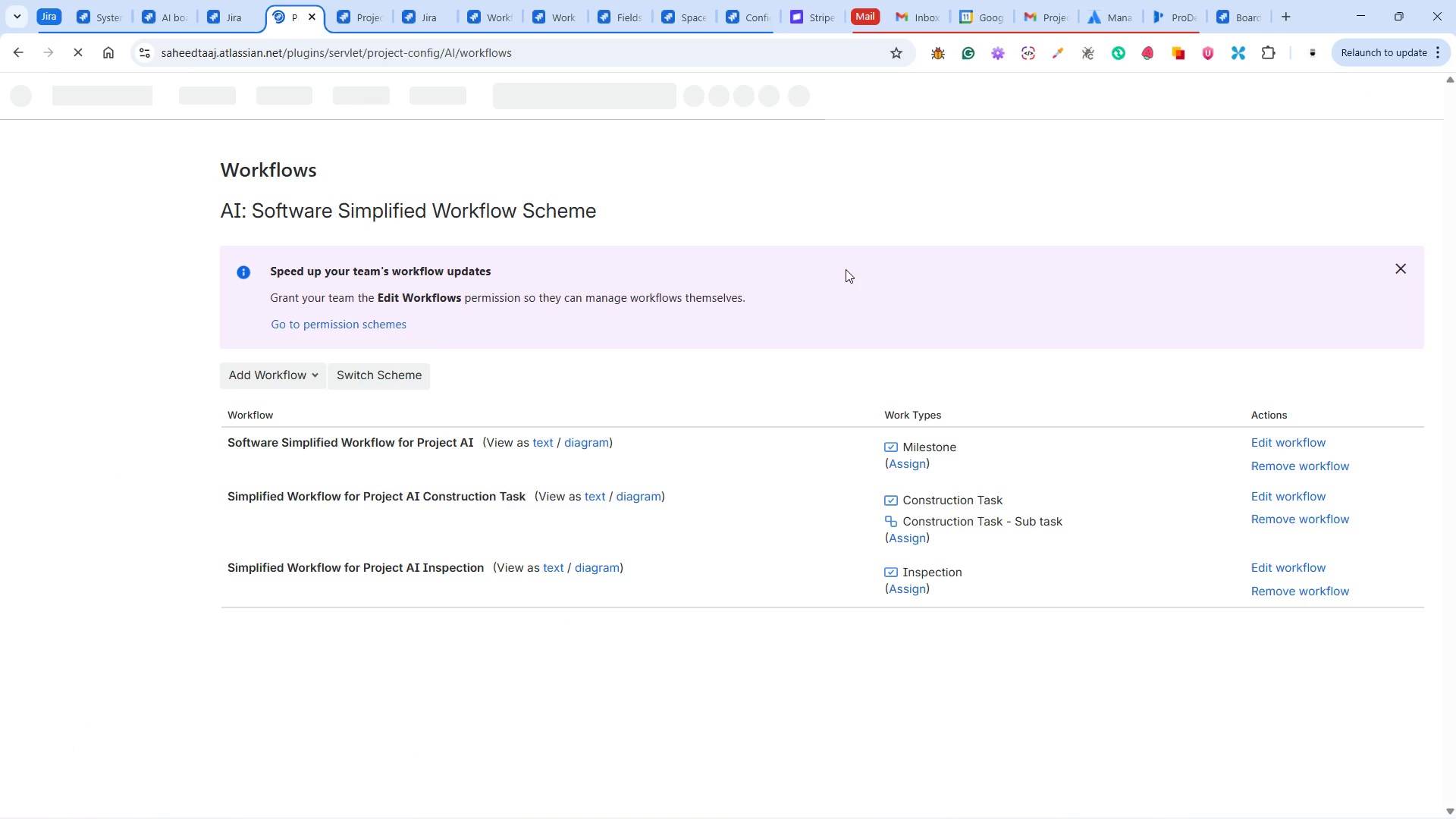 
left_click([1274, 497])
 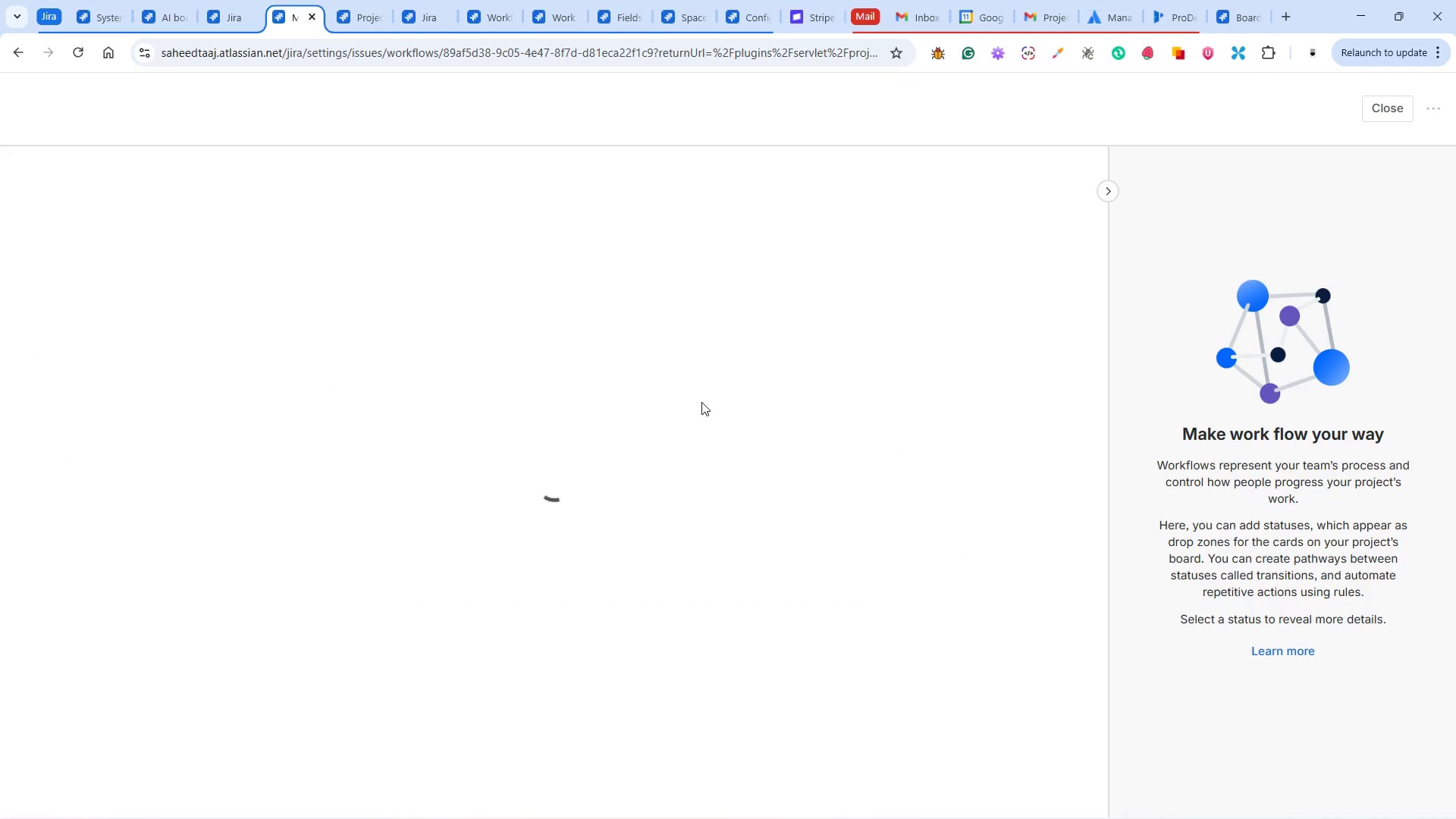 
wait(8.81)
 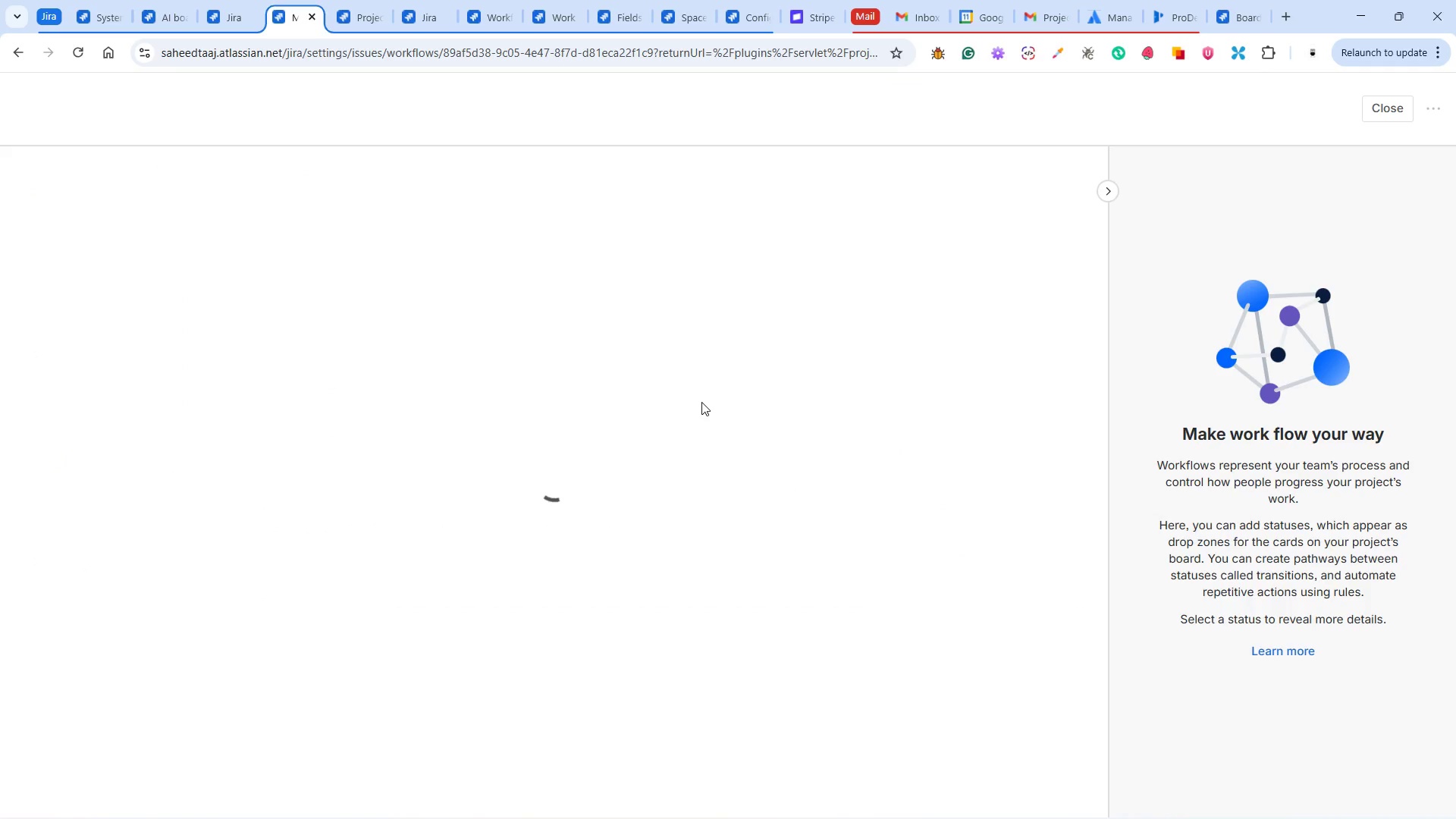 
left_click([265, 280])
 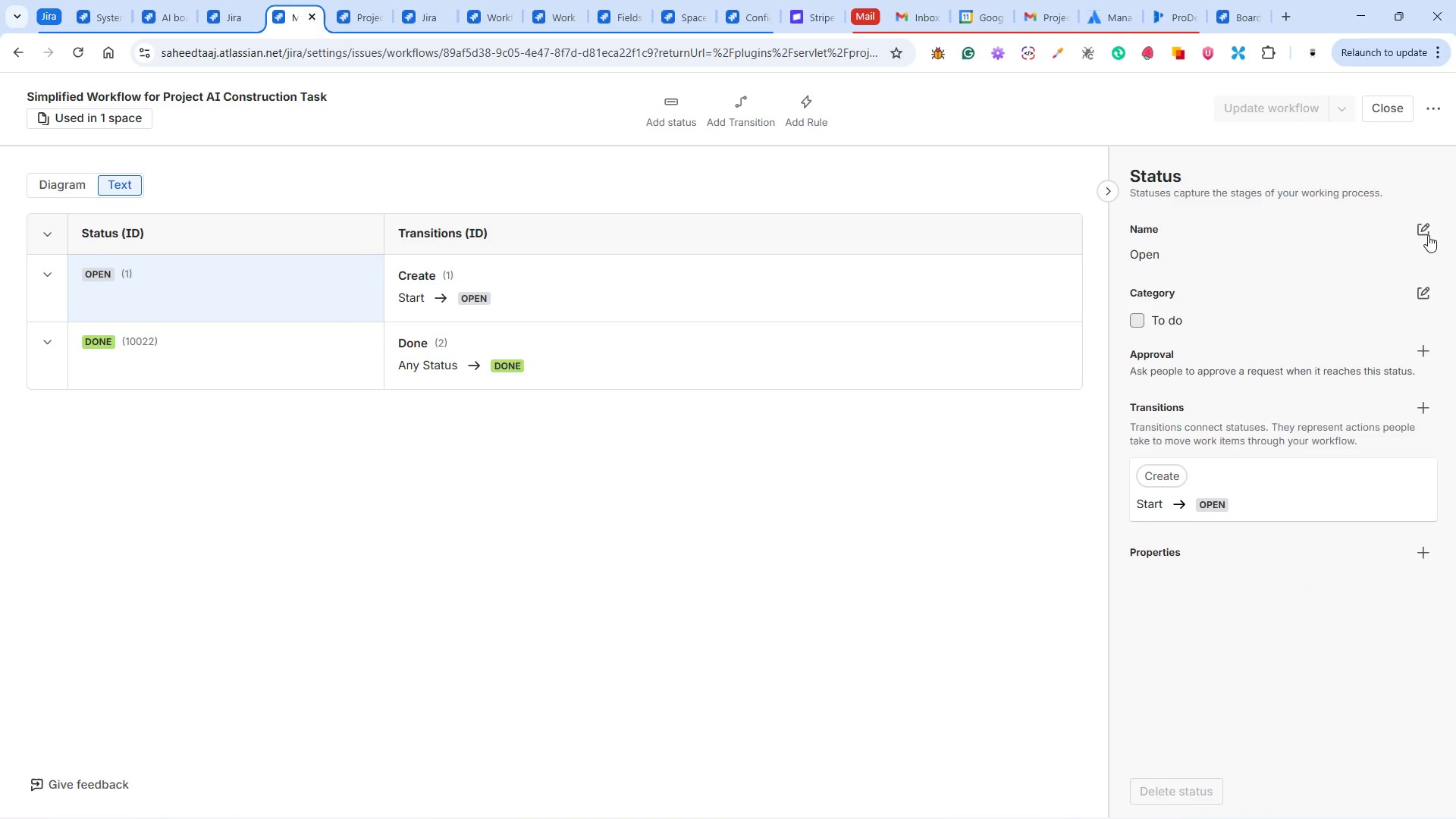 
left_click([1432, 233])
 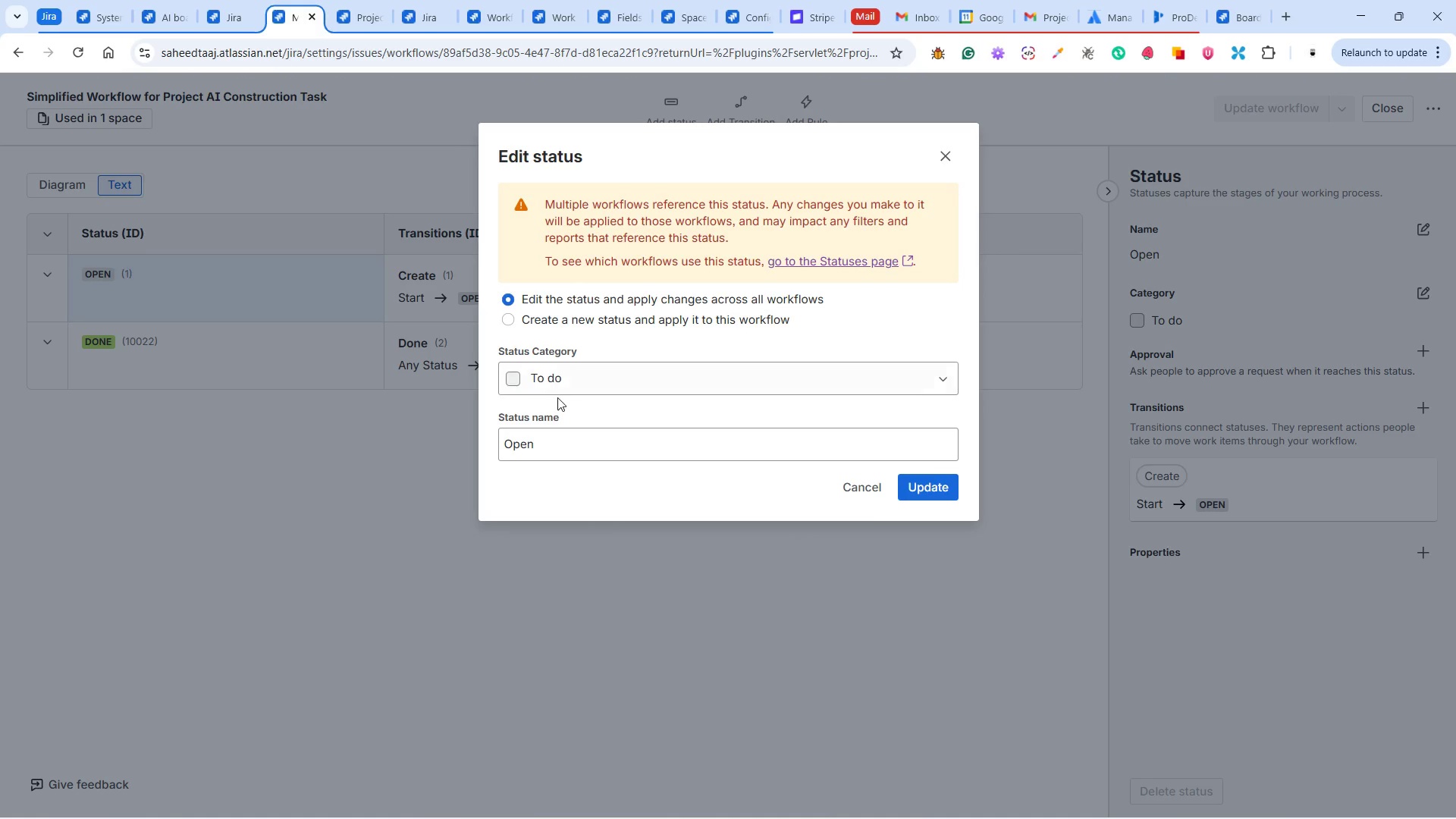 
left_click([585, 378])
 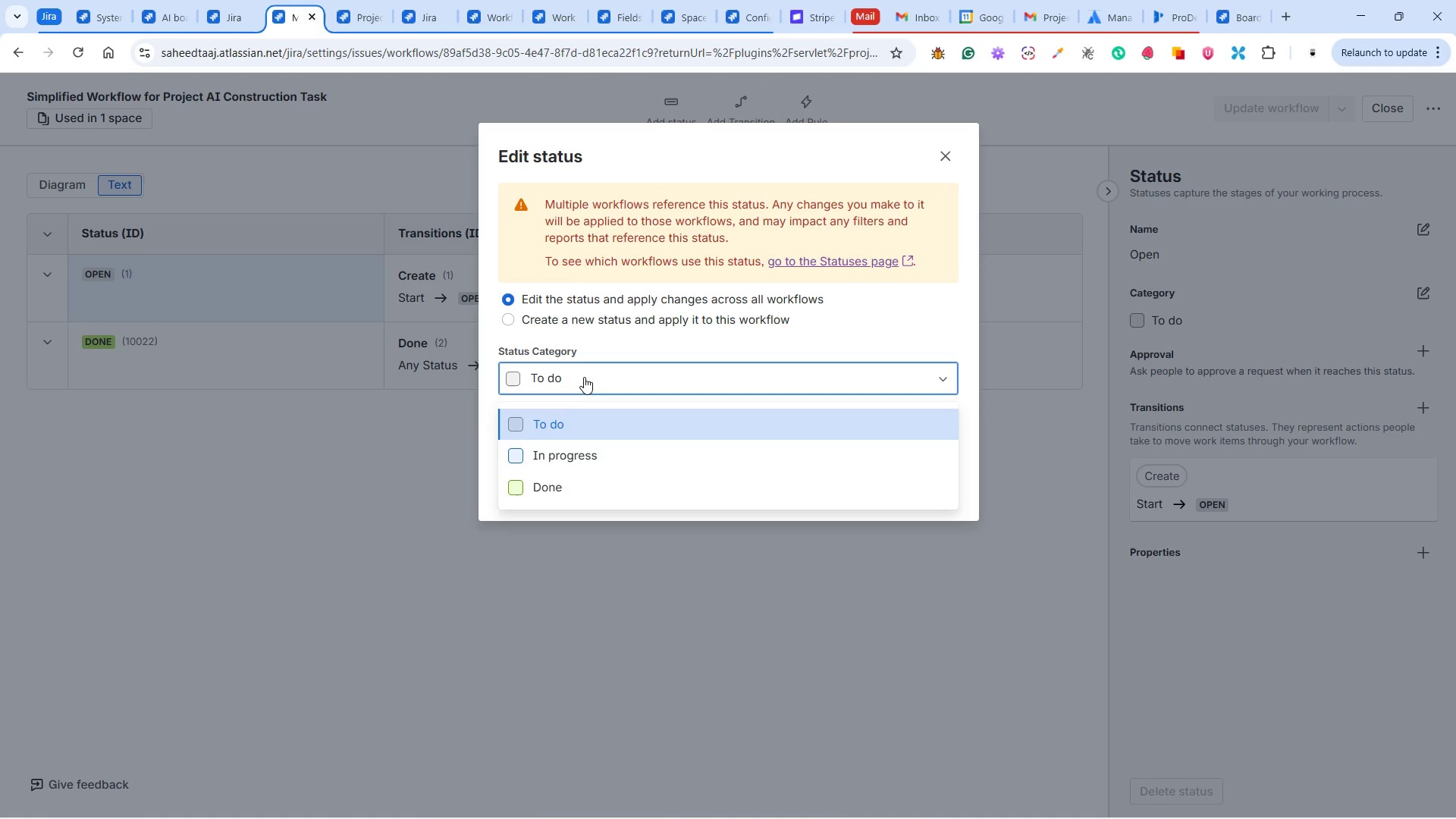 
left_click([584, 377])
 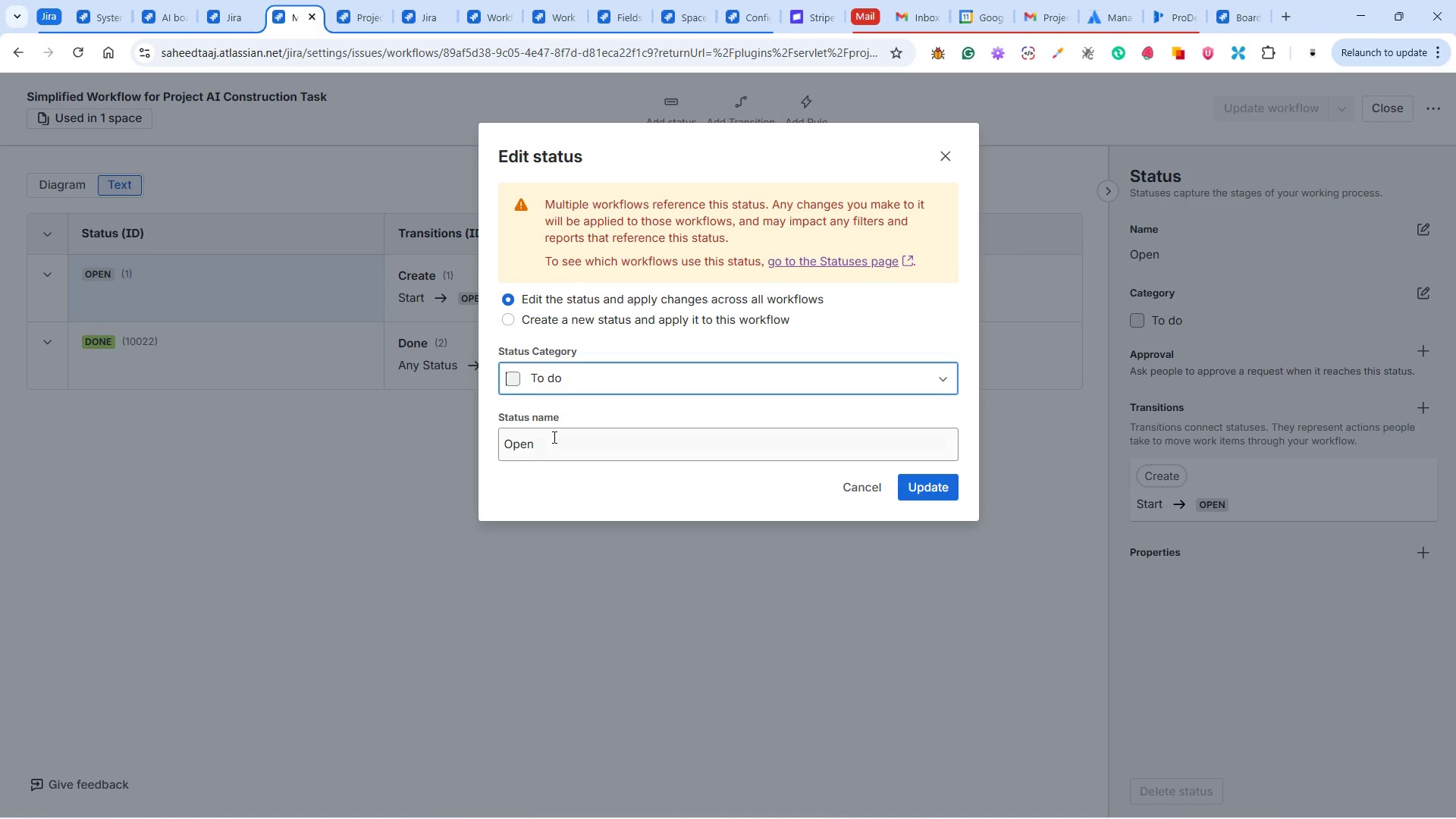 
left_click([553, 437])
 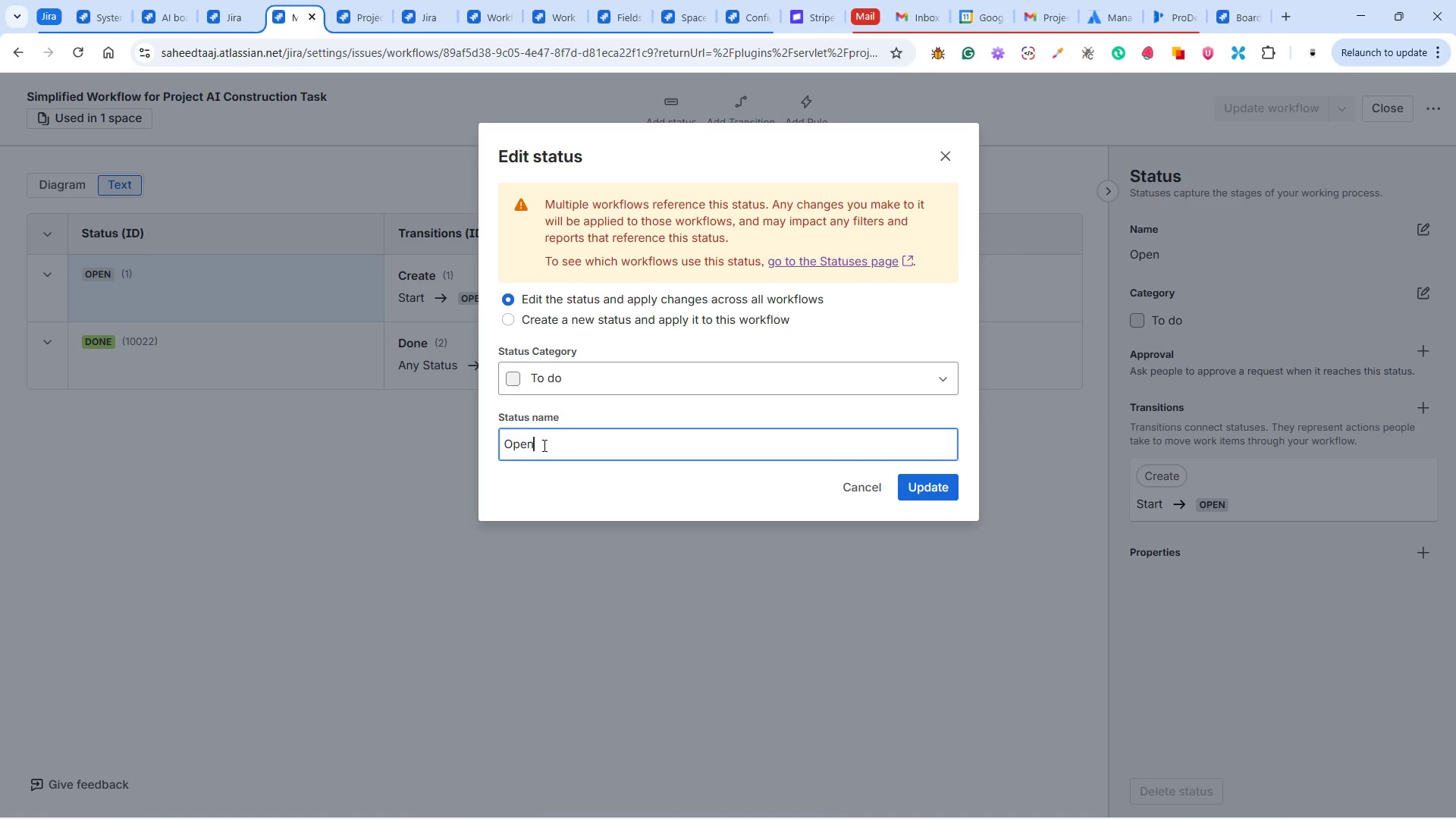 
left_click_drag(start_coordinate=[543, 445], to_coordinate=[459, 438])
 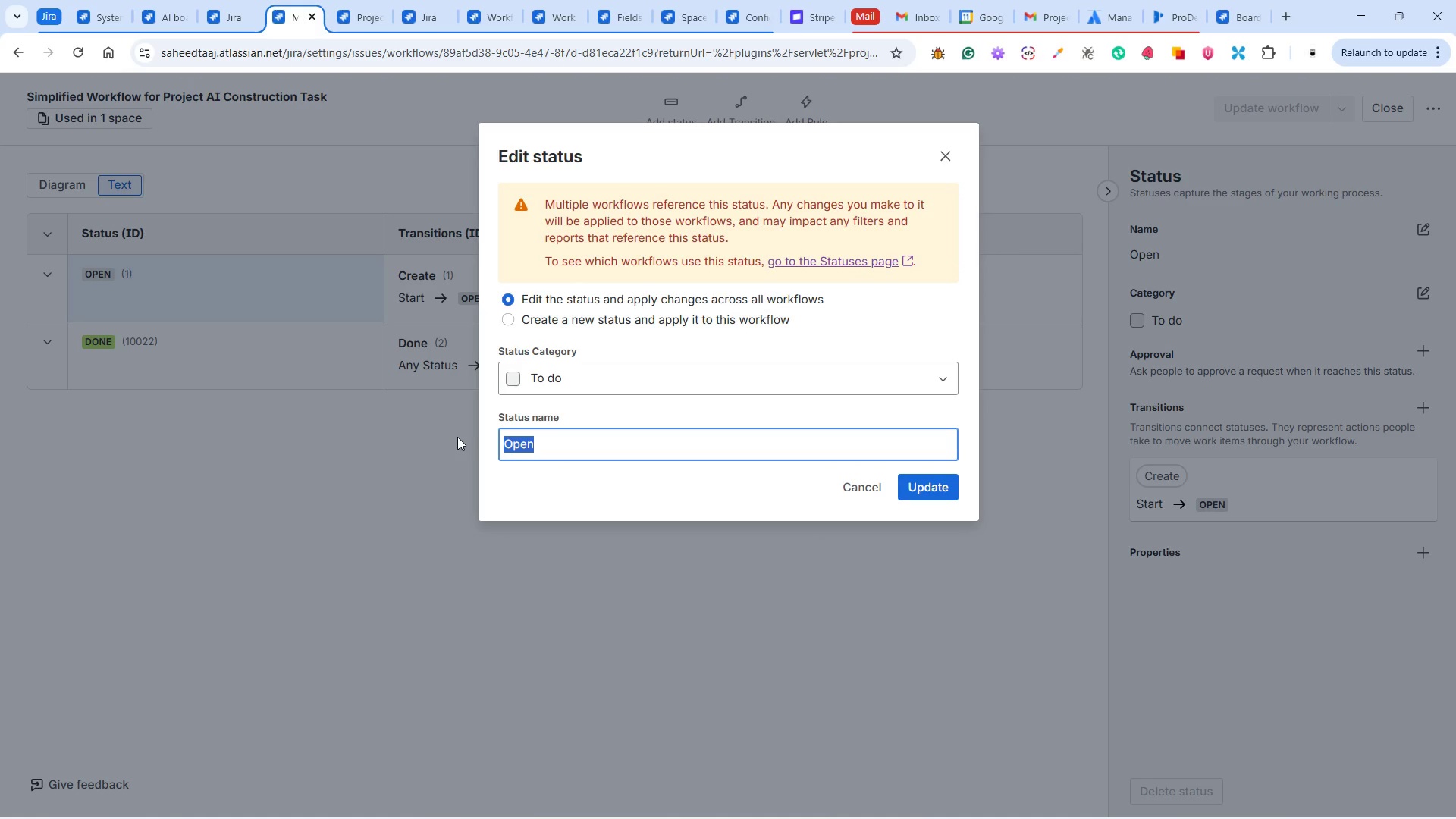 
type(To )
 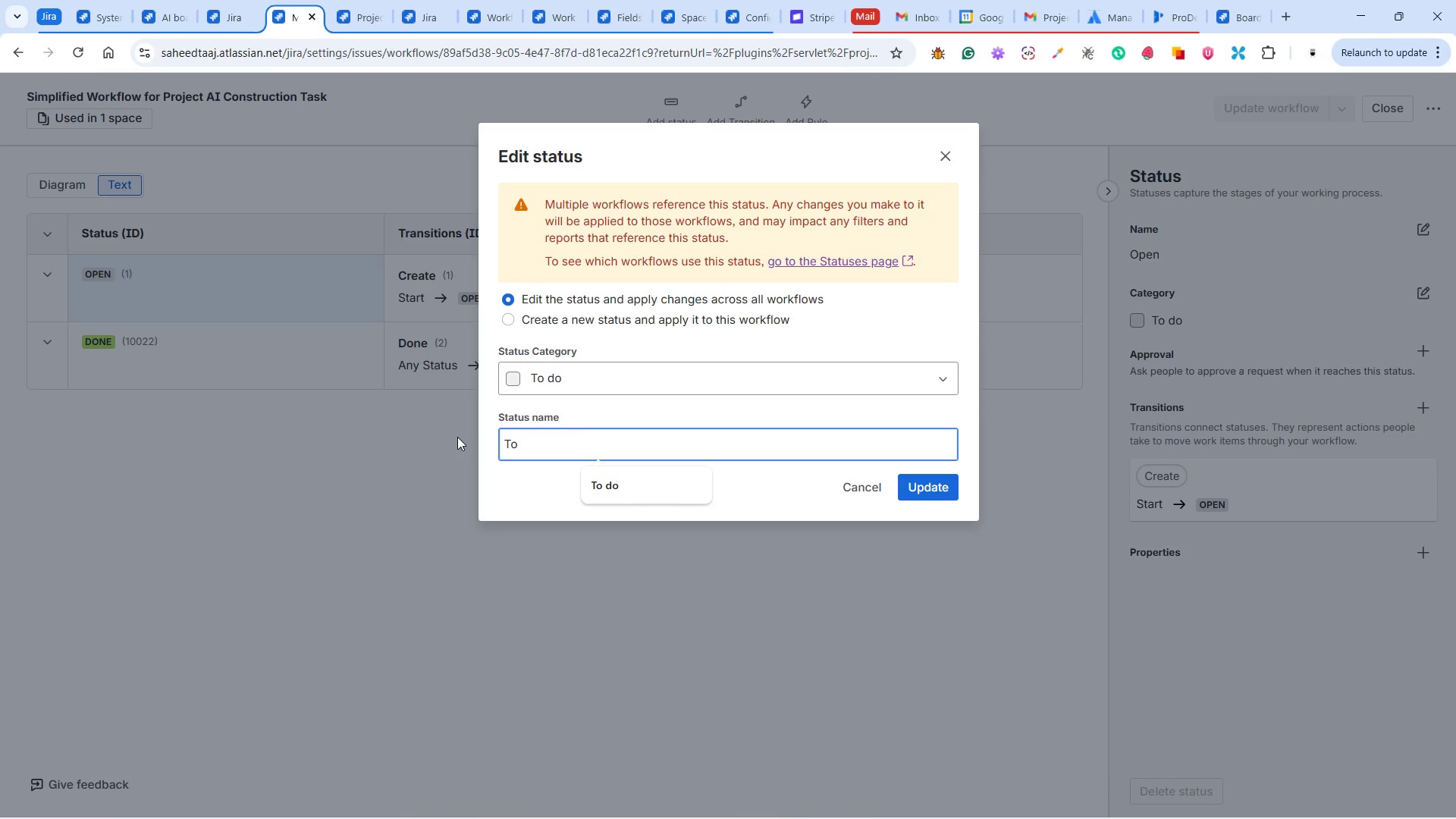 
hold_key(key=ShiftLeft, duration=0.8)
 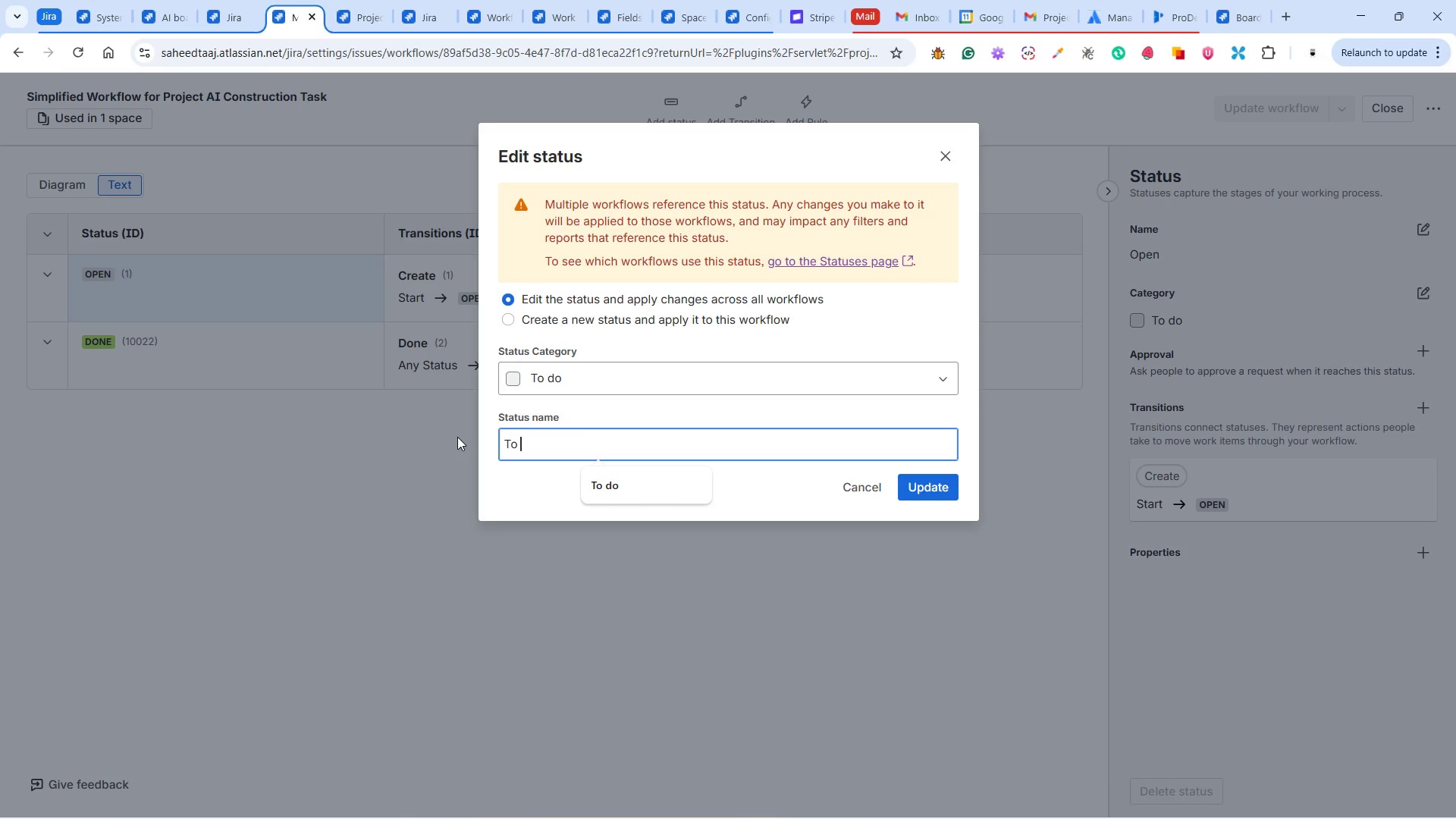 
type(Do)
 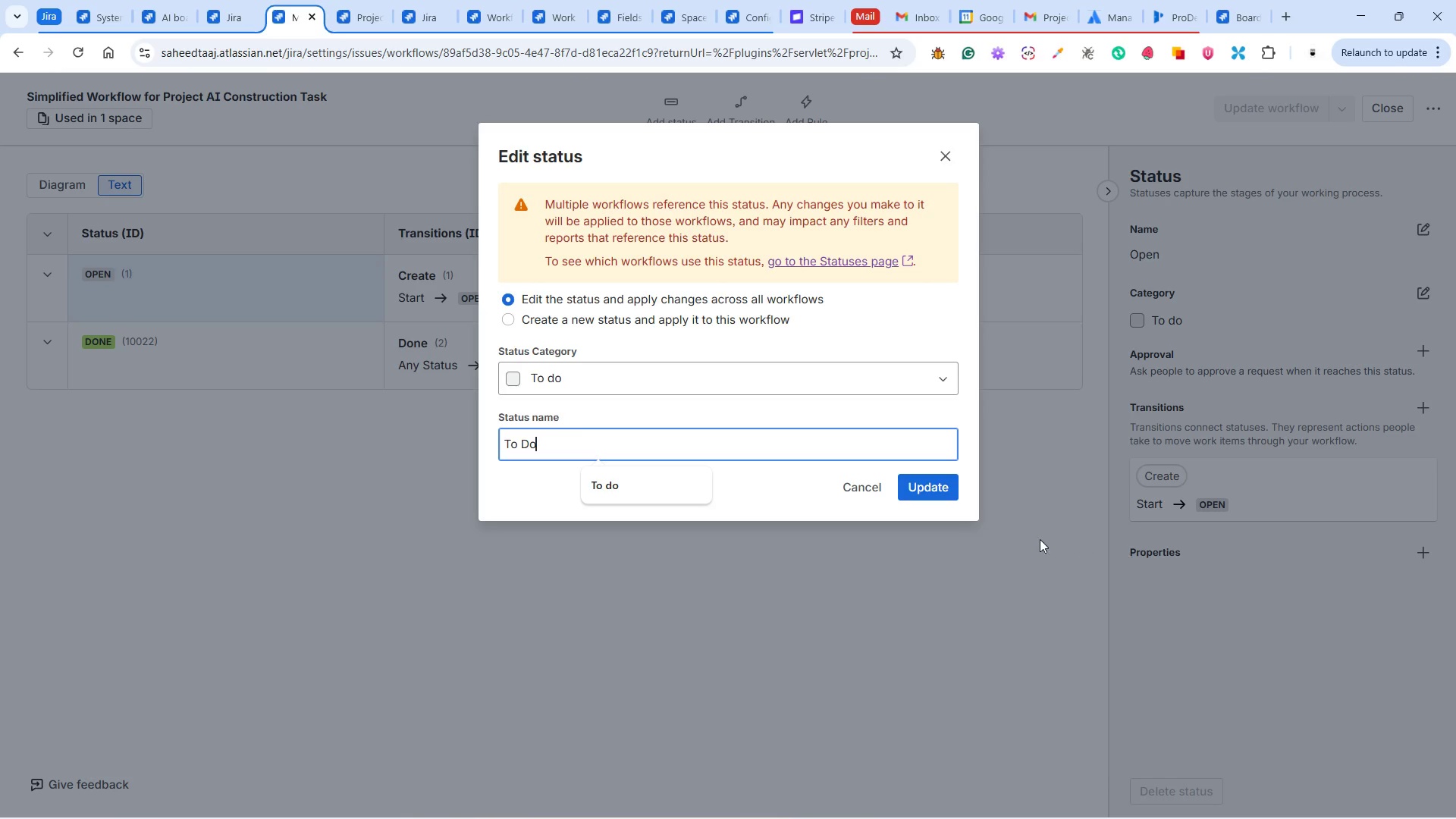 
left_click([931, 490])
 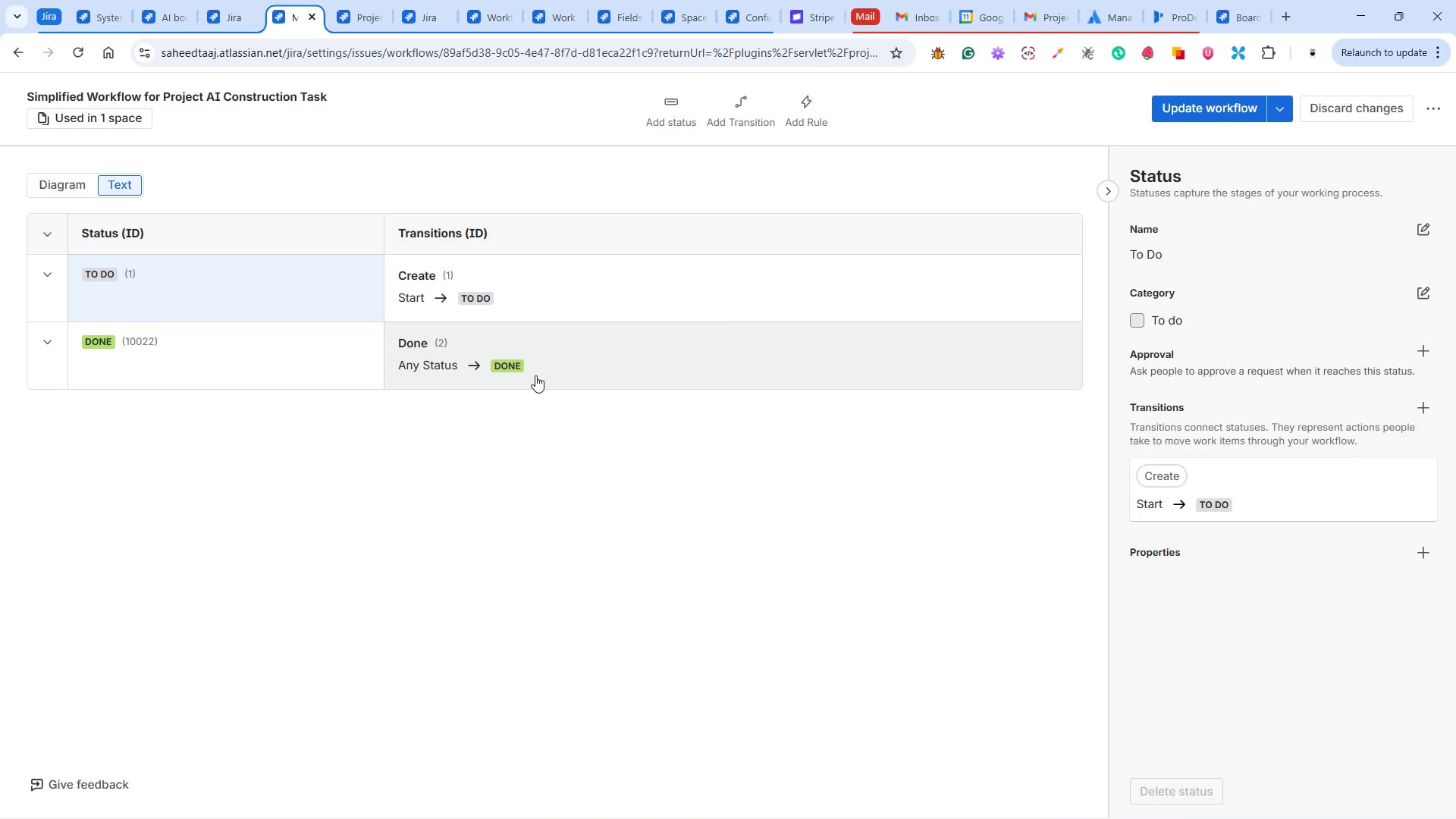 
wait(9.47)
 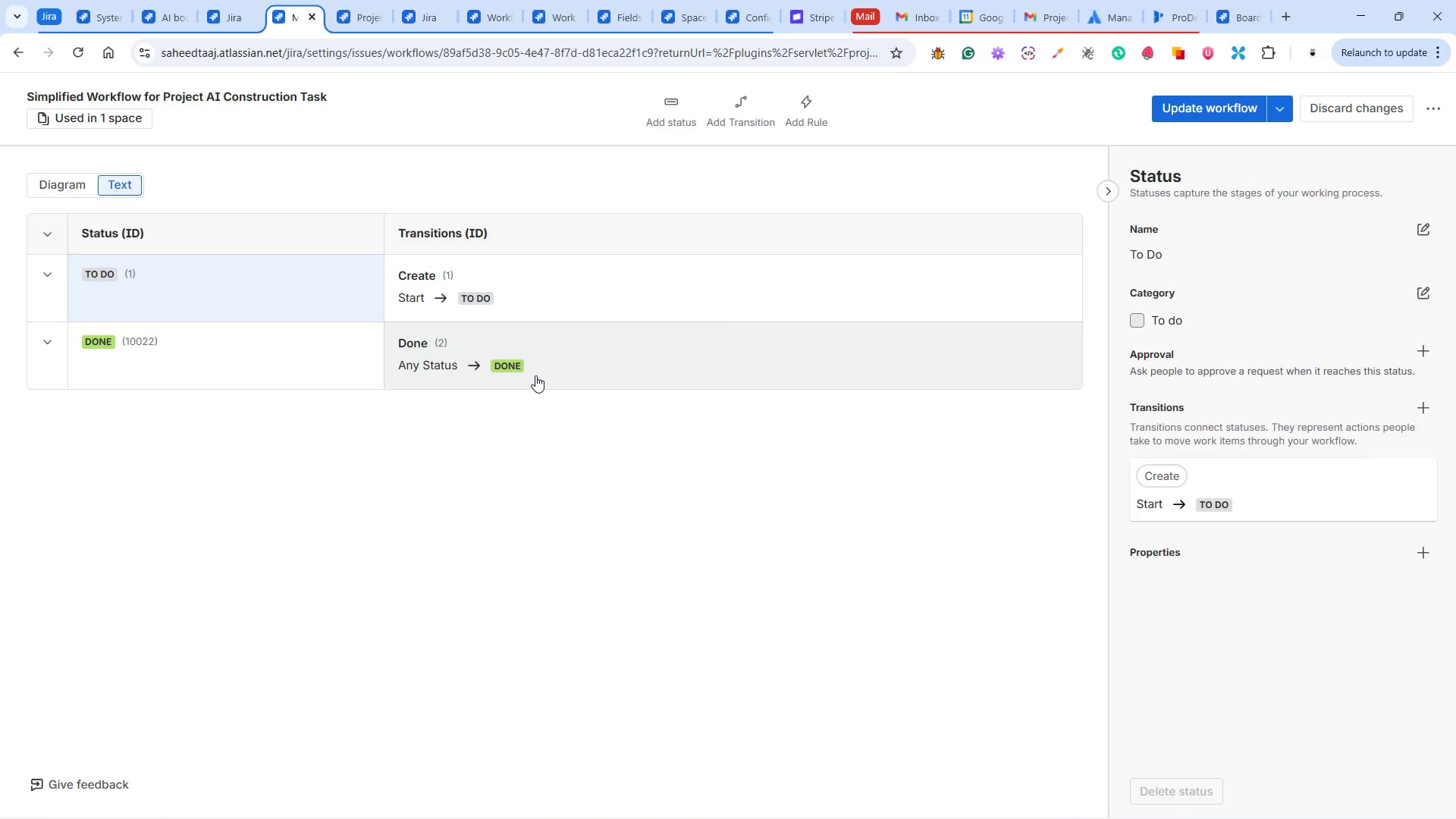 
left_click([505, 347])
 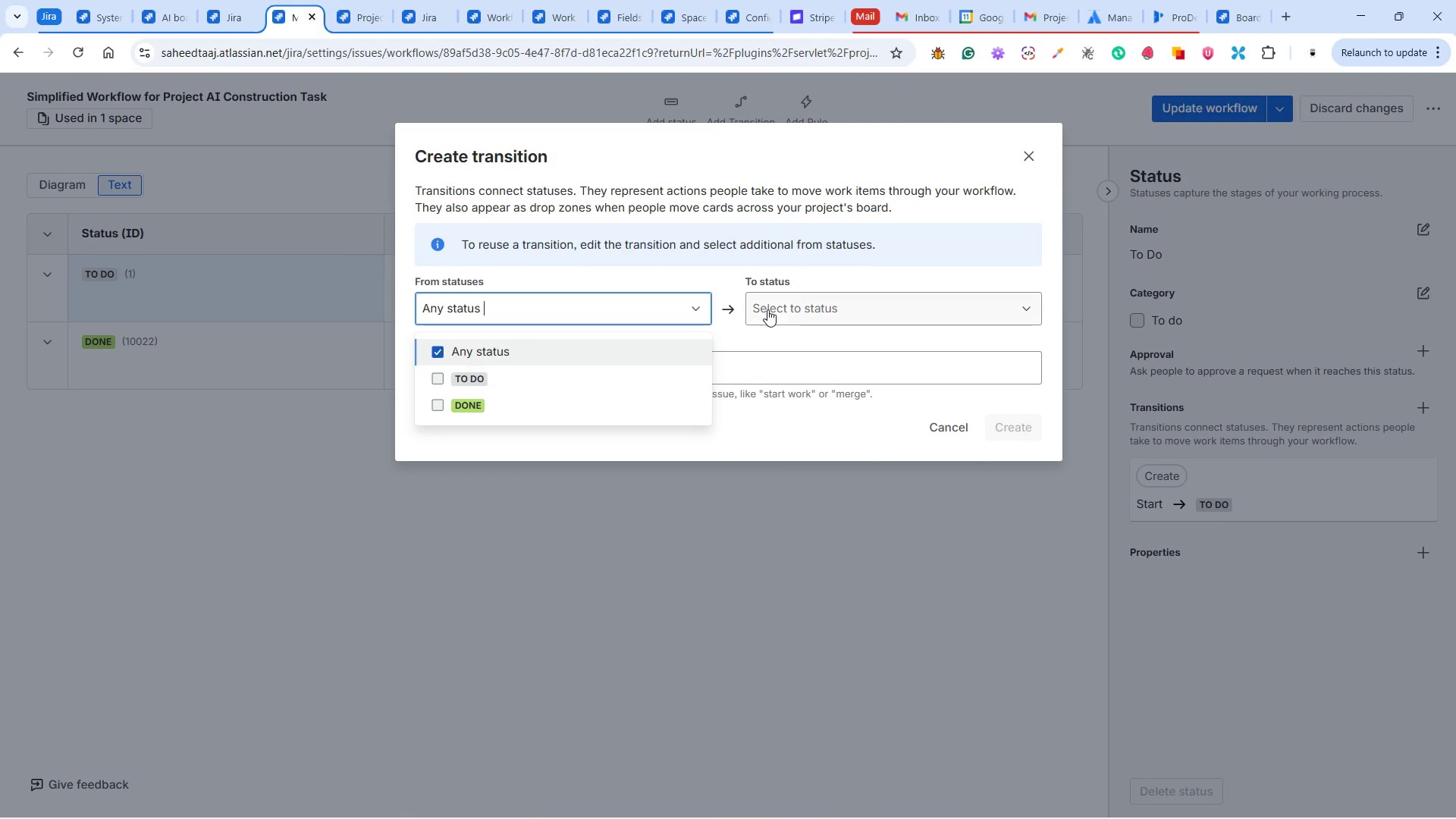 
left_click([784, 308])
 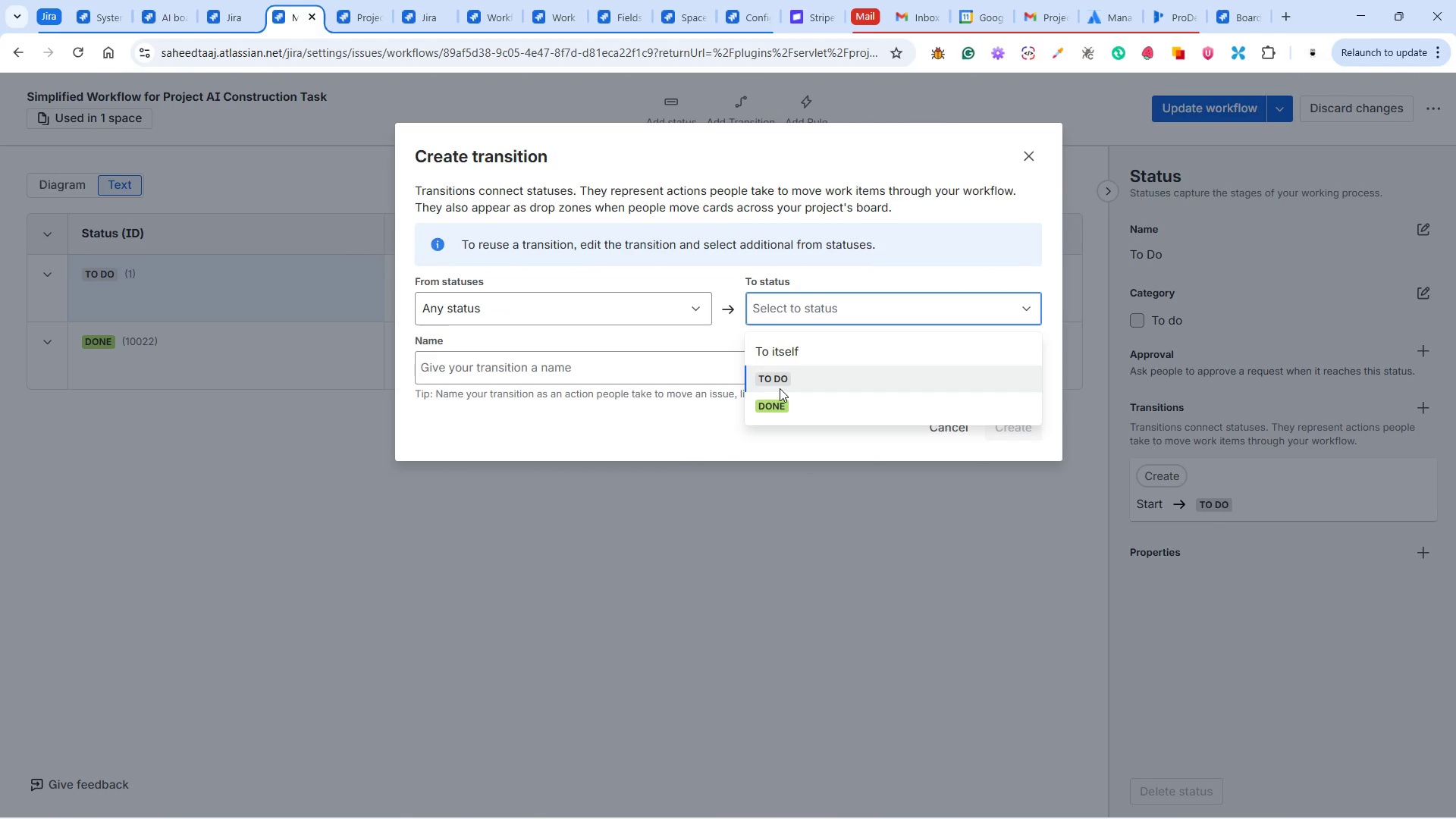 
left_click([780, 385])
 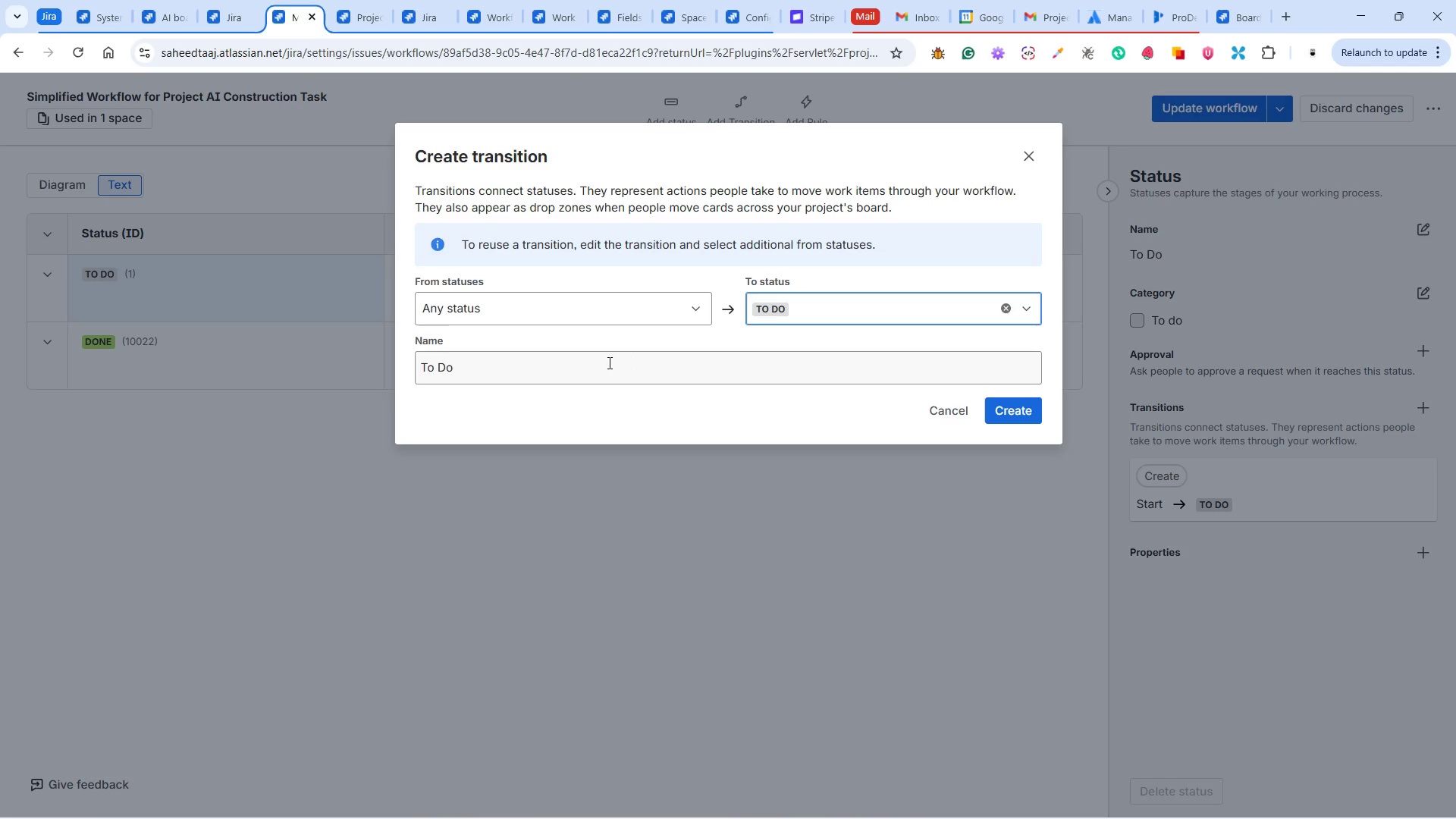 
left_click([600, 360])
 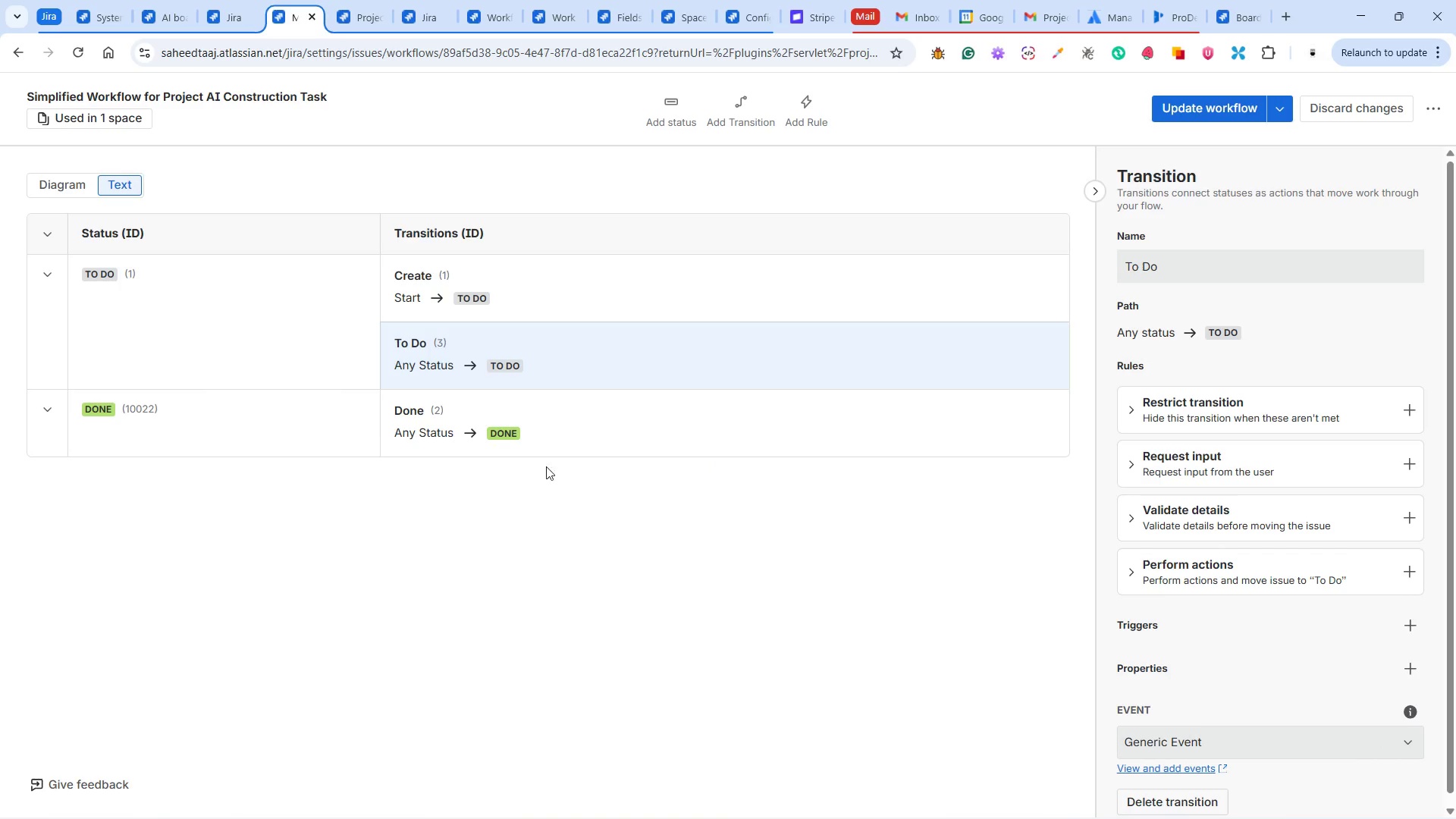 
left_click([744, 121])
 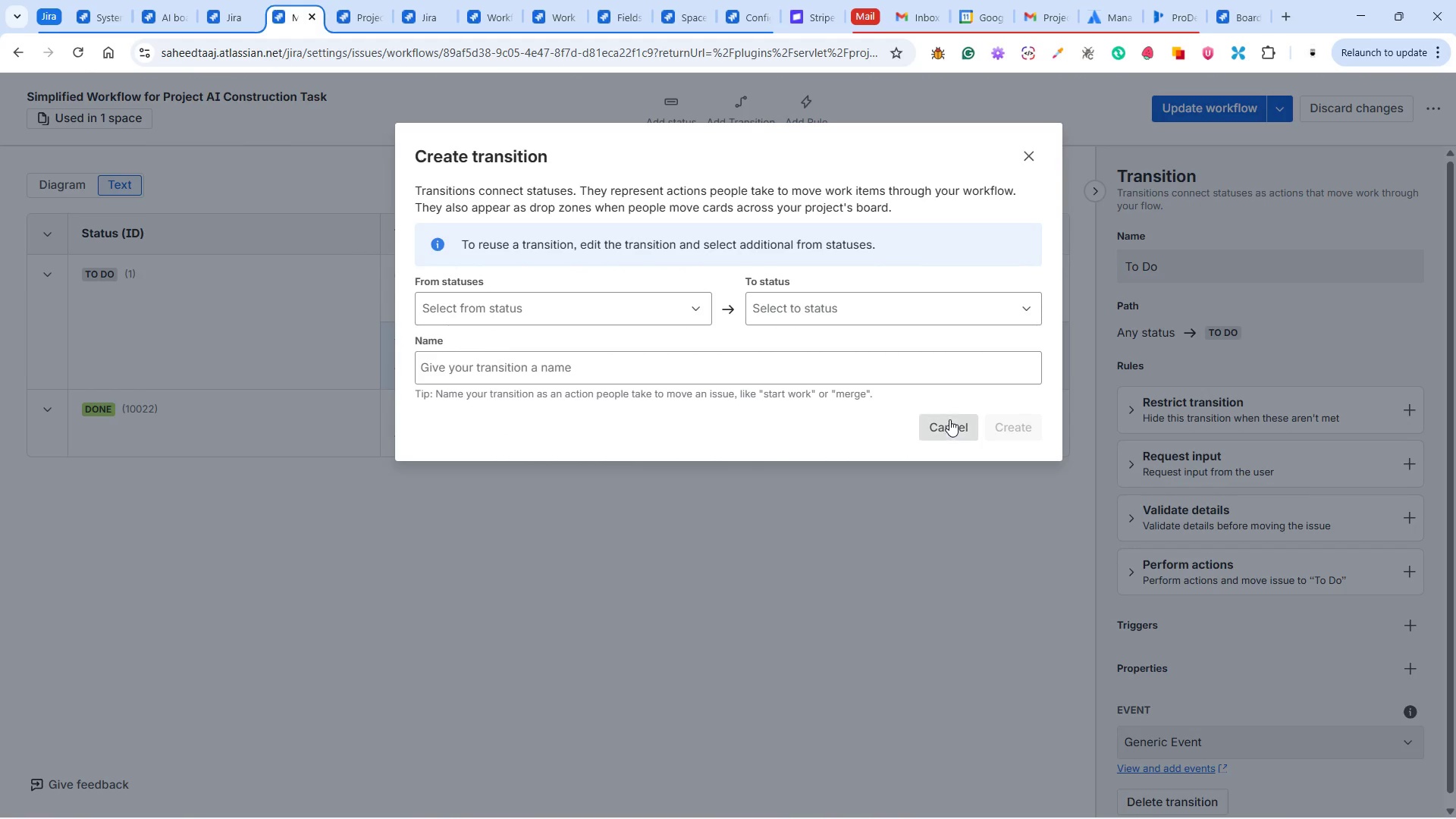 
left_click([681, 123])
 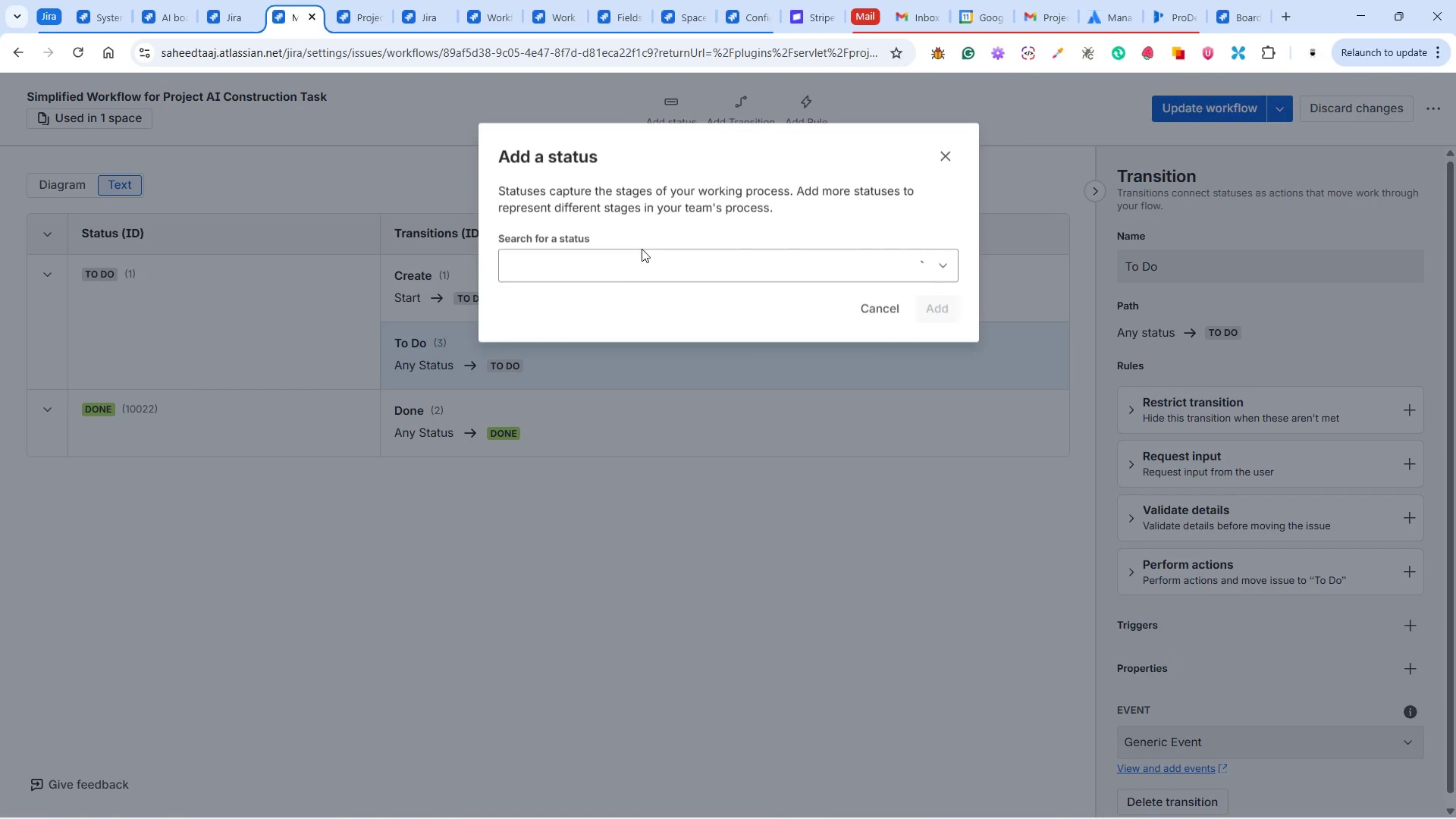 
left_click([628, 266])
 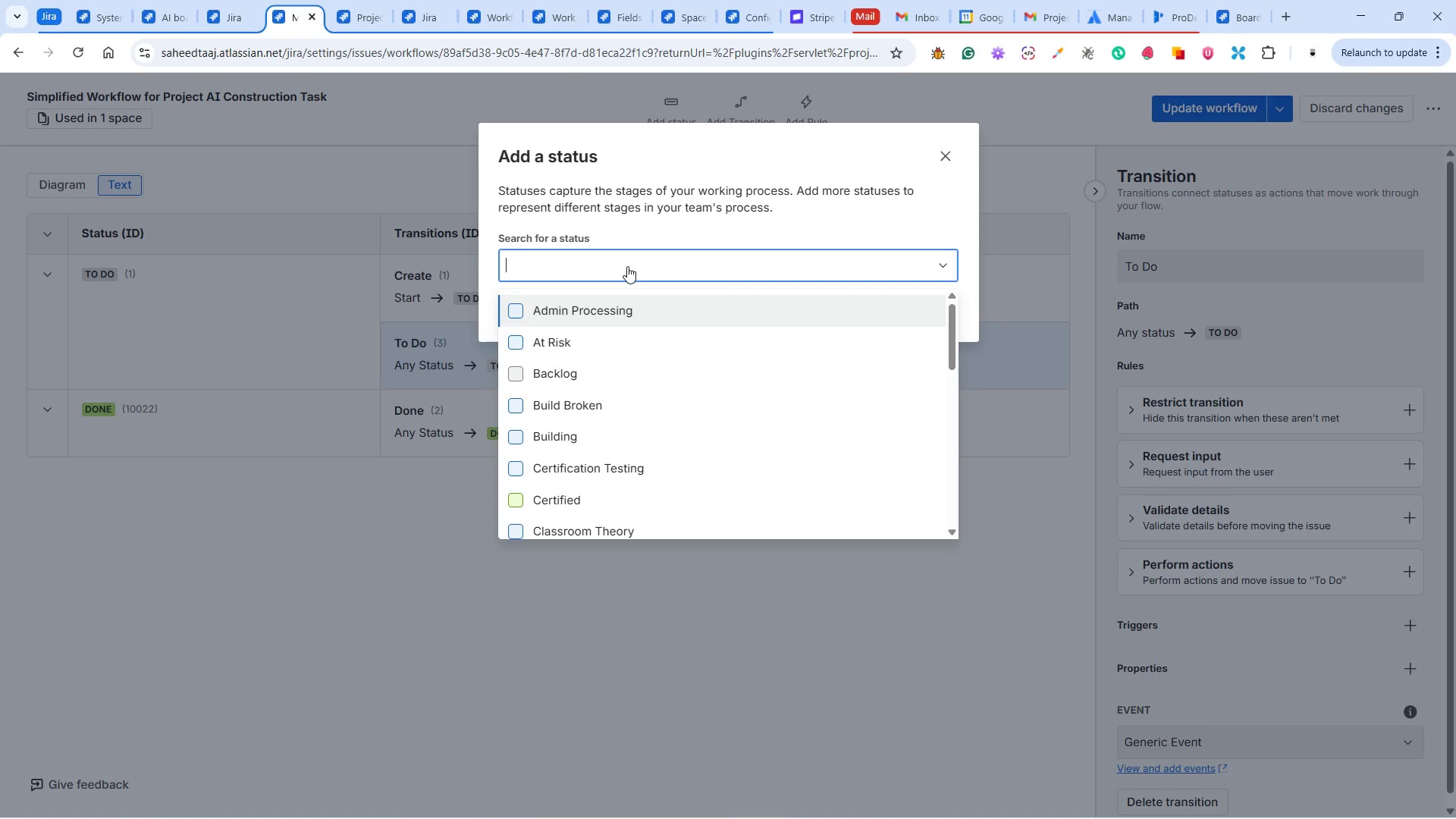 
type(In Progress)
 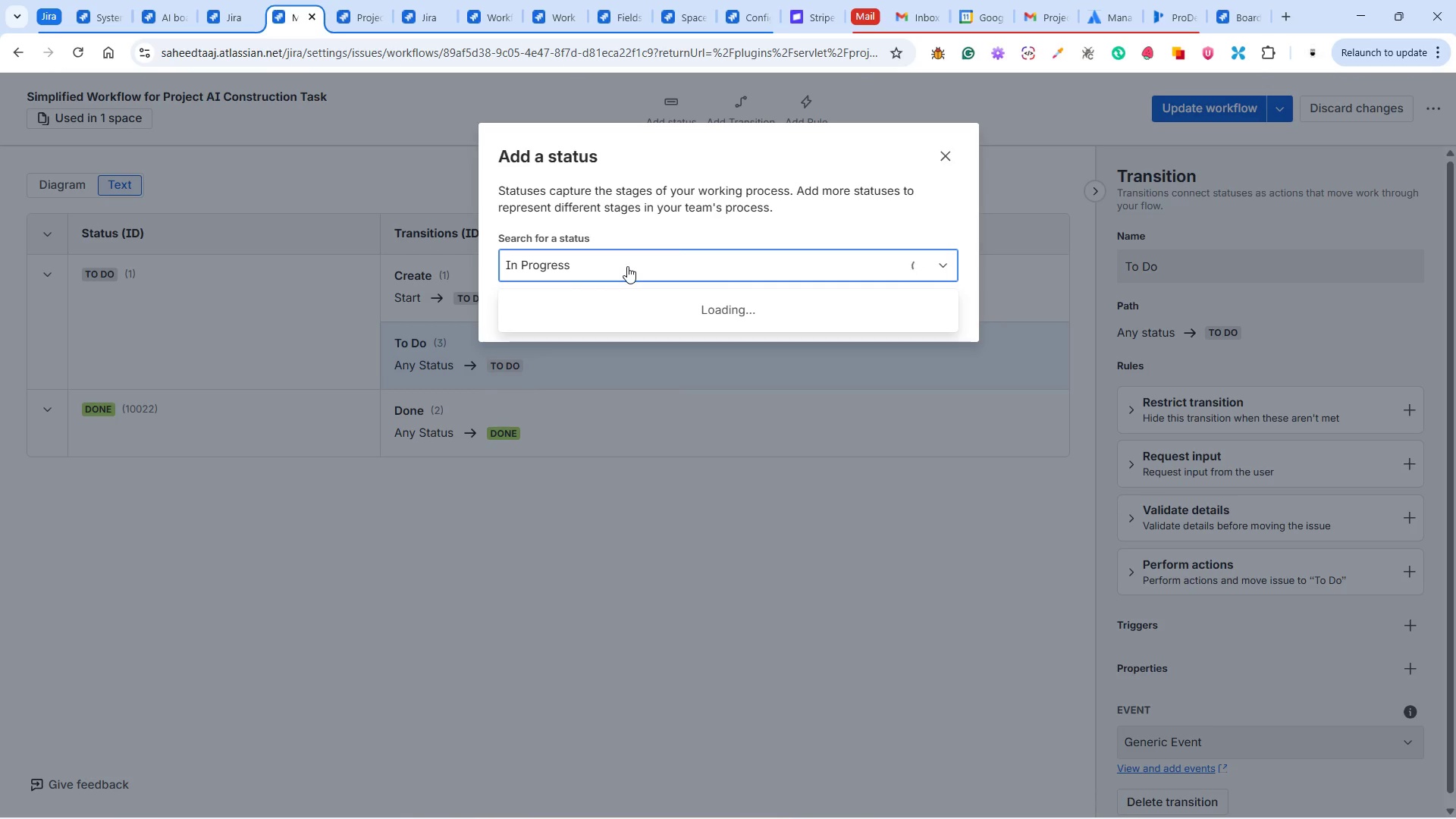 
left_click([635, 312])
 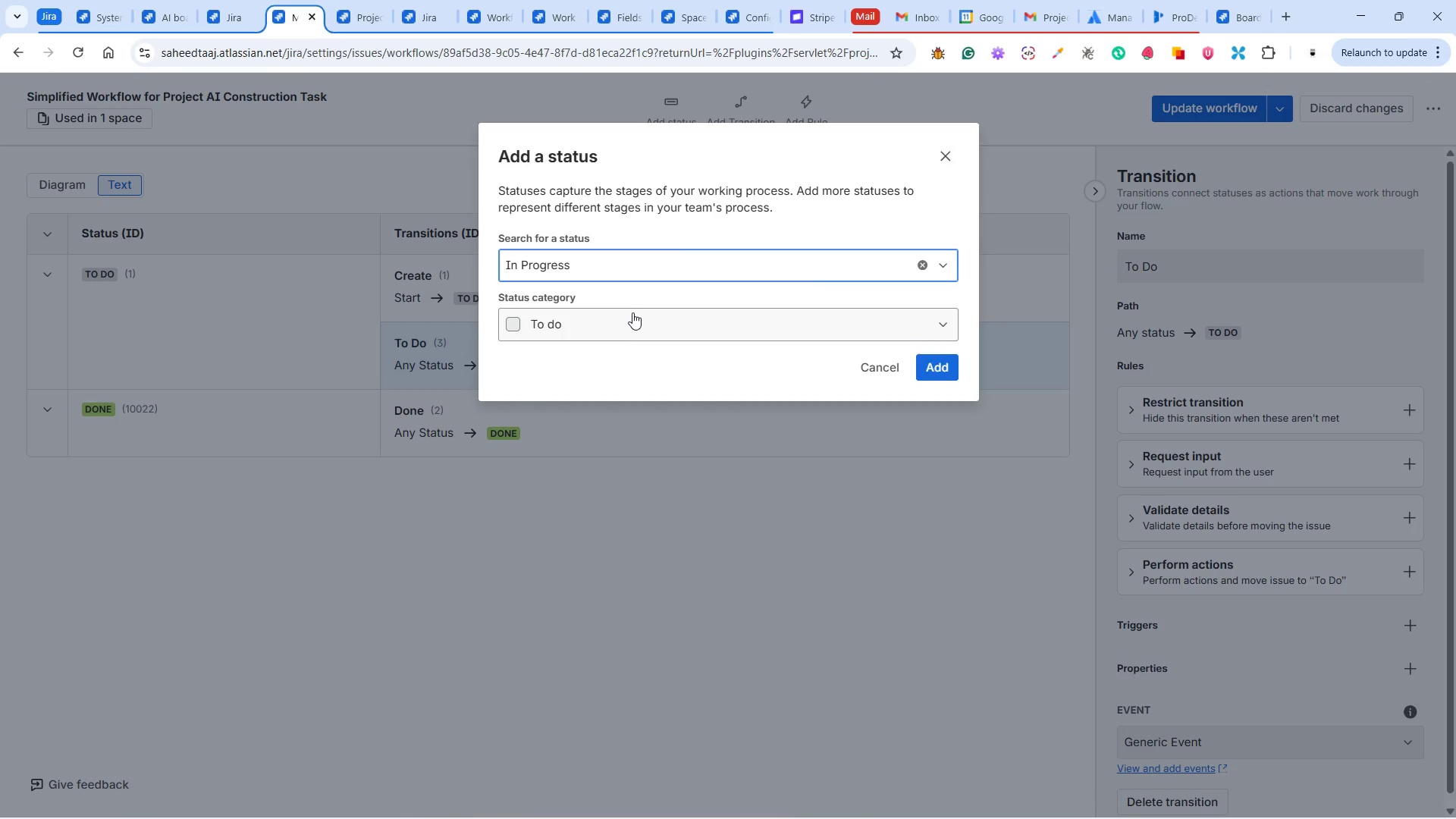 
left_click([631, 313])
 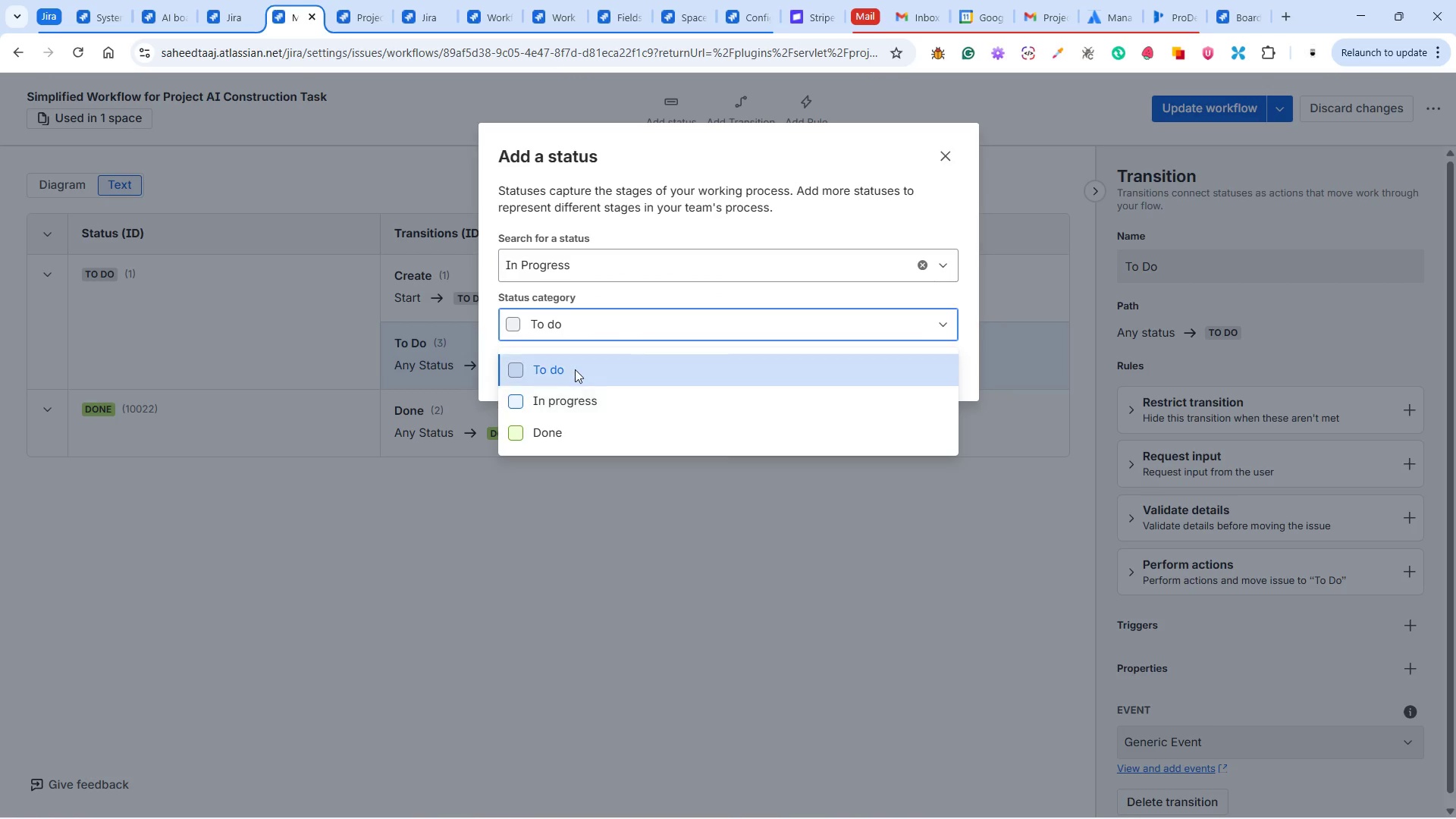 
left_click_drag(start_coordinate=[711, 341], to_coordinate=[471, 68])
 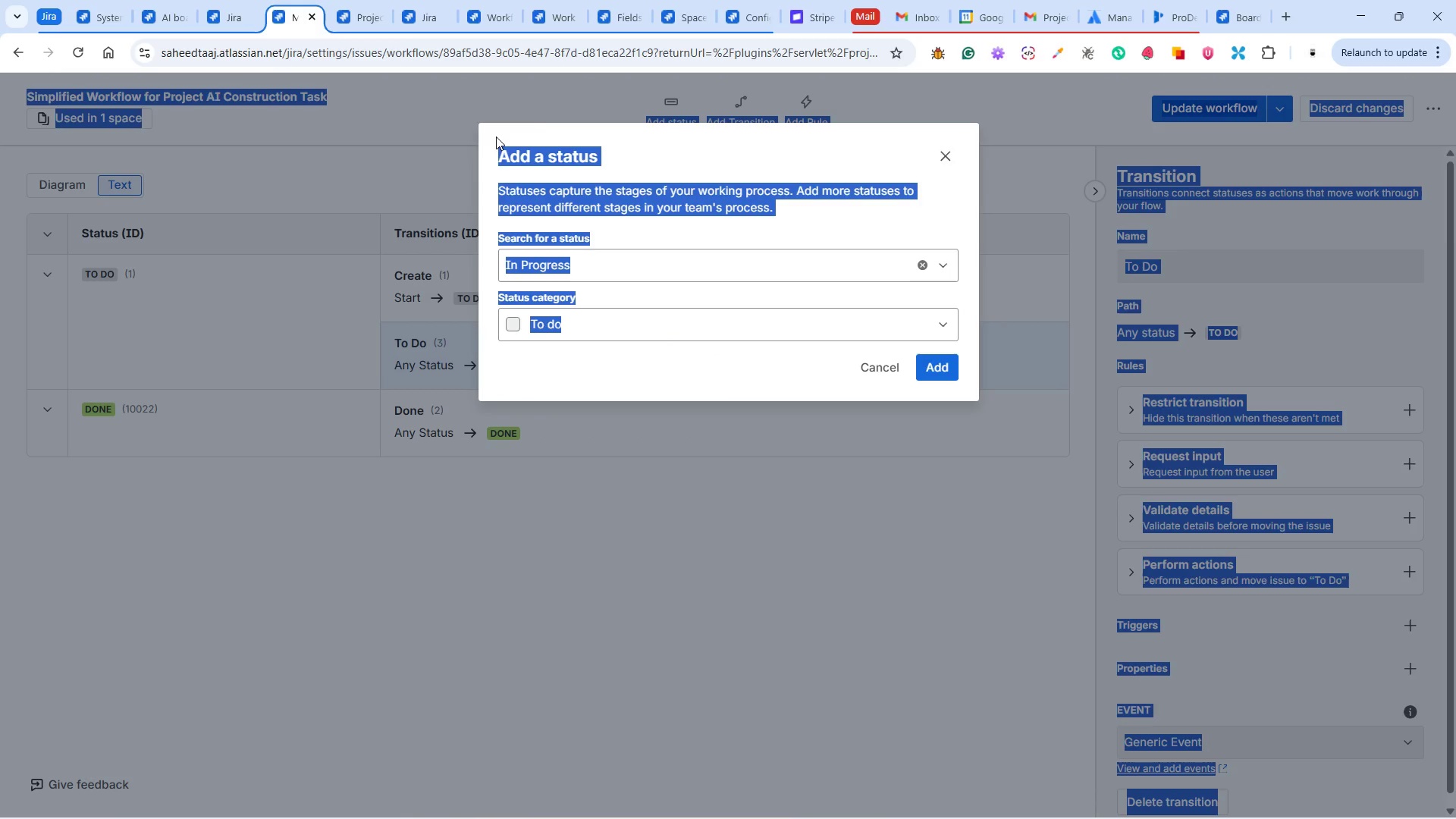 
left_click([544, 127])
 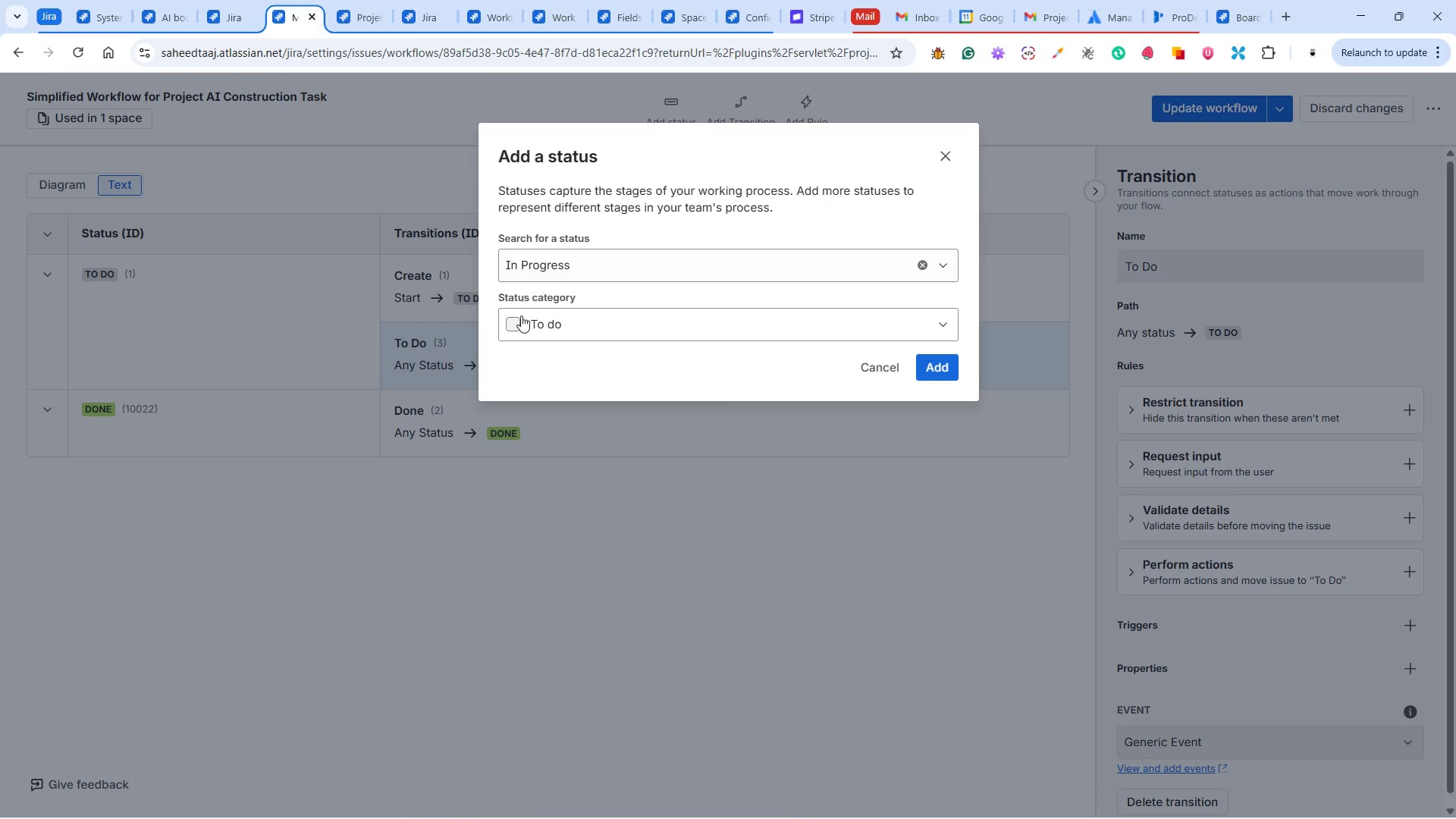 
left_click([527, 326])
 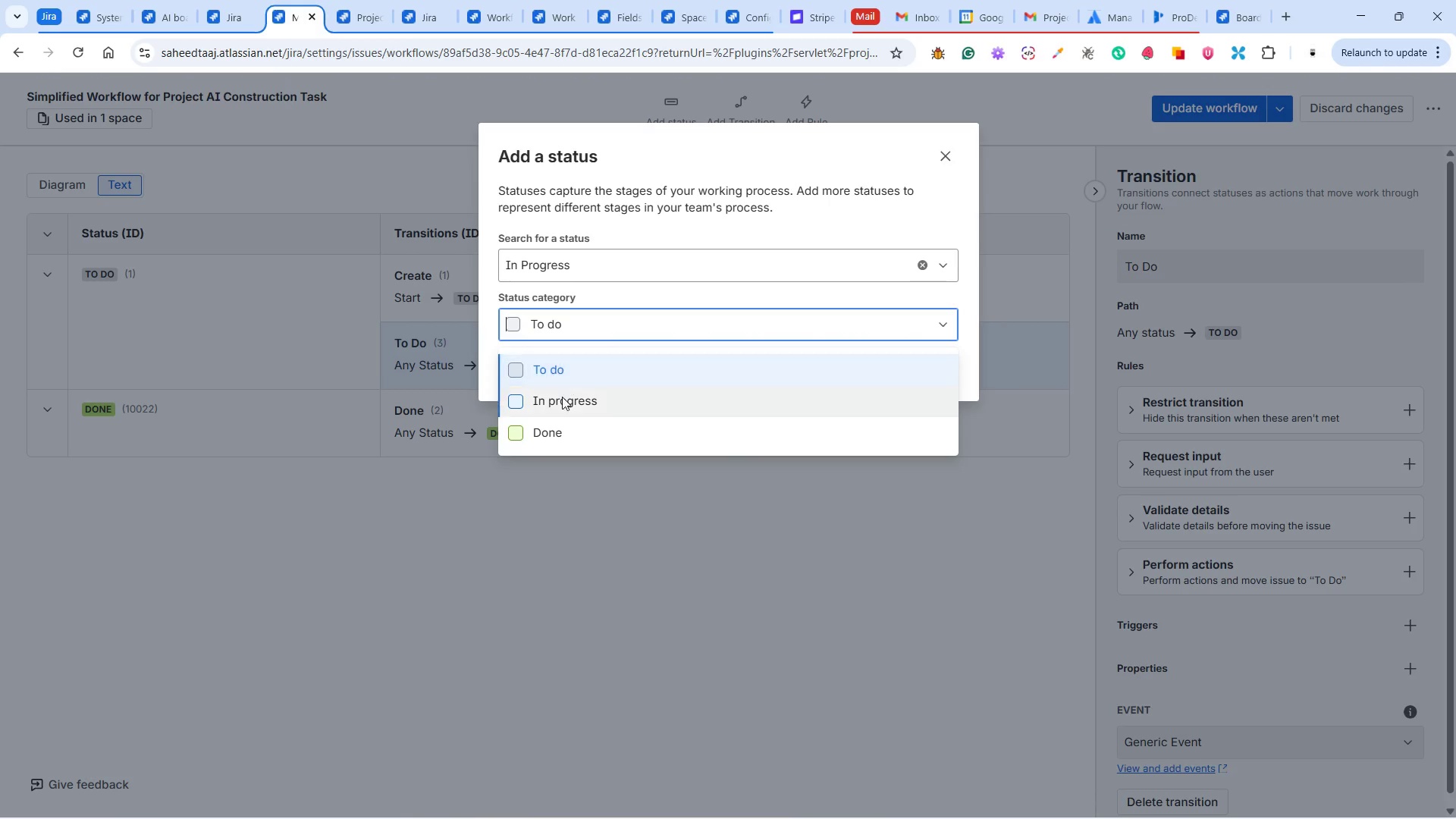 
left_click([561, 399])
 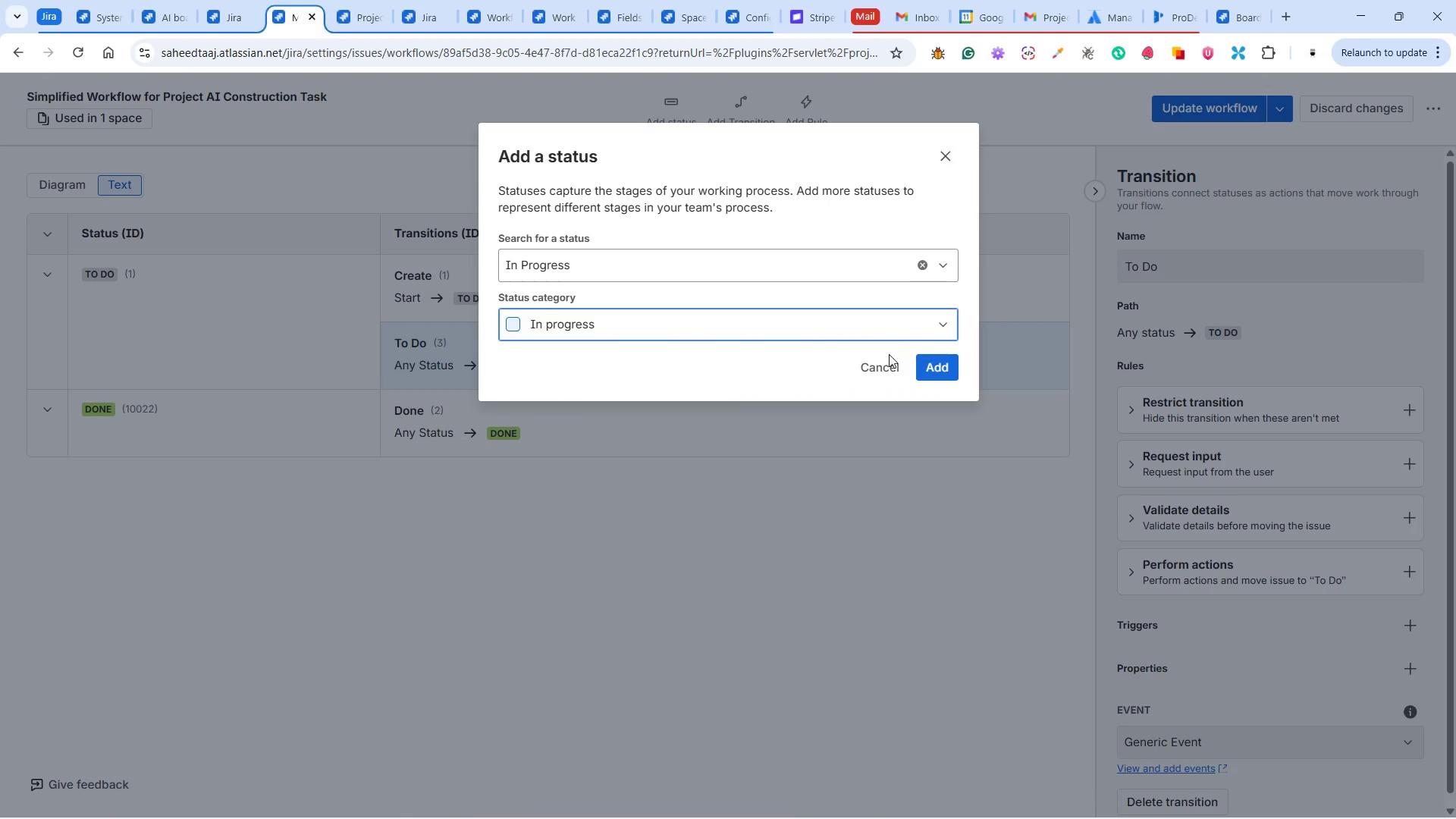 
left_click([931, 369])
 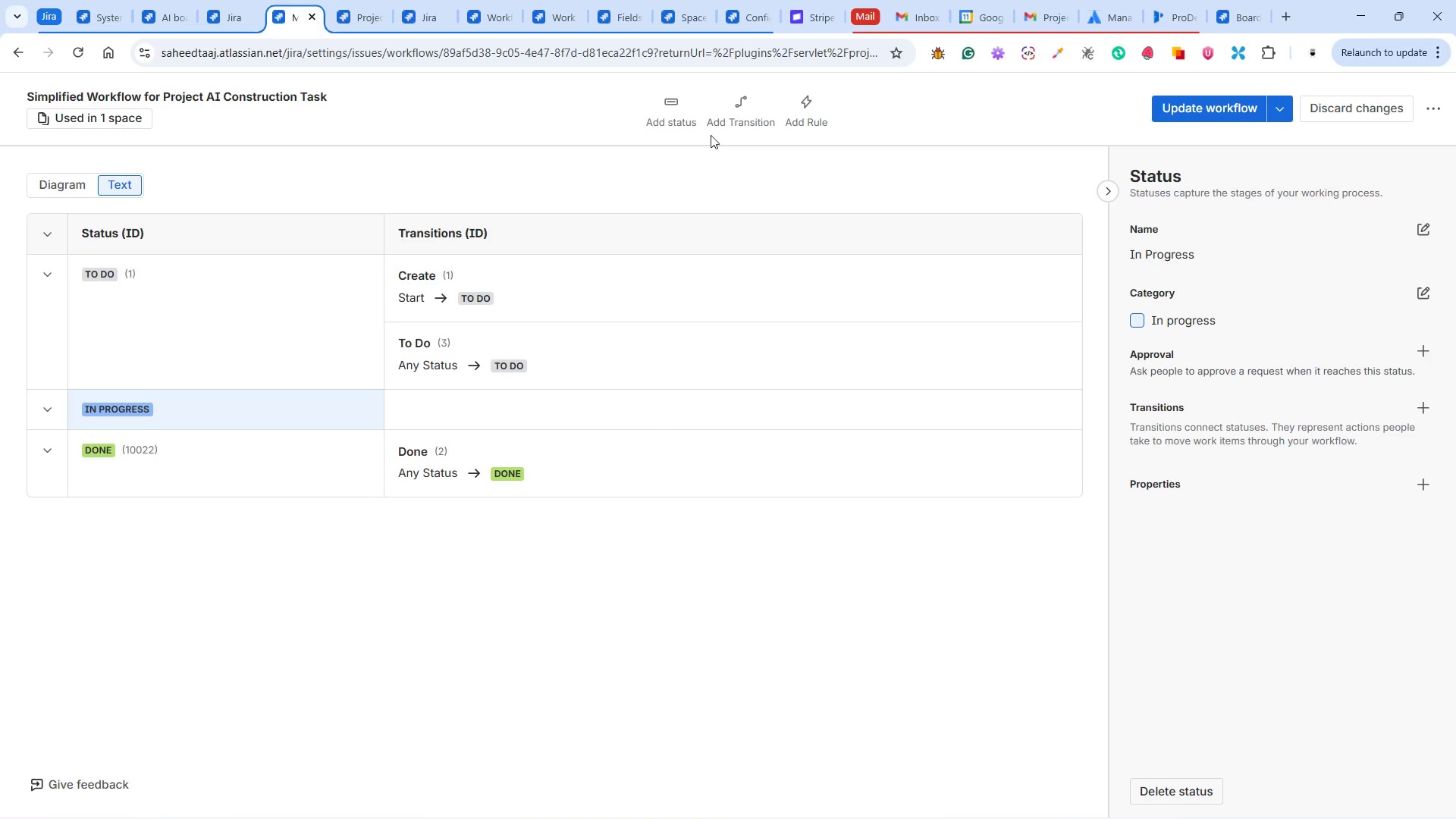 
left_click([736, 117])
 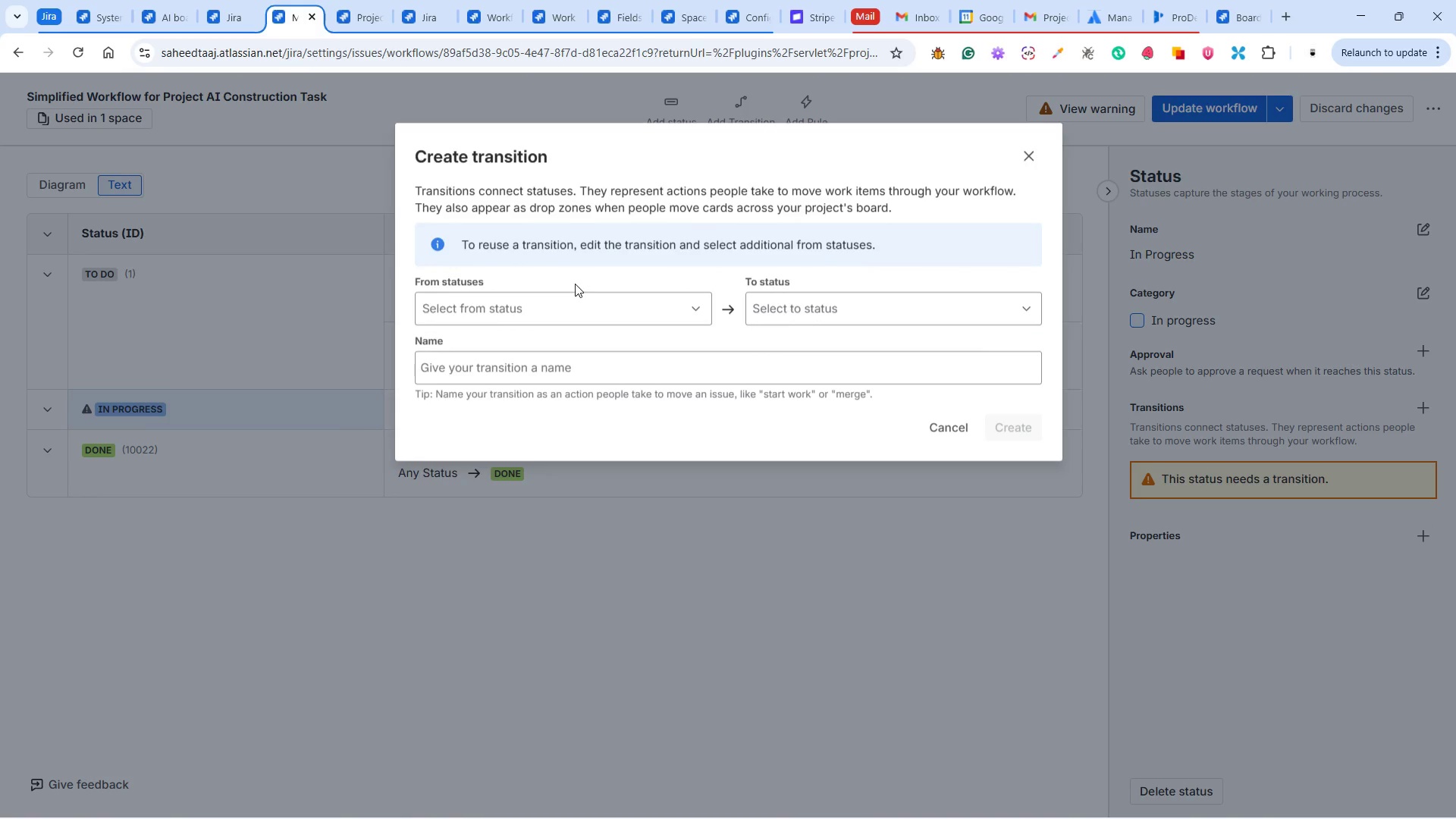 
left_click([552, 310])
 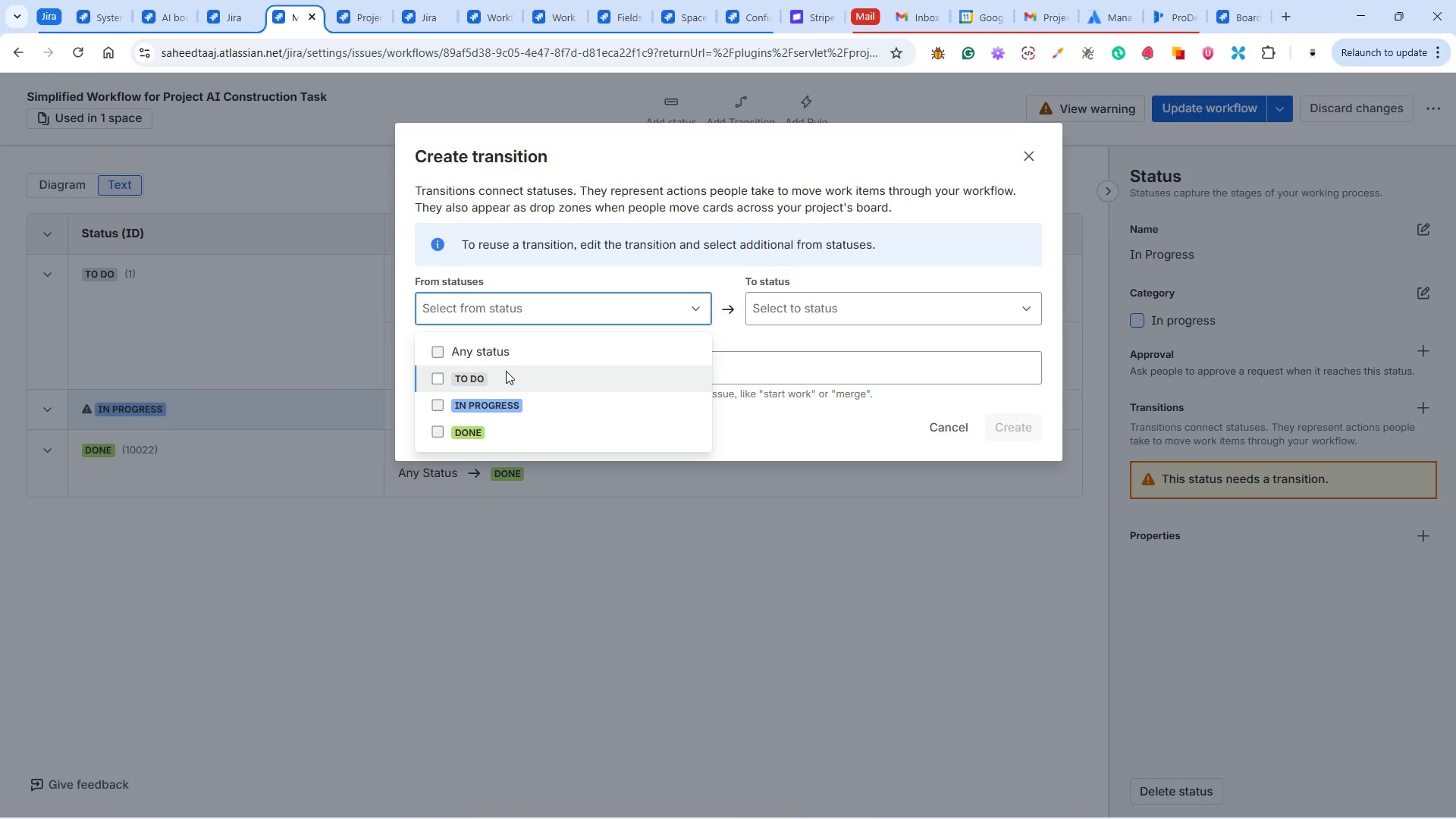 
left_click([504, 374])
 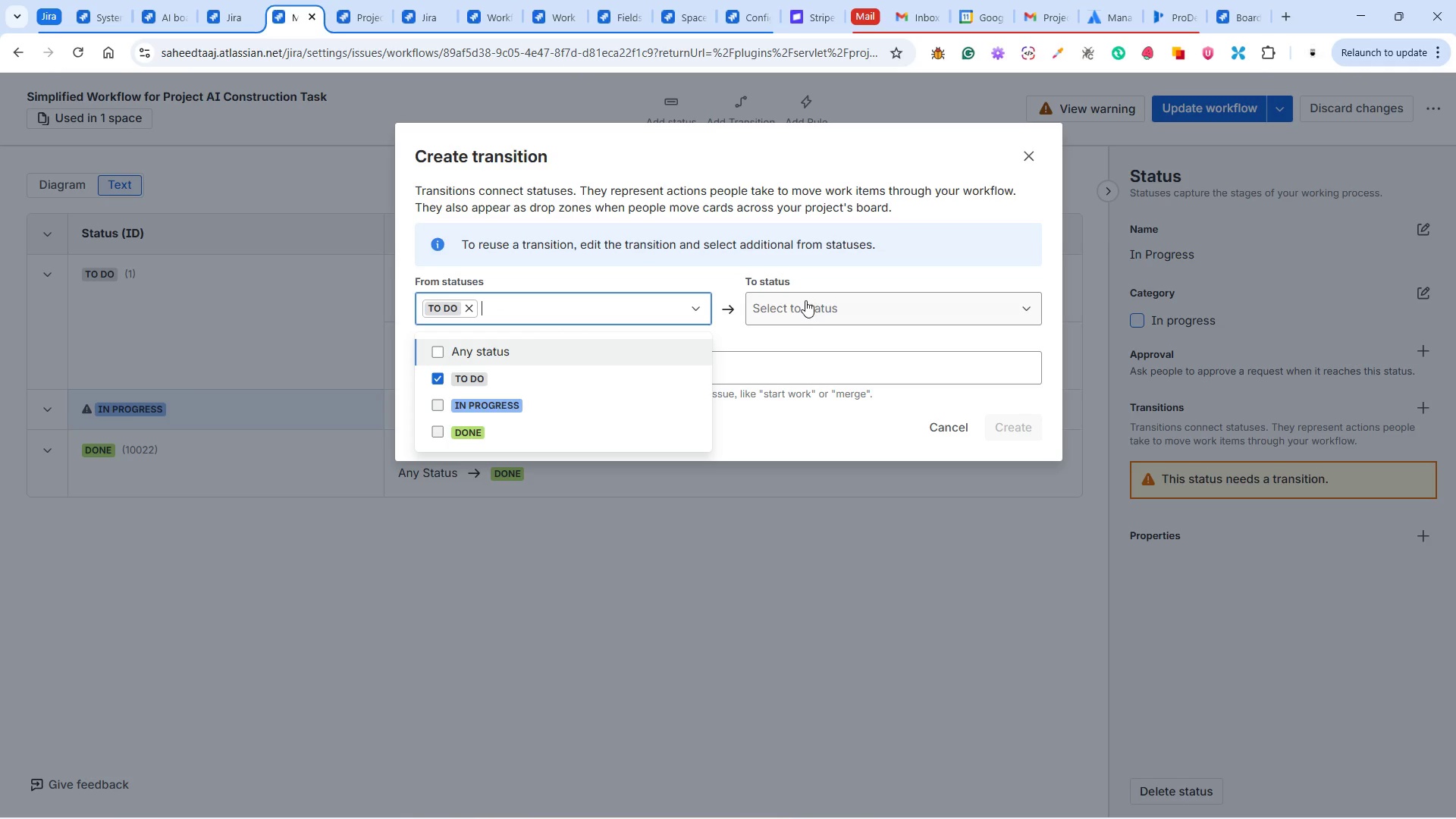 
left_click([805, 300])
 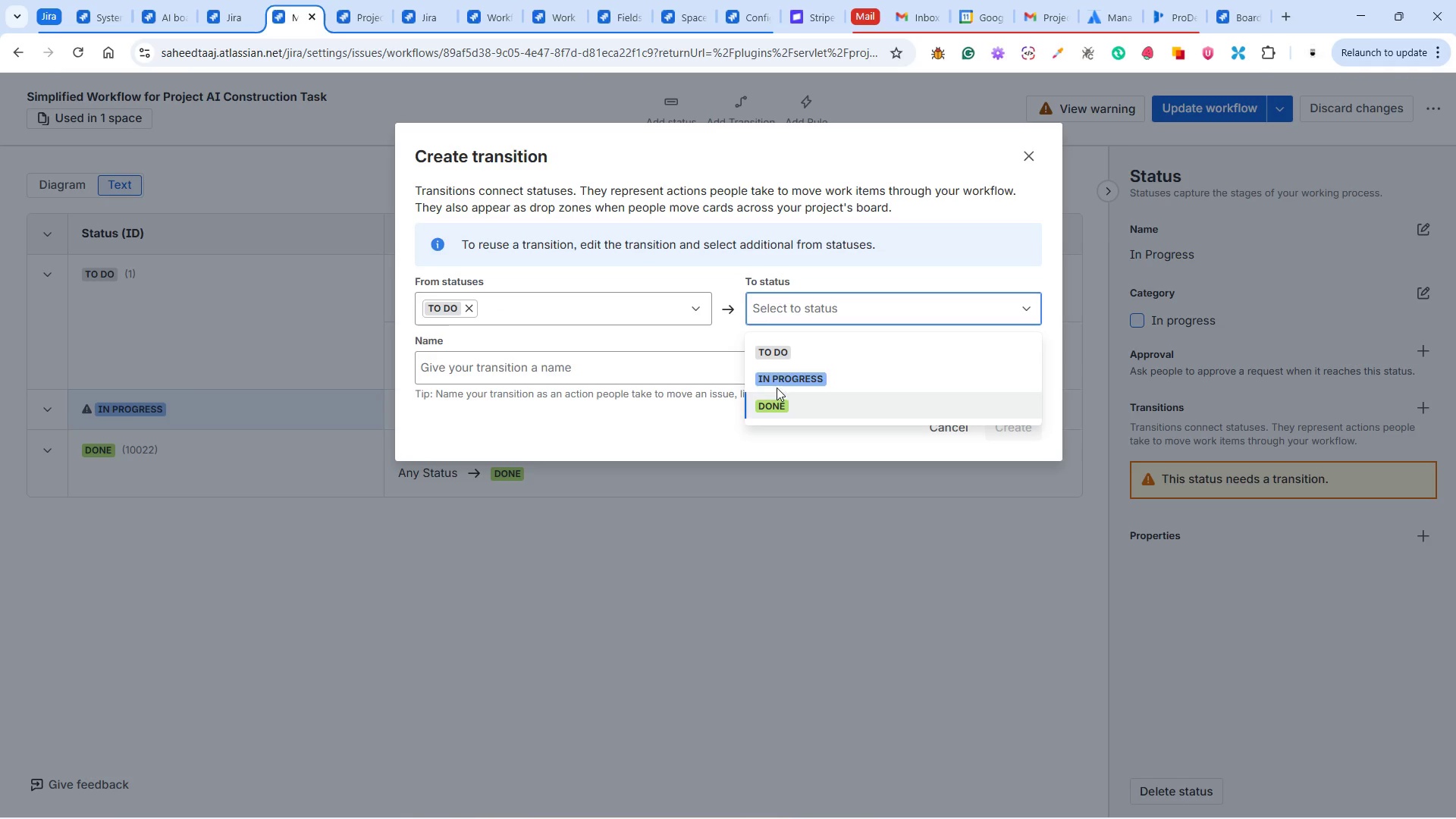 
left_click([773, 381])
 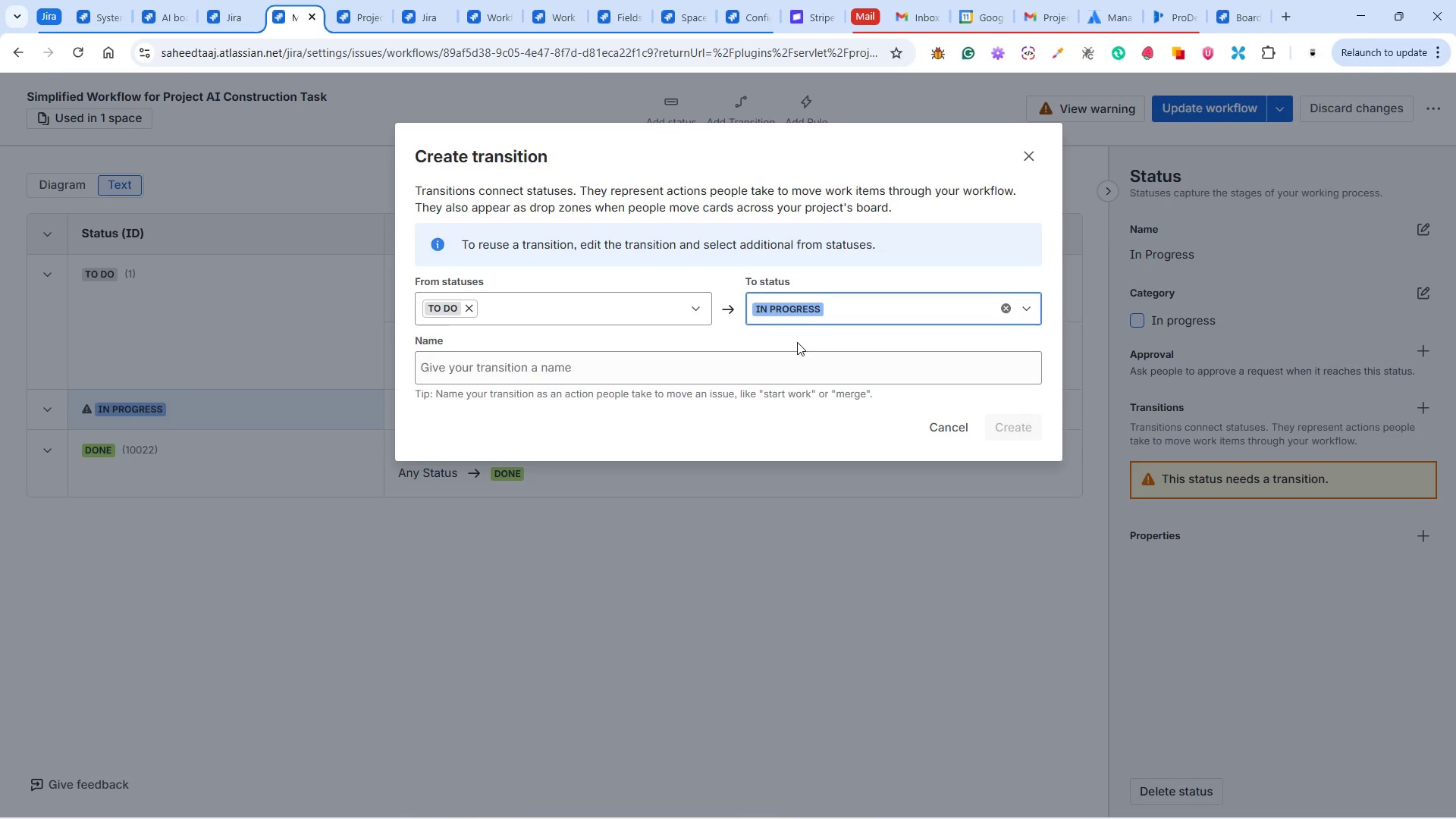 
left_click([779, 376])
 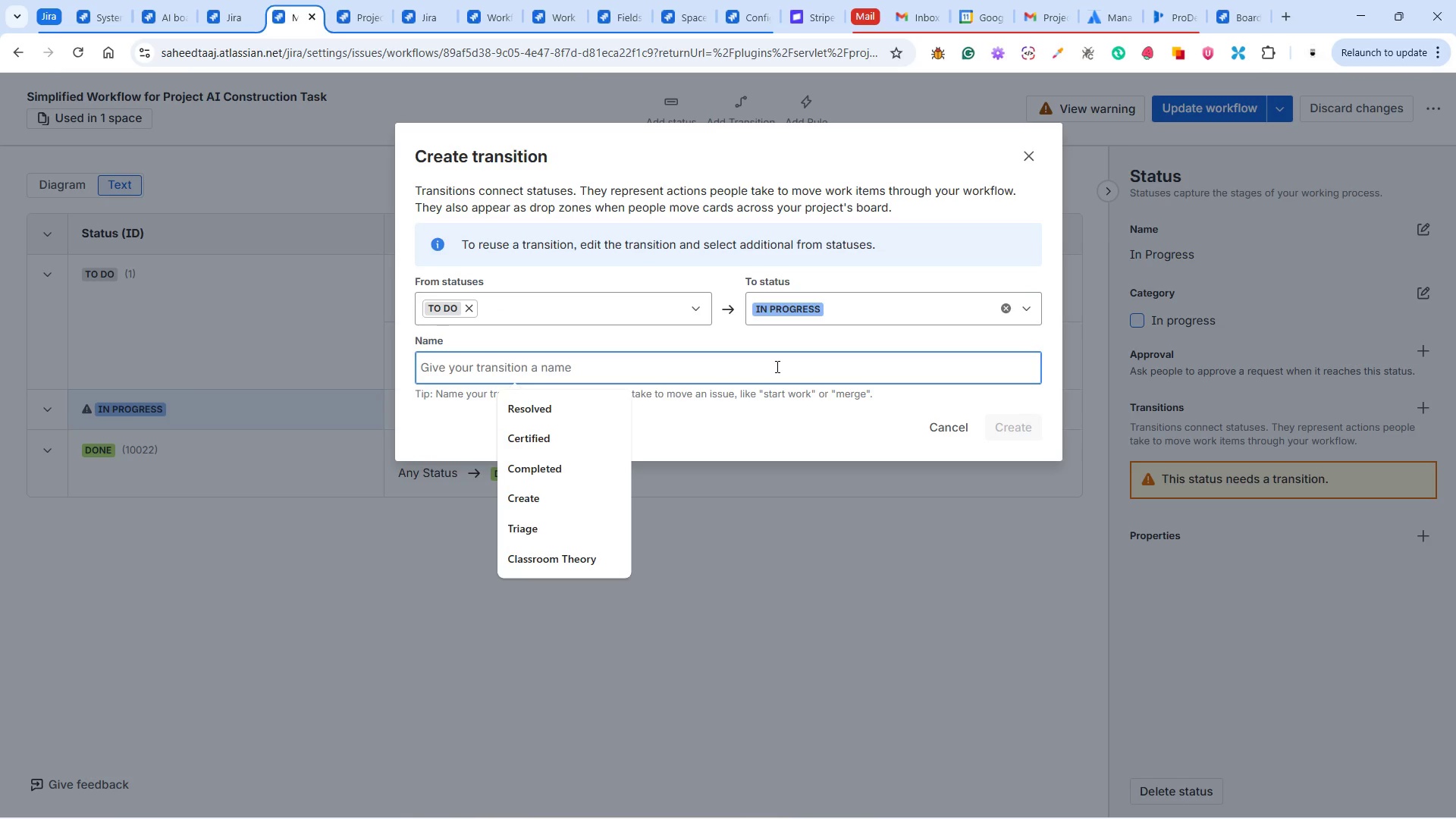 
type(In Progress)
 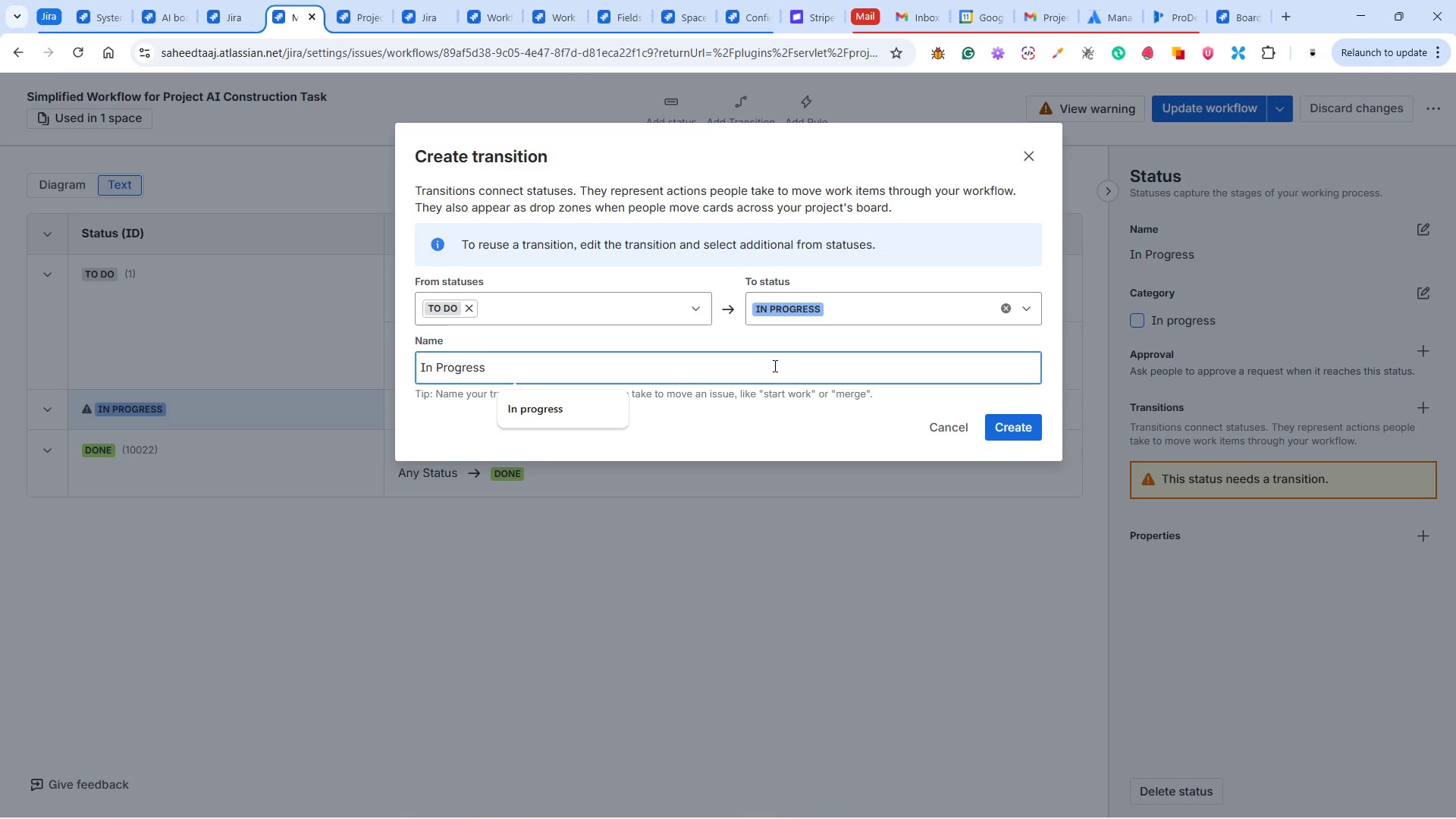 
left_click([1015, 429])
 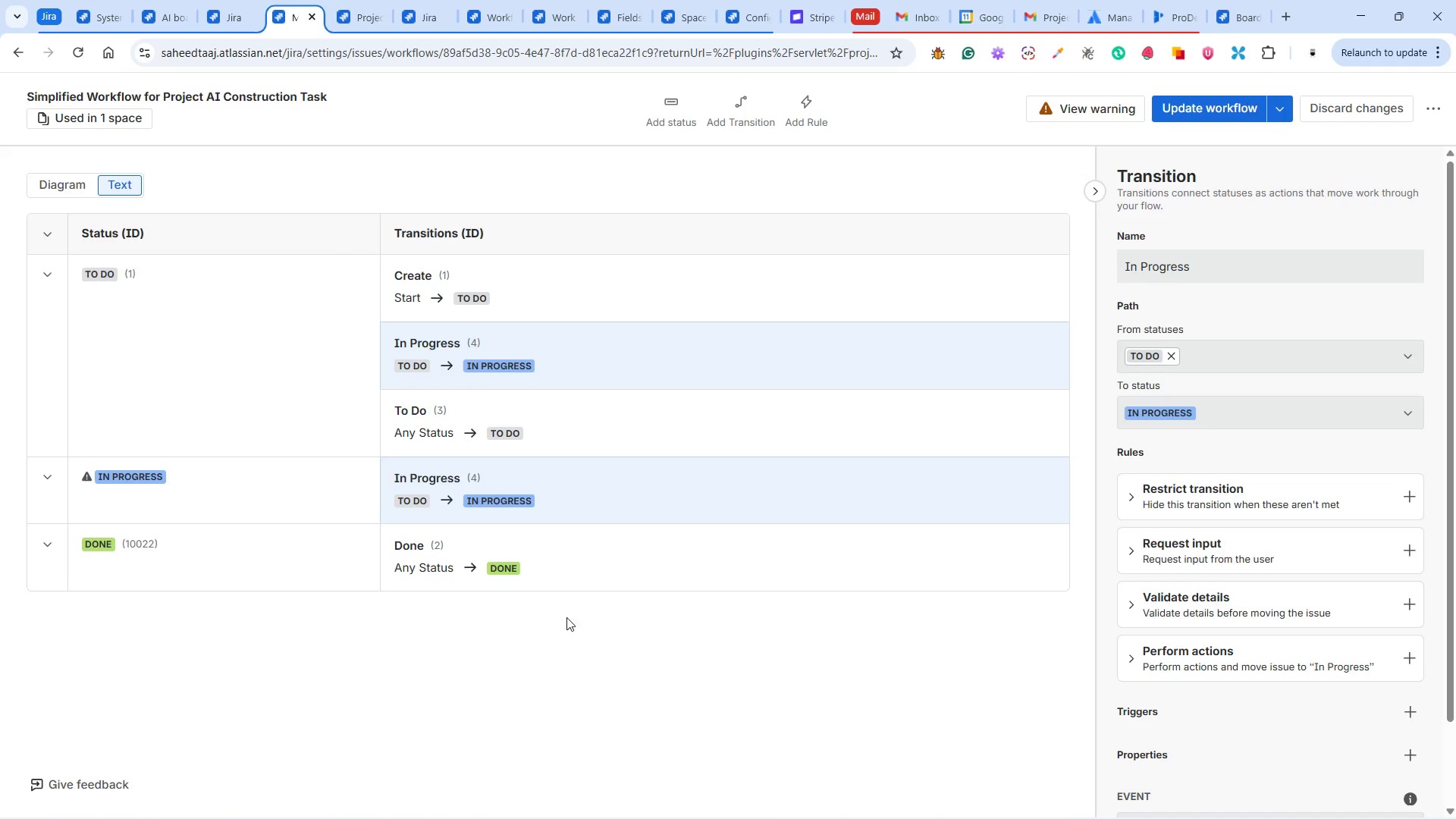 
left_click([556, 623])
 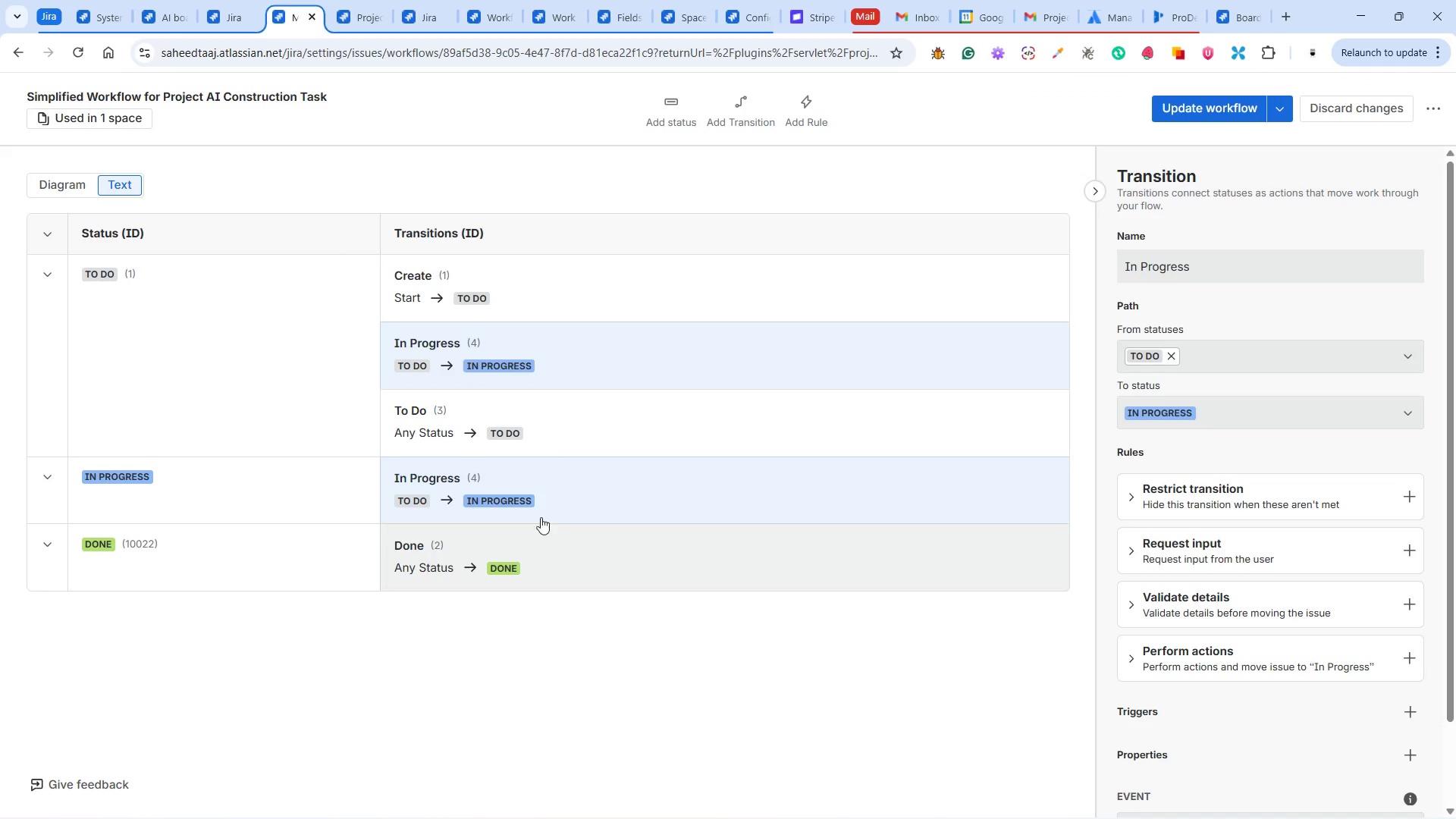 
wait(5.62)
 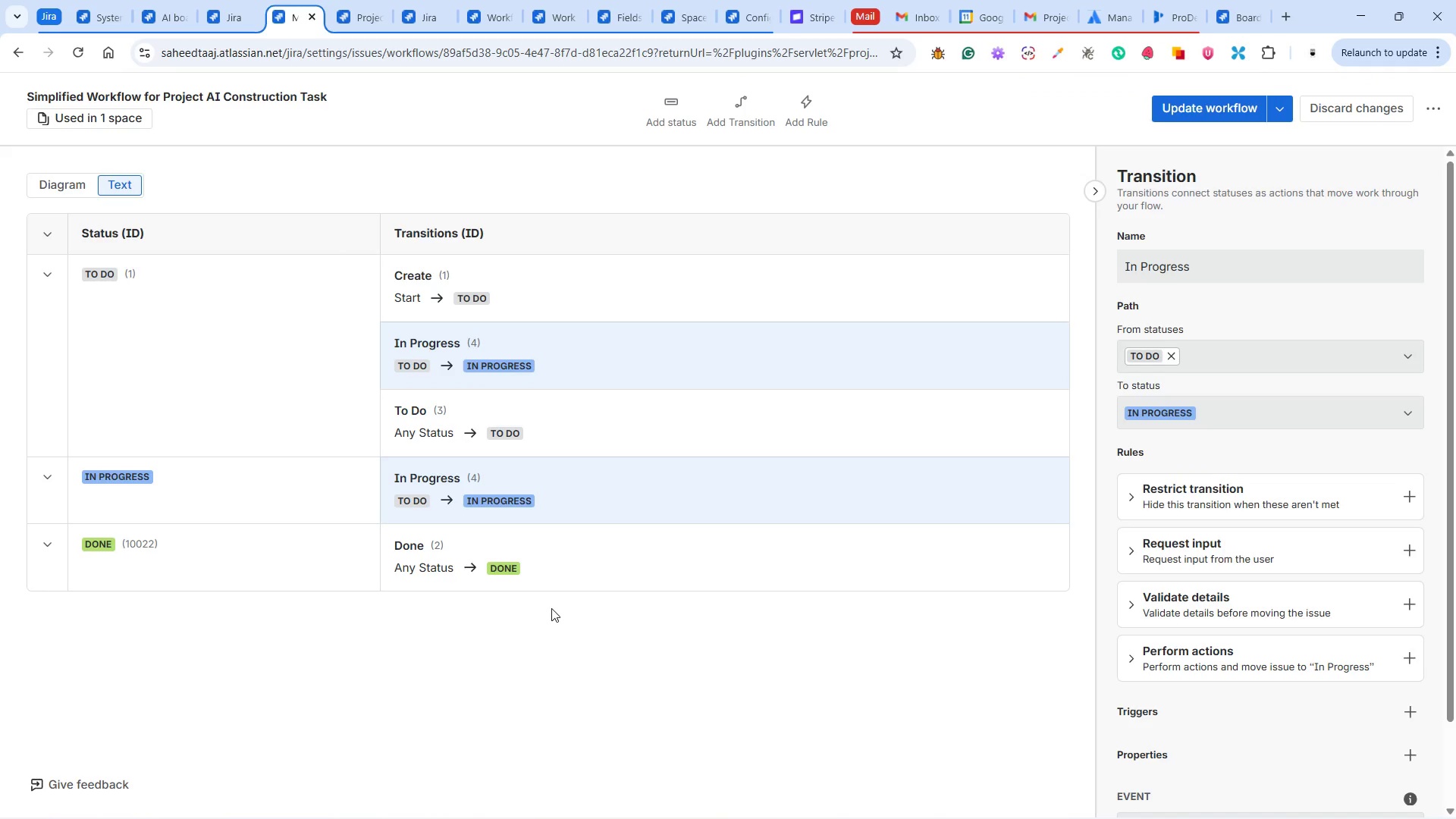 
left_click([677, 118])
 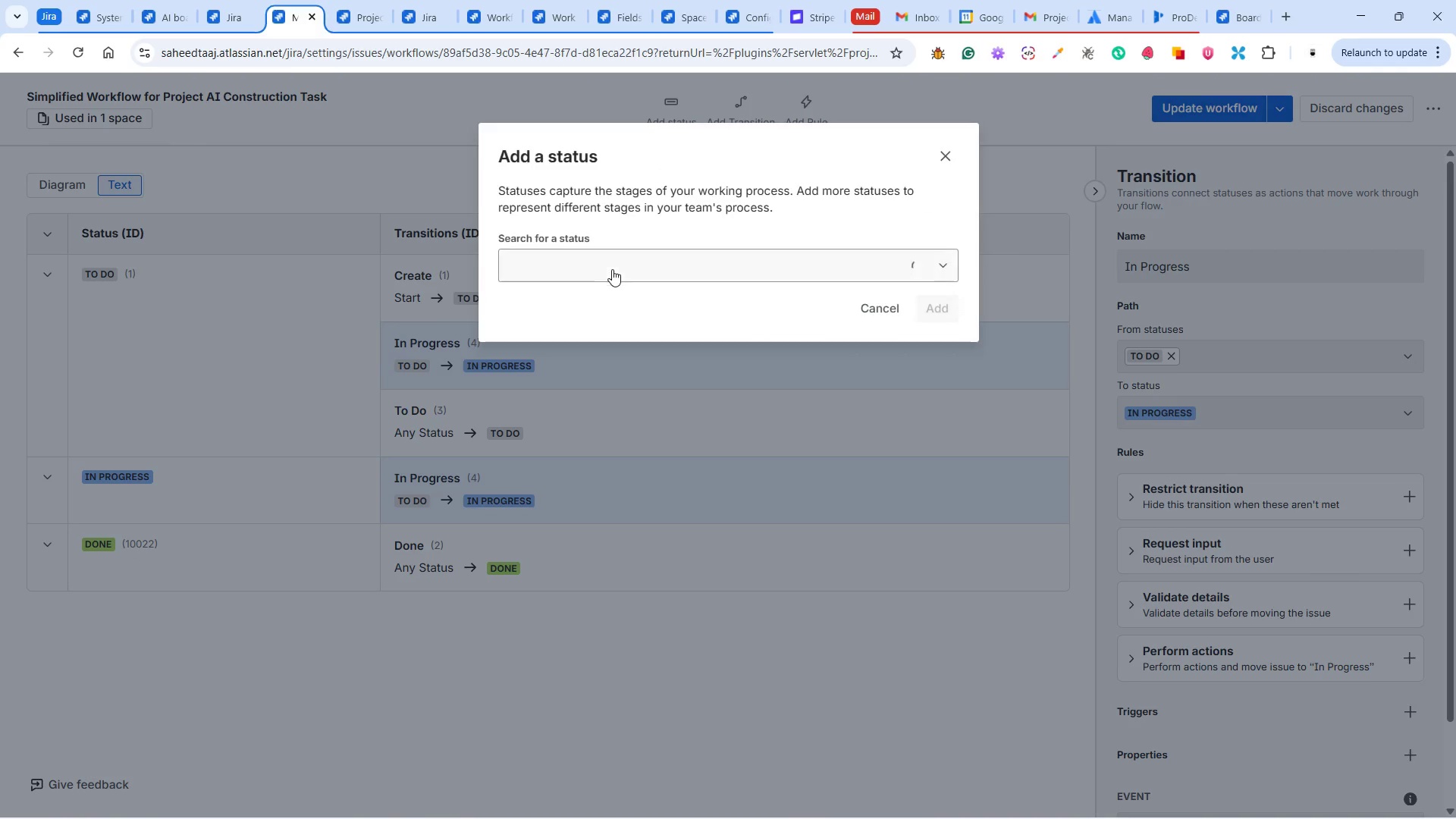 
left_click([604, 263])
 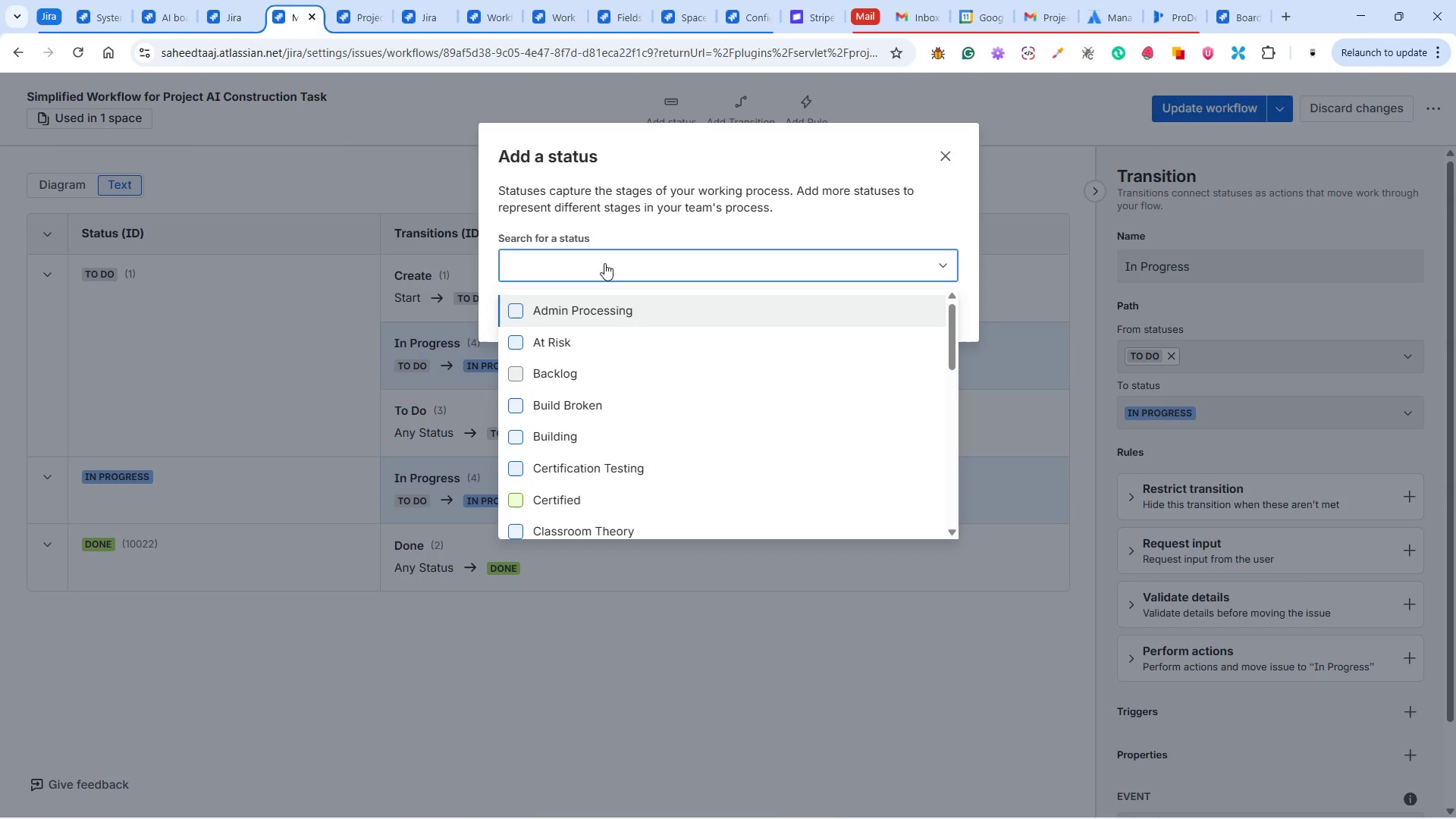 
type(Under Review)
 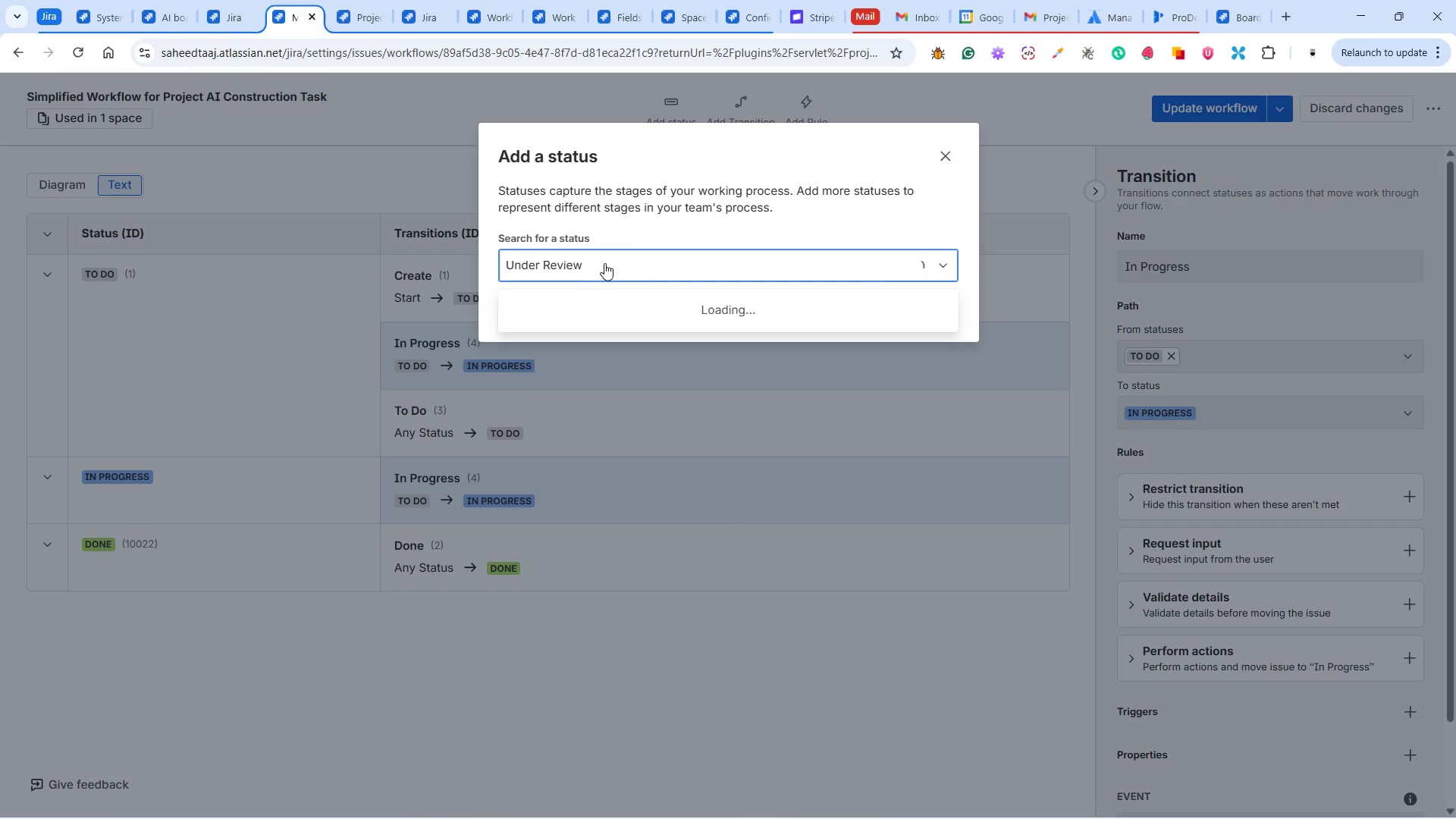 
left_click([614, 303])
 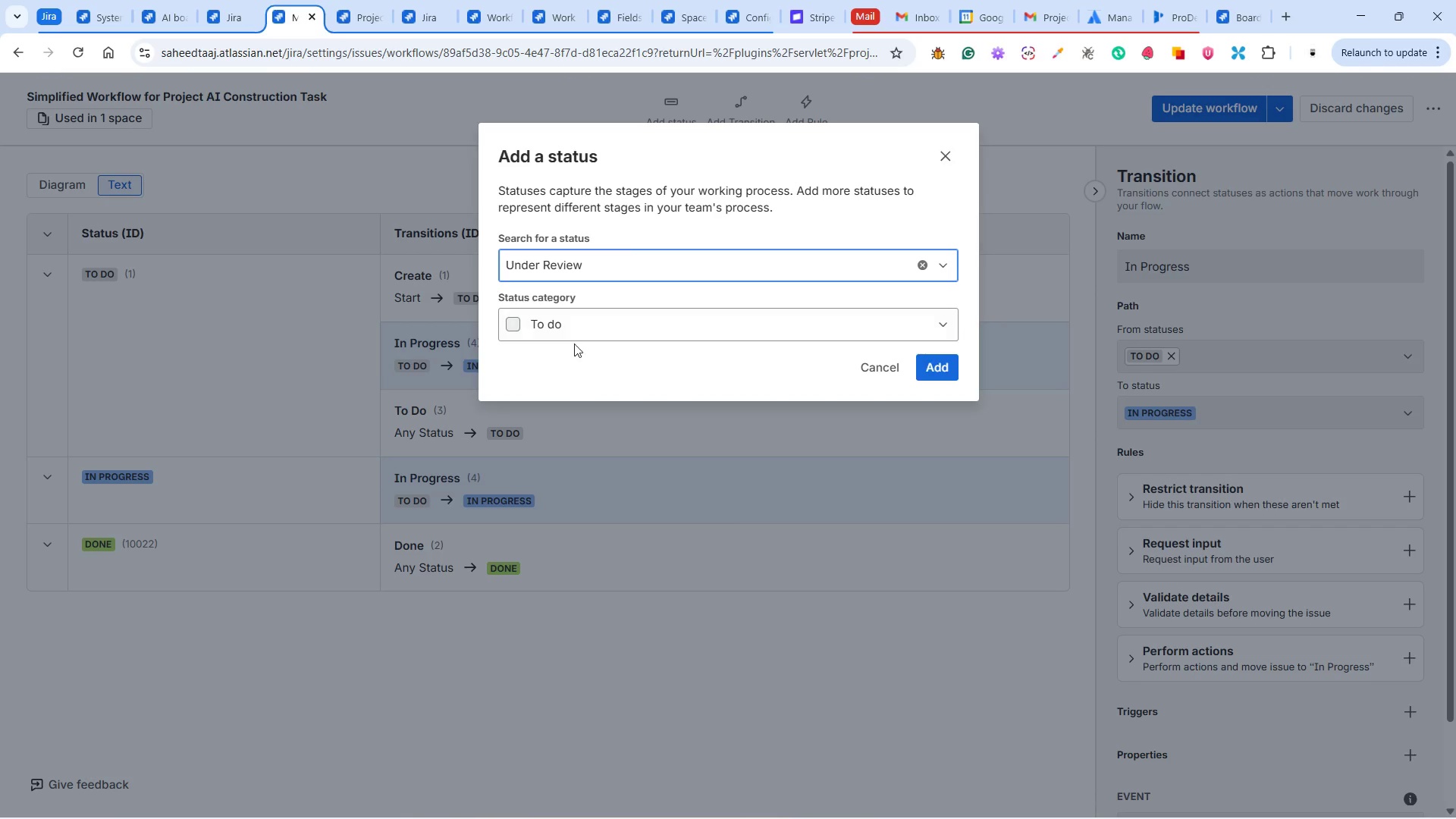 
left_click([574, 328])
 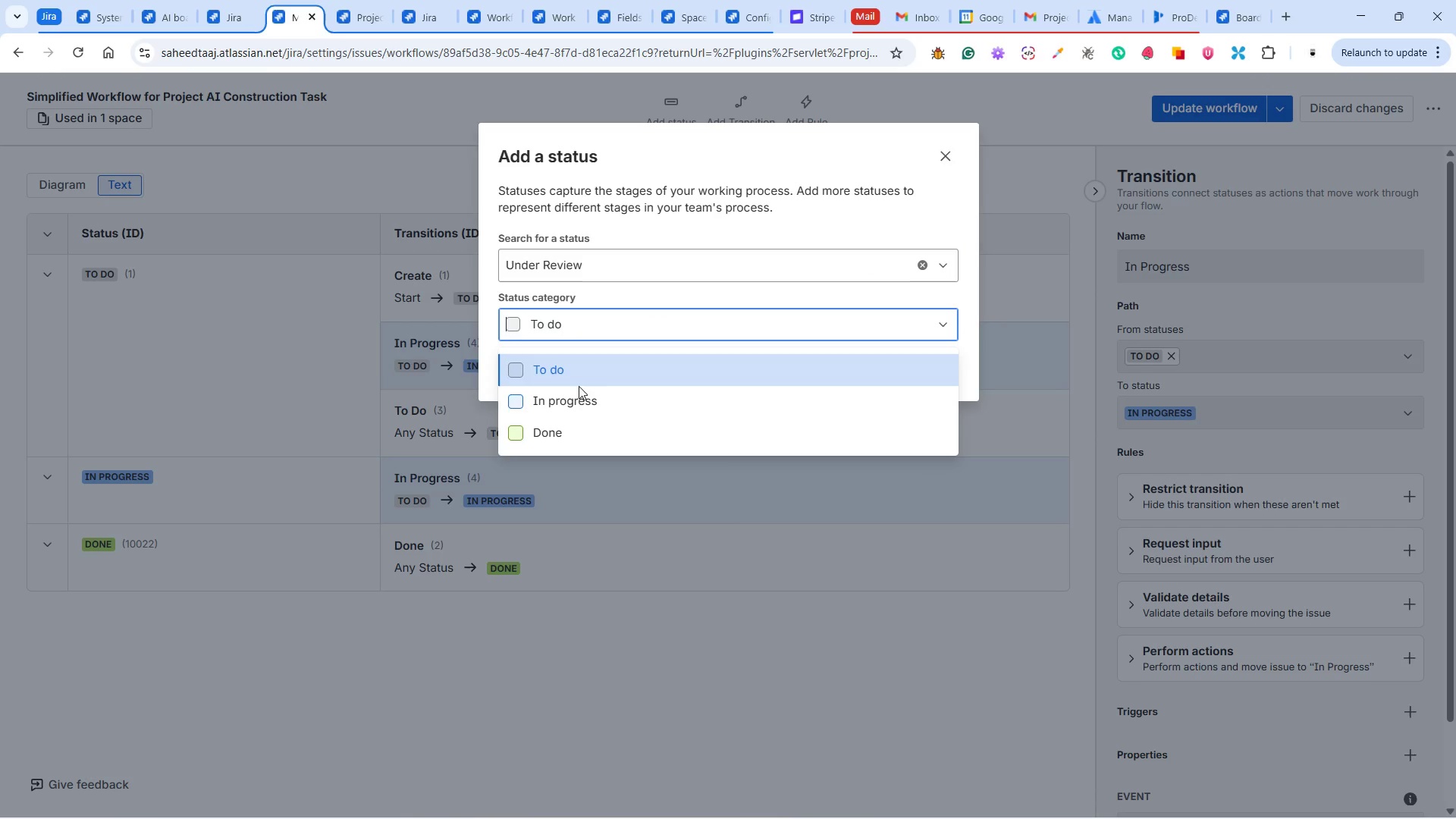 
left_click([578, 395])
 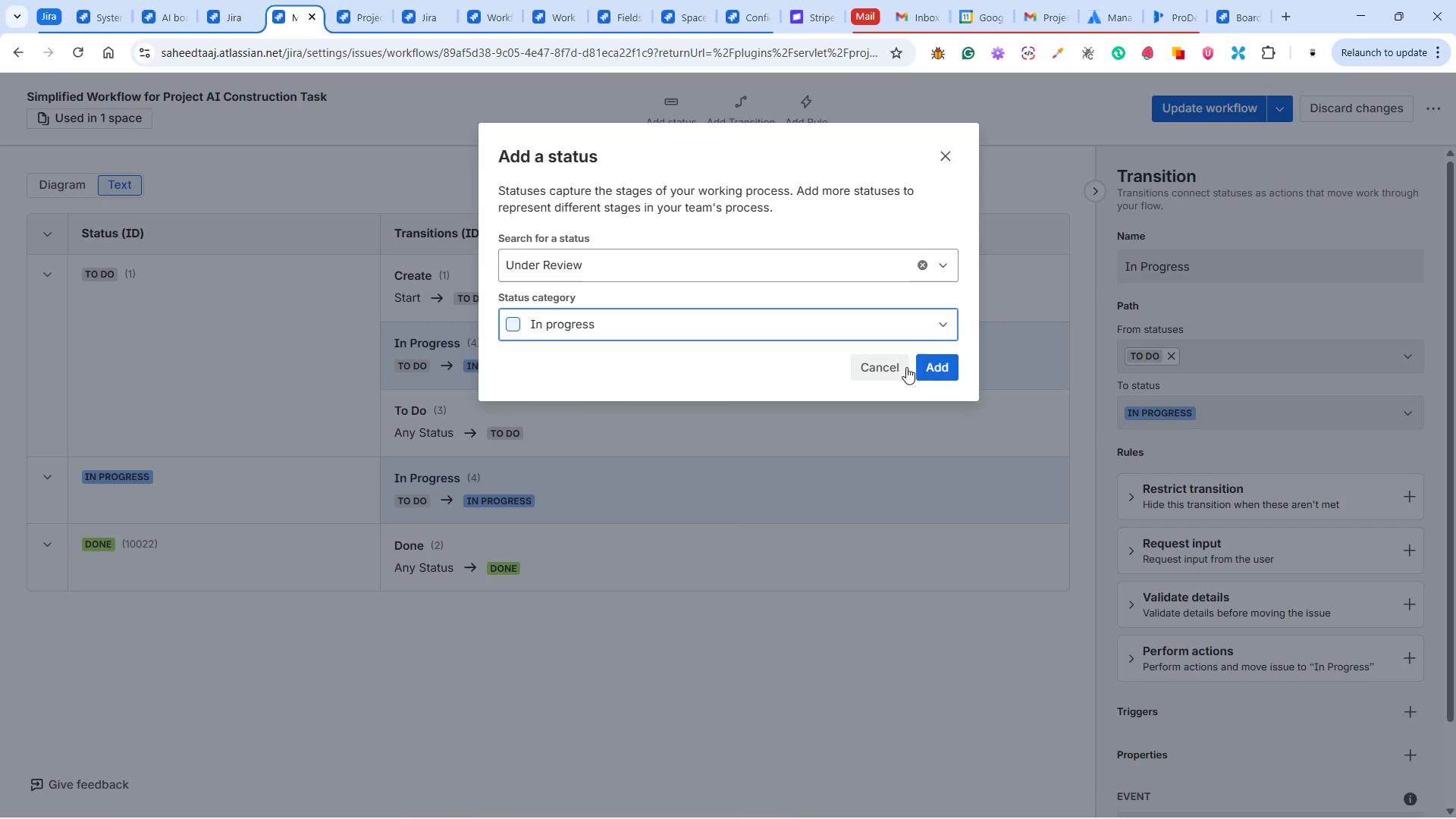 
left_click([958, 371])
 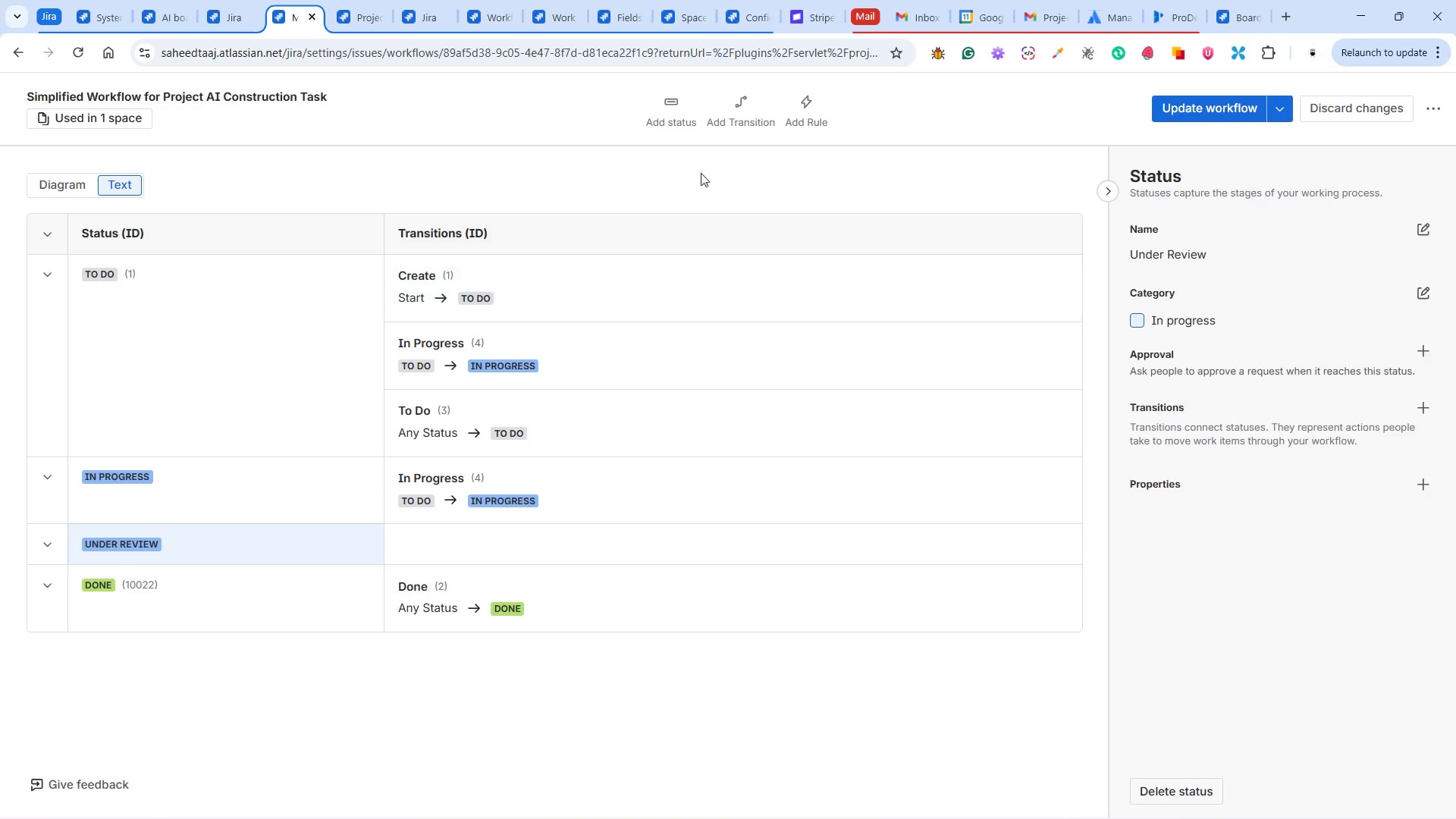 
left_click([726, 111])
 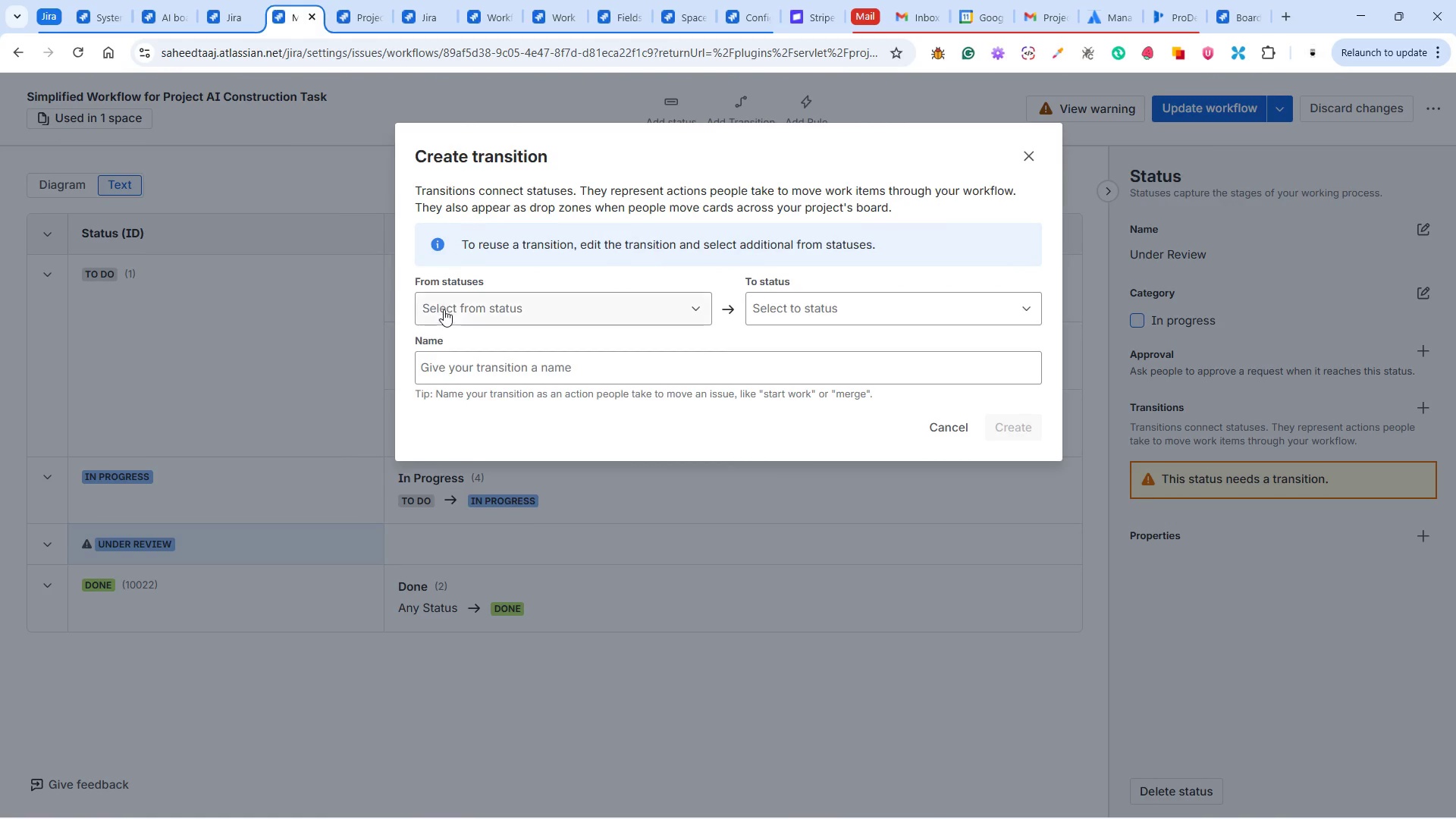 
left_click([456, 301])
 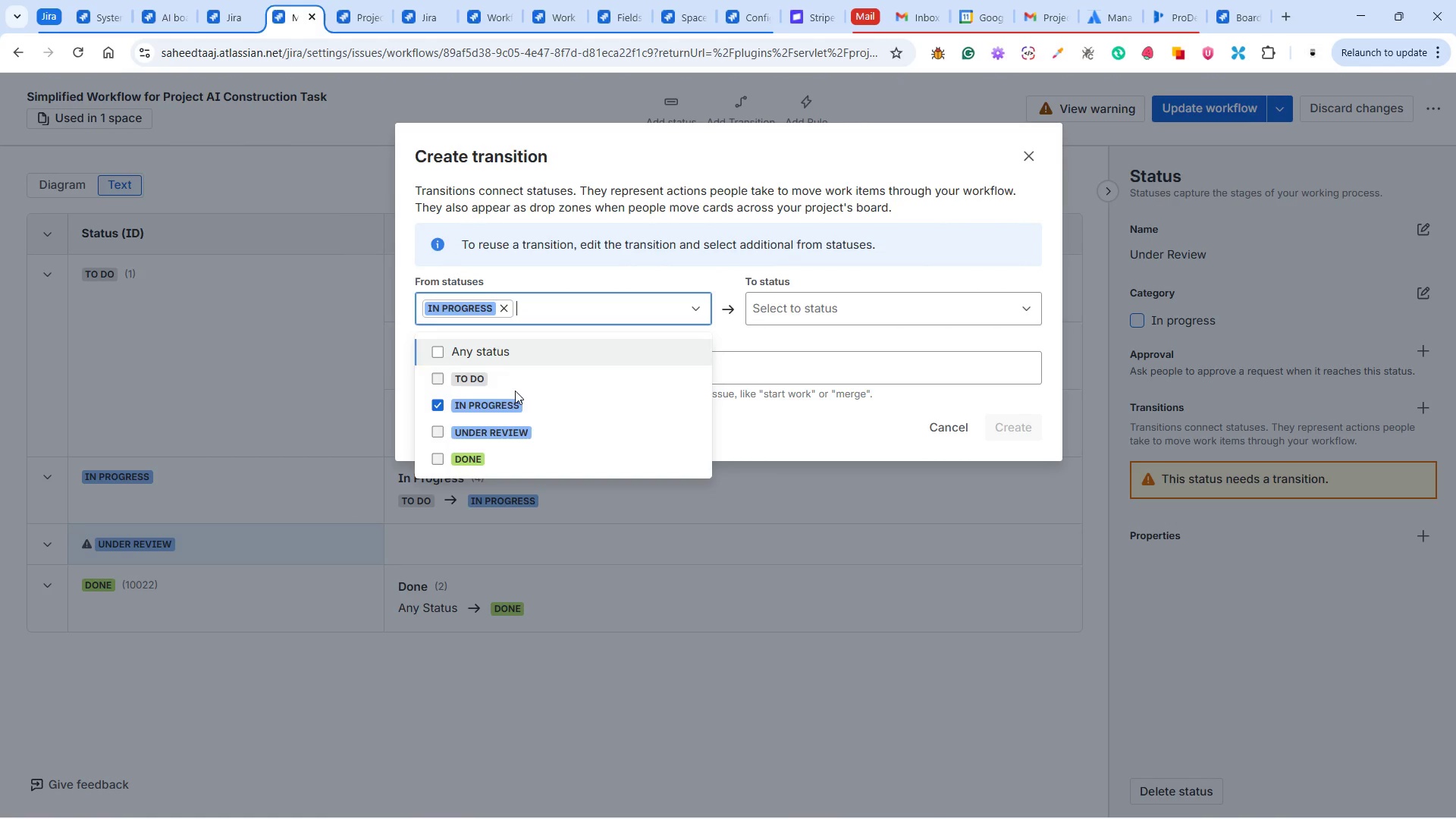 
left_click([800, 303])
 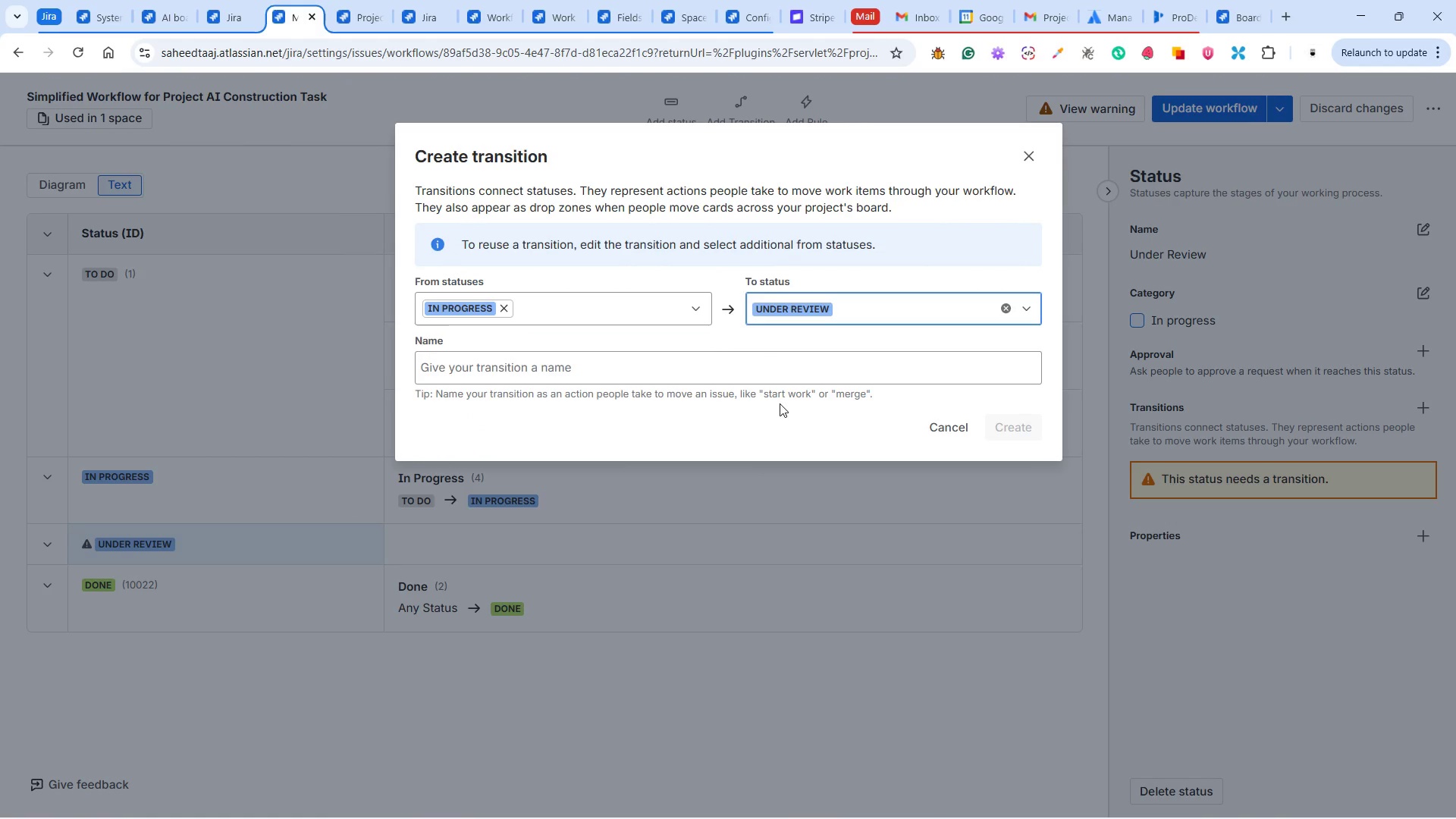 
left_click([666, 371])
 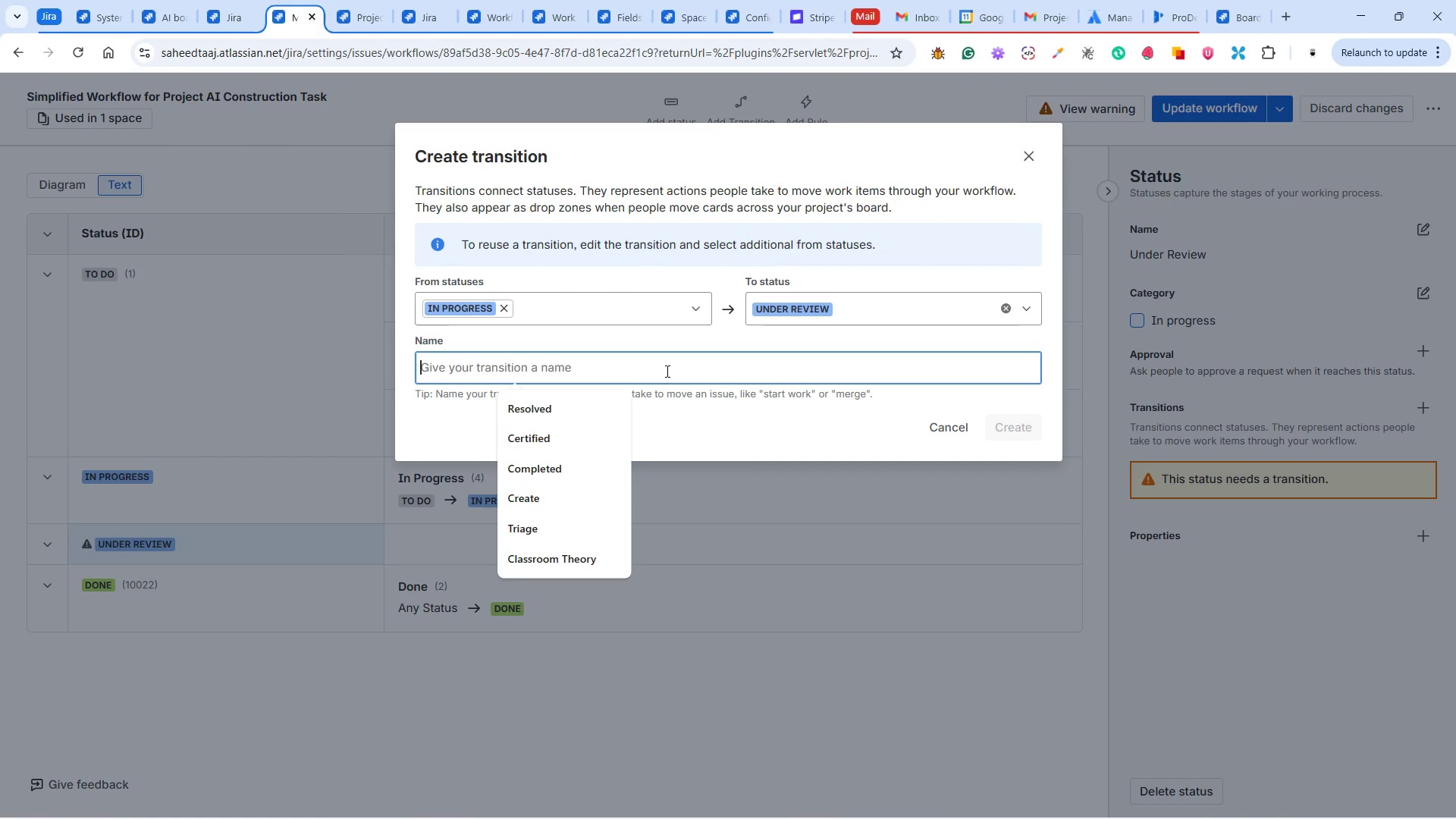 
type(Under Re)
 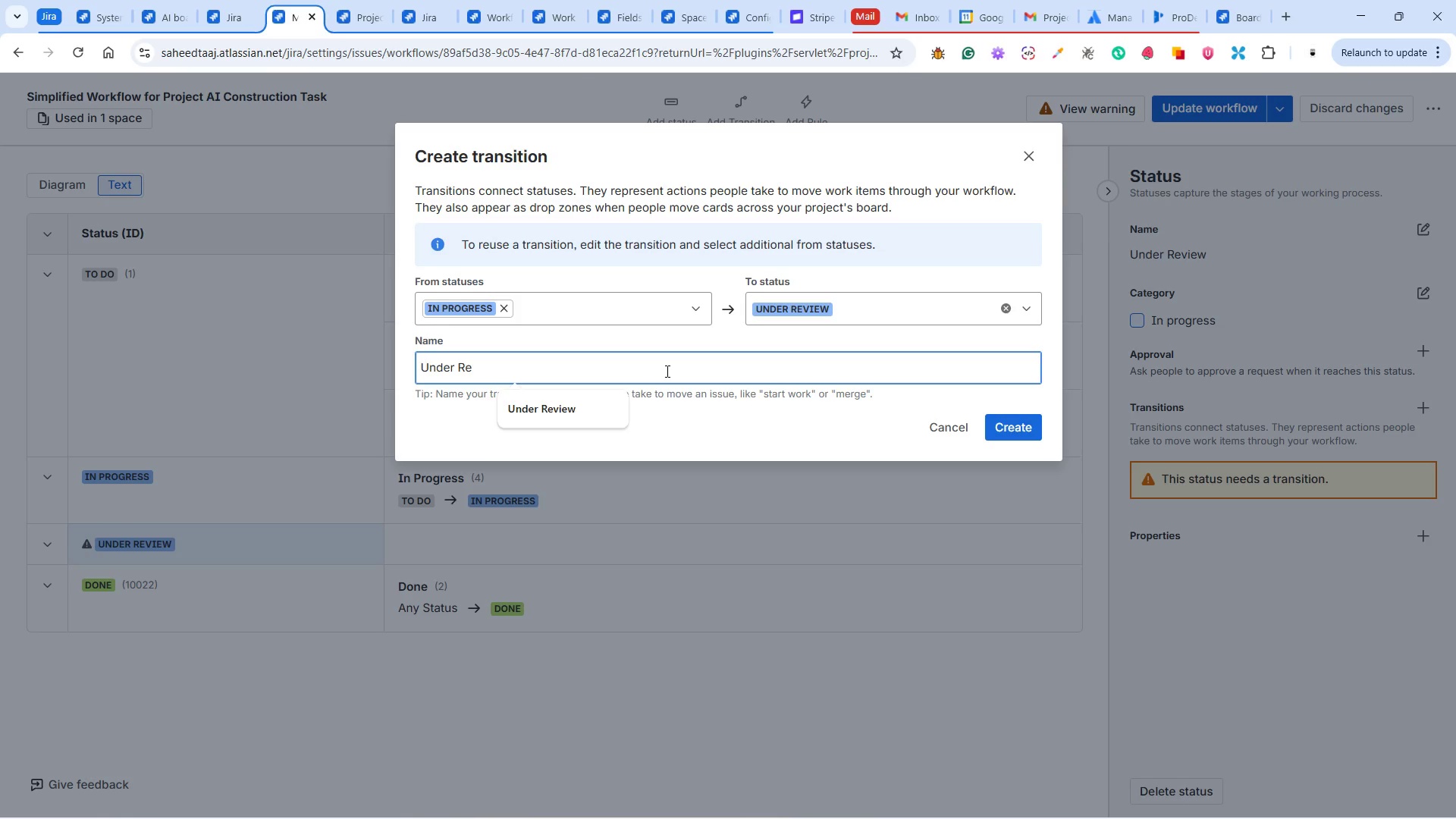 
left_click([534, 416])
 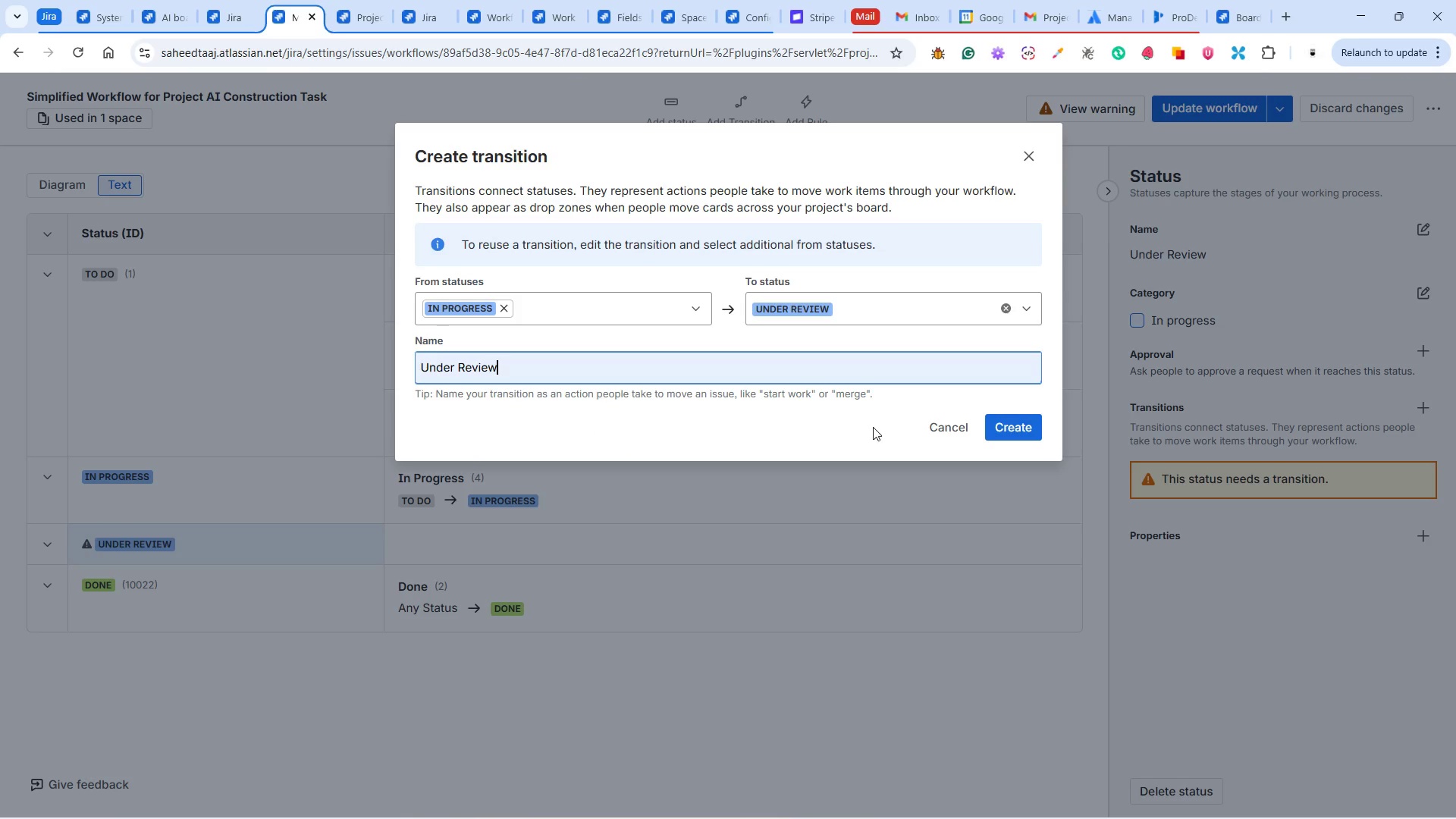 
wait(9.91)
 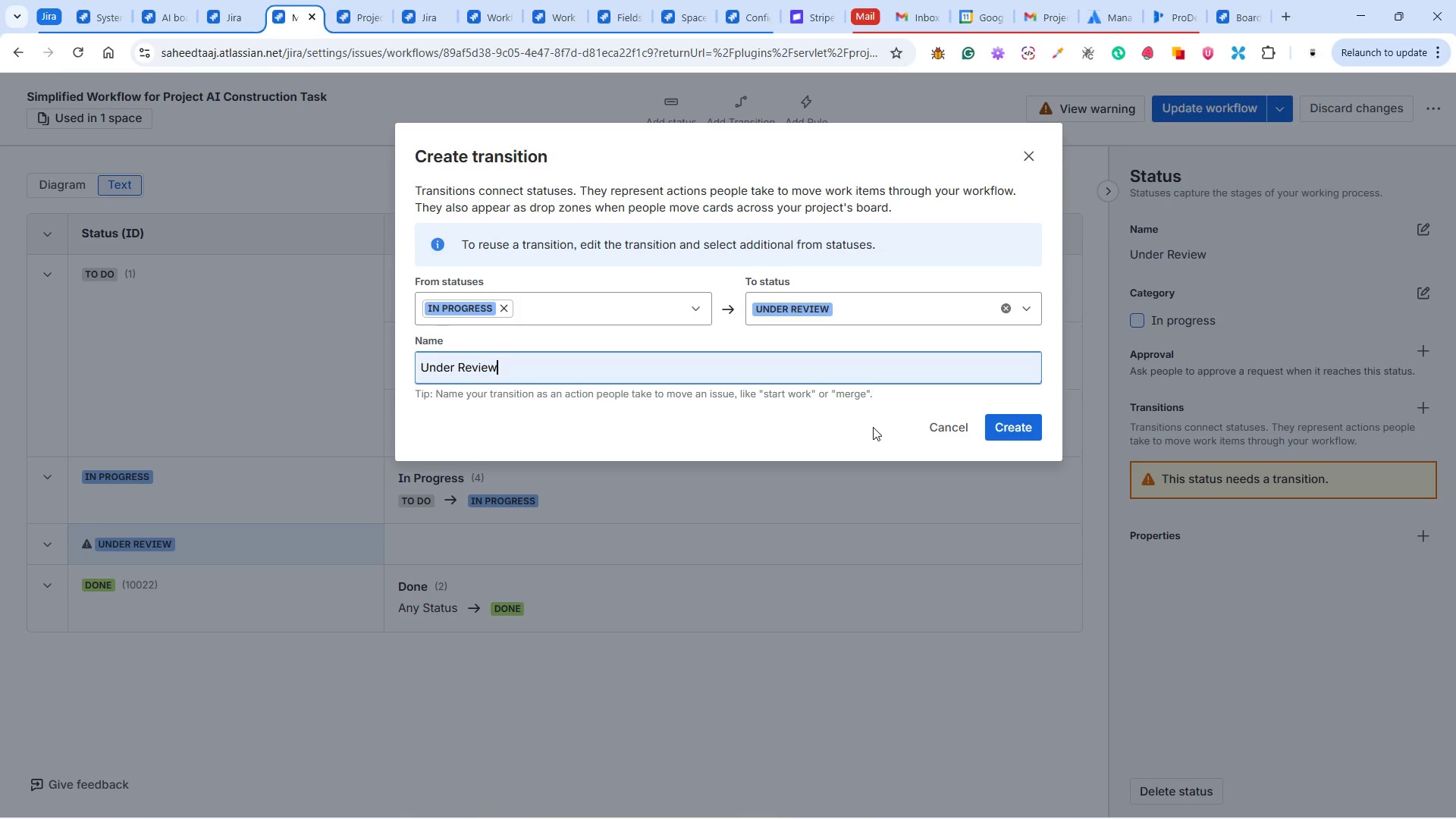 
scroll: coordinate [648, 426], scroll_direction: down, amount: 3.0
 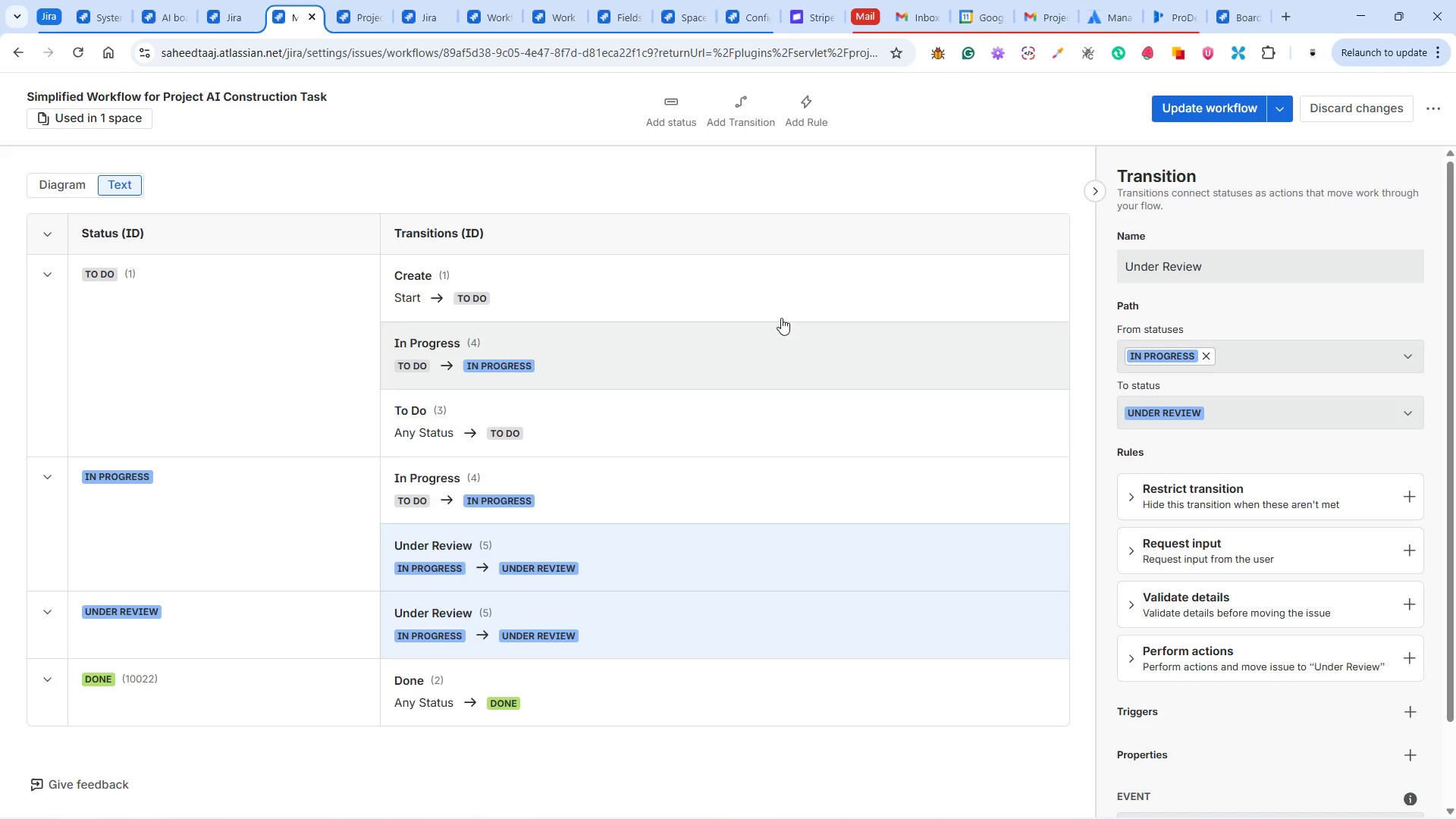 
left_click([685, 118])
 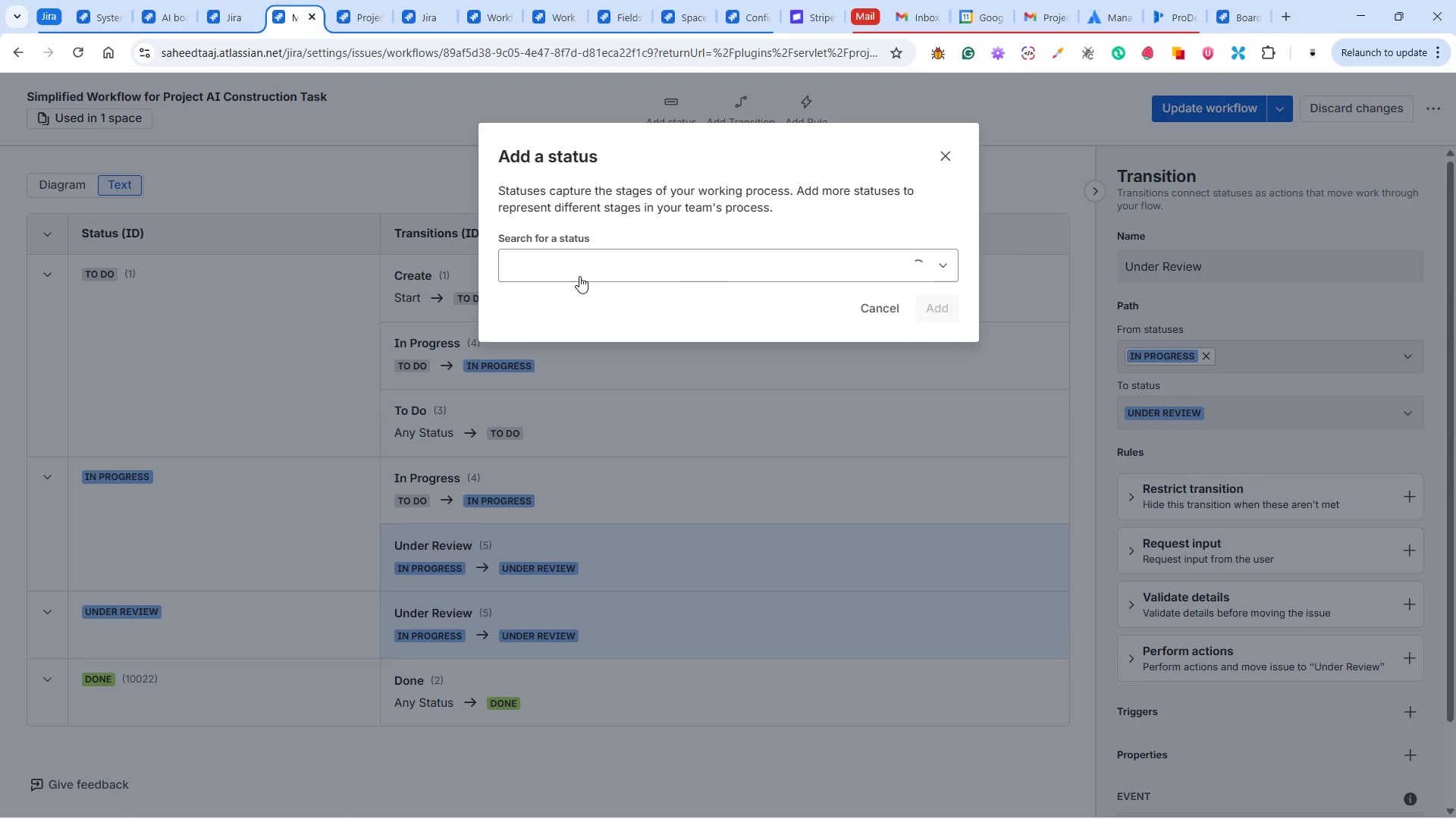 
left_click([579, 270])
 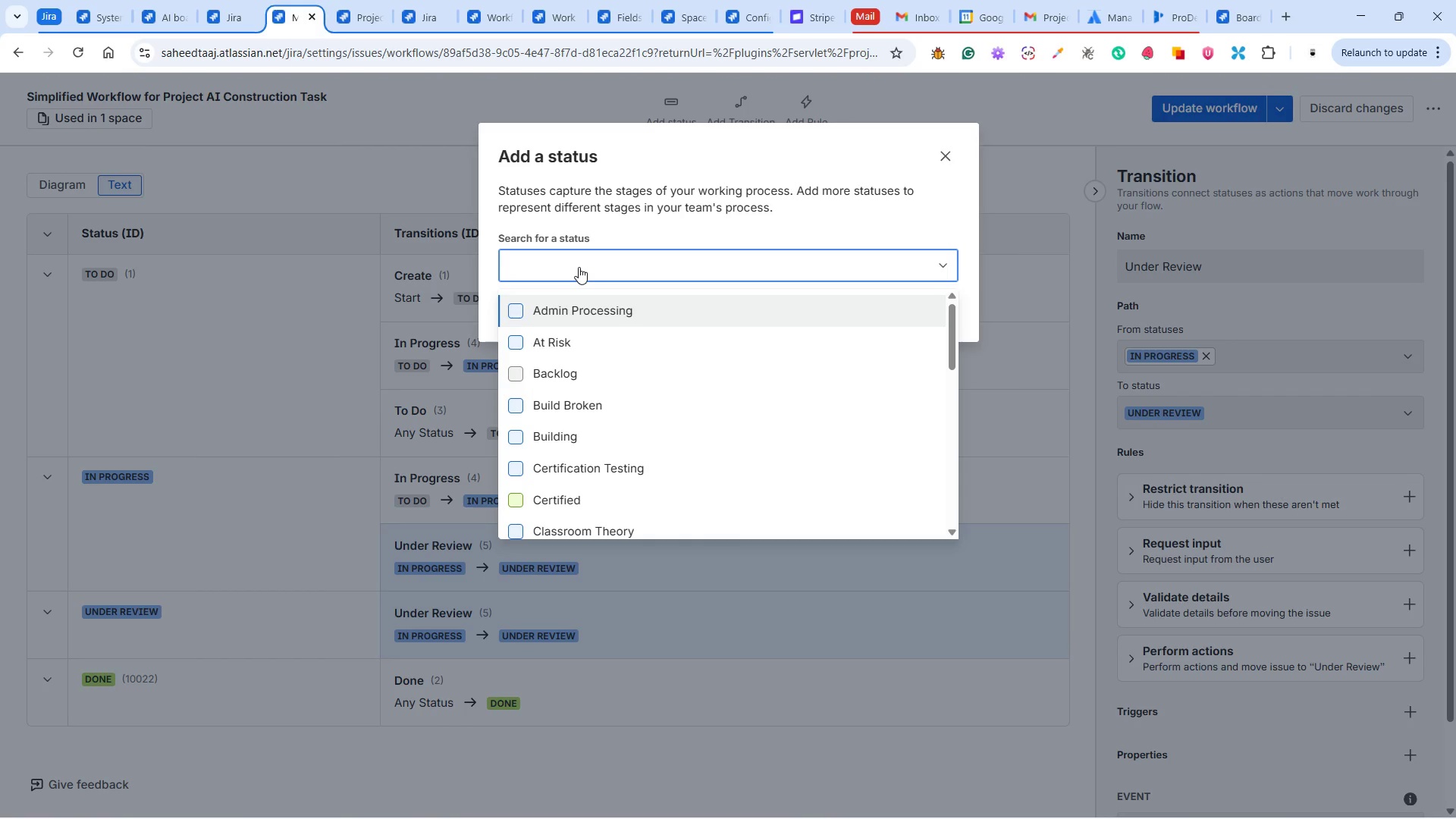 
type(Under)
key(Backspace)
key(Backspace)
key(Backspace)
key(Backspace)
key(Backspace)
key(Backspace)
type(Blocked)
 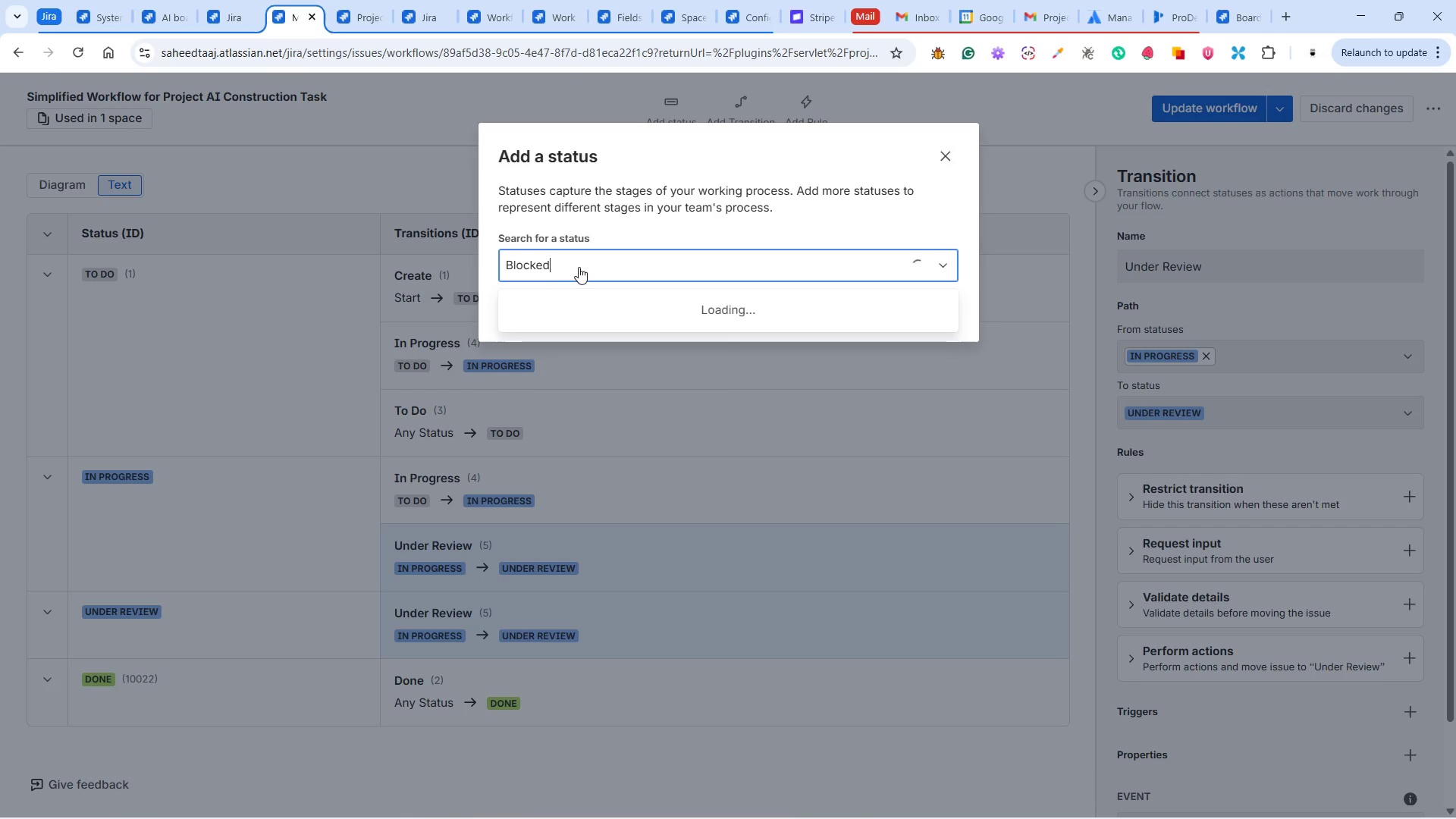 
left_click([578, 317])
 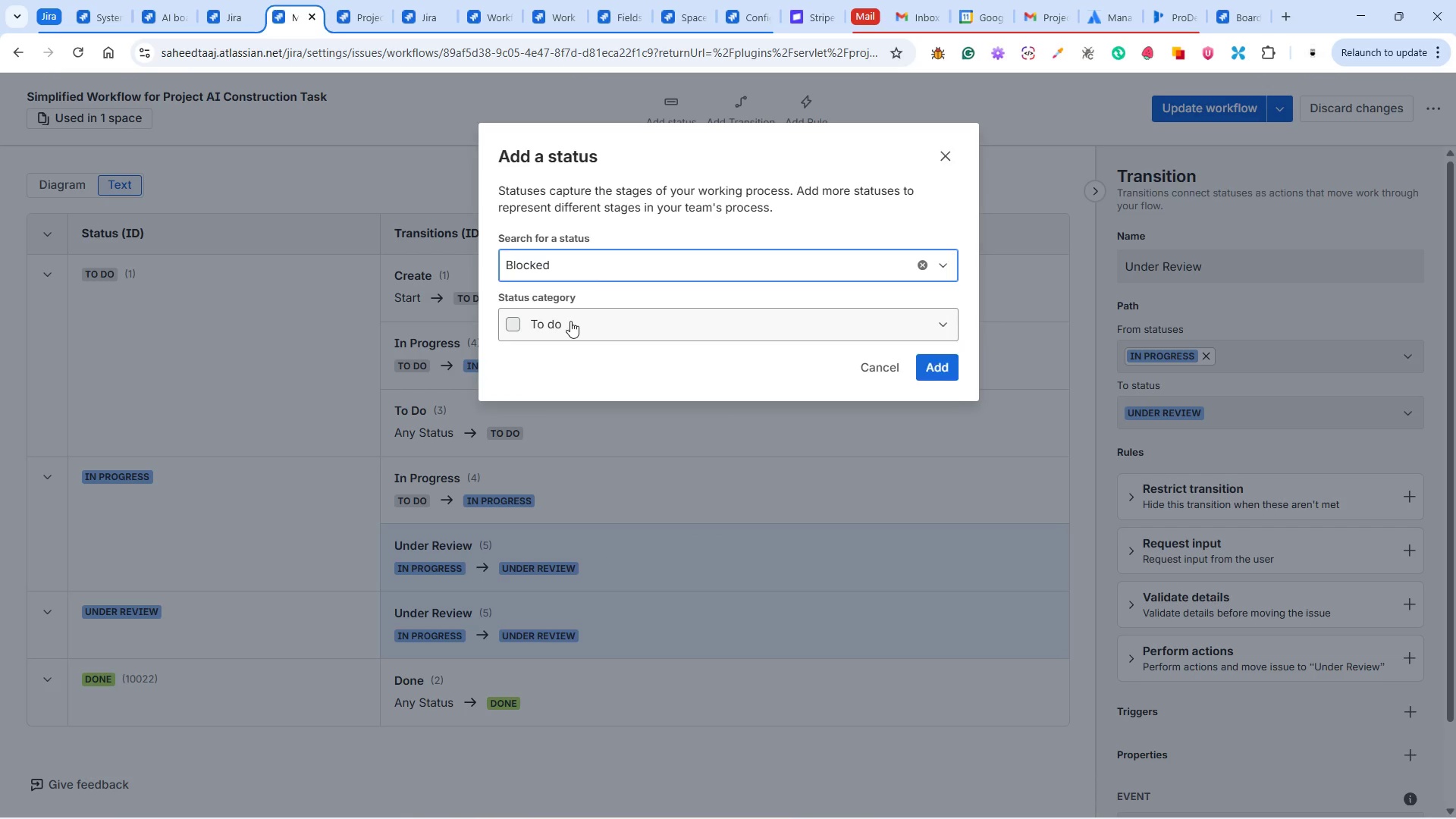 
left_click([570, 321])
 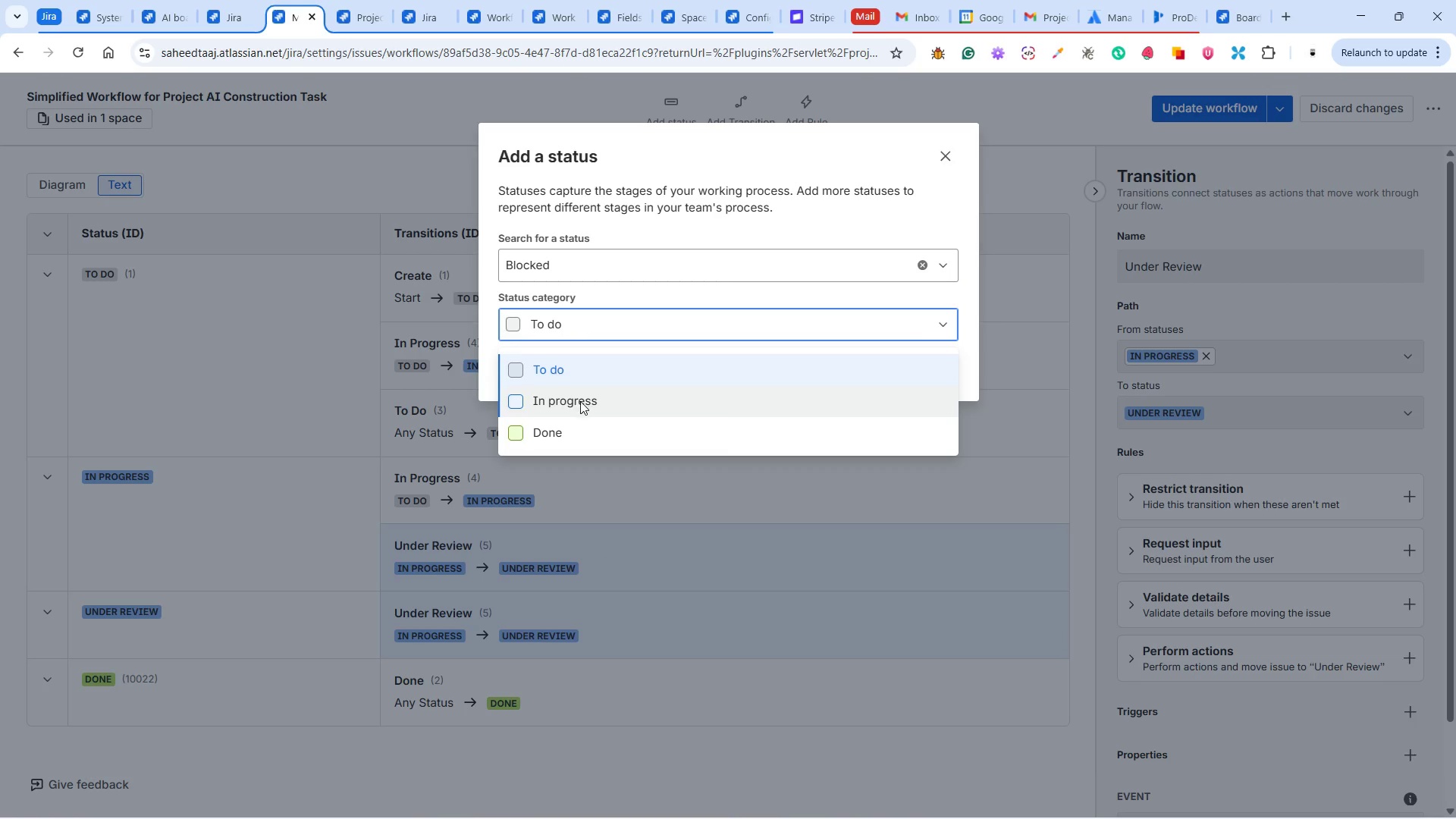 
left_click([580, 403])
 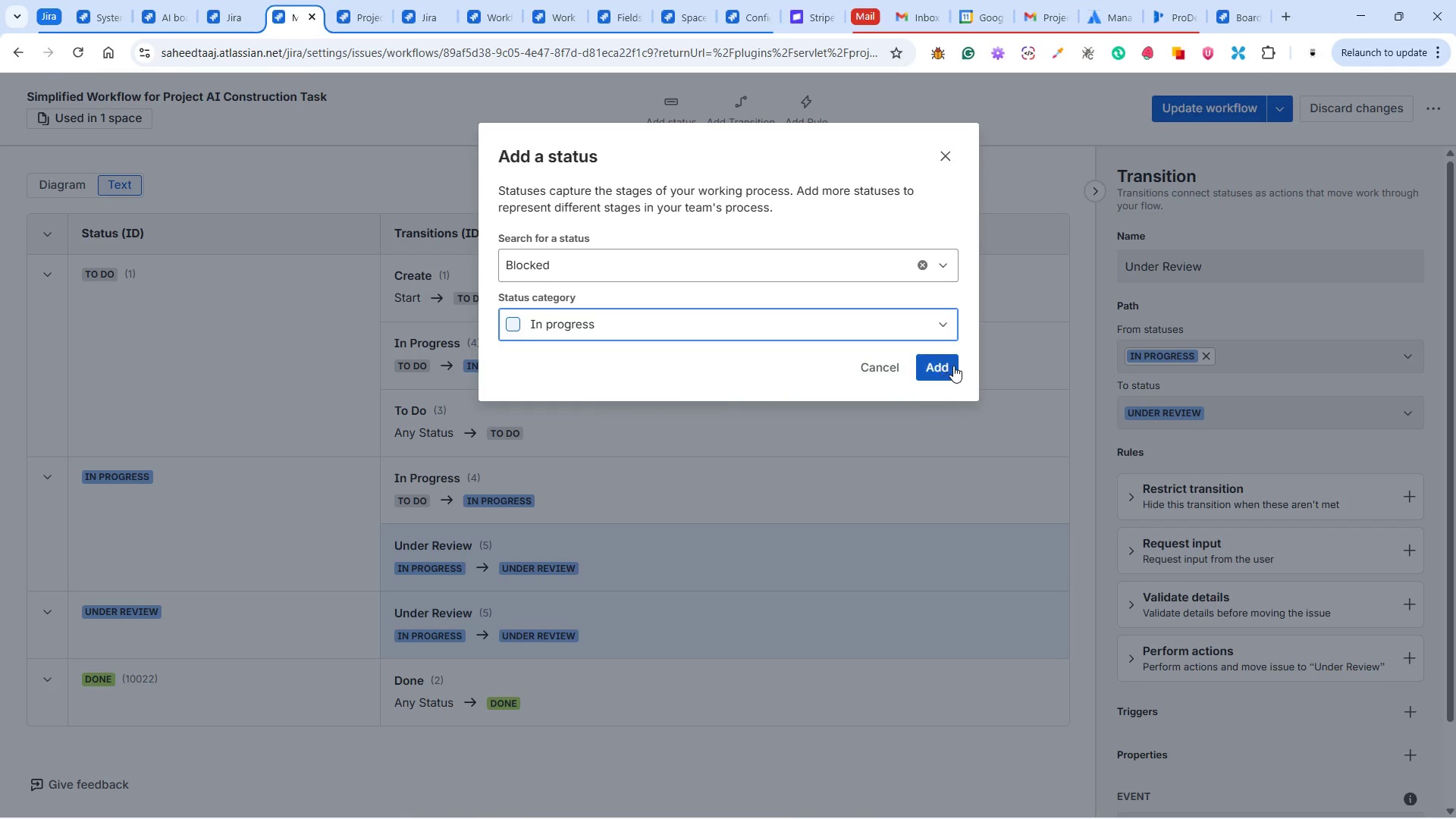 
left_click([953, 366])
 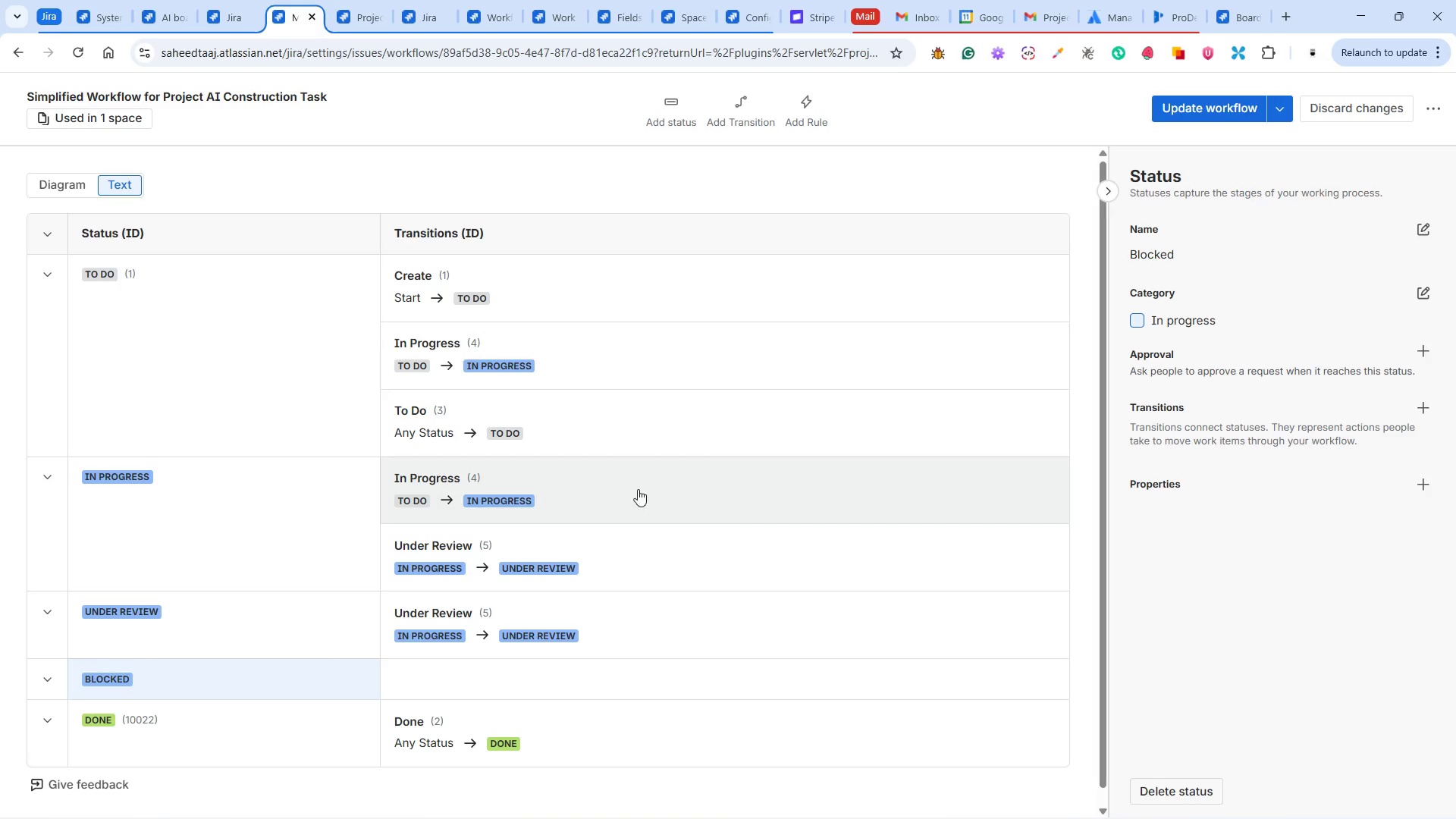 
scroll: coordinate [617, 488], scroll_direction: down, amount: 3.0
 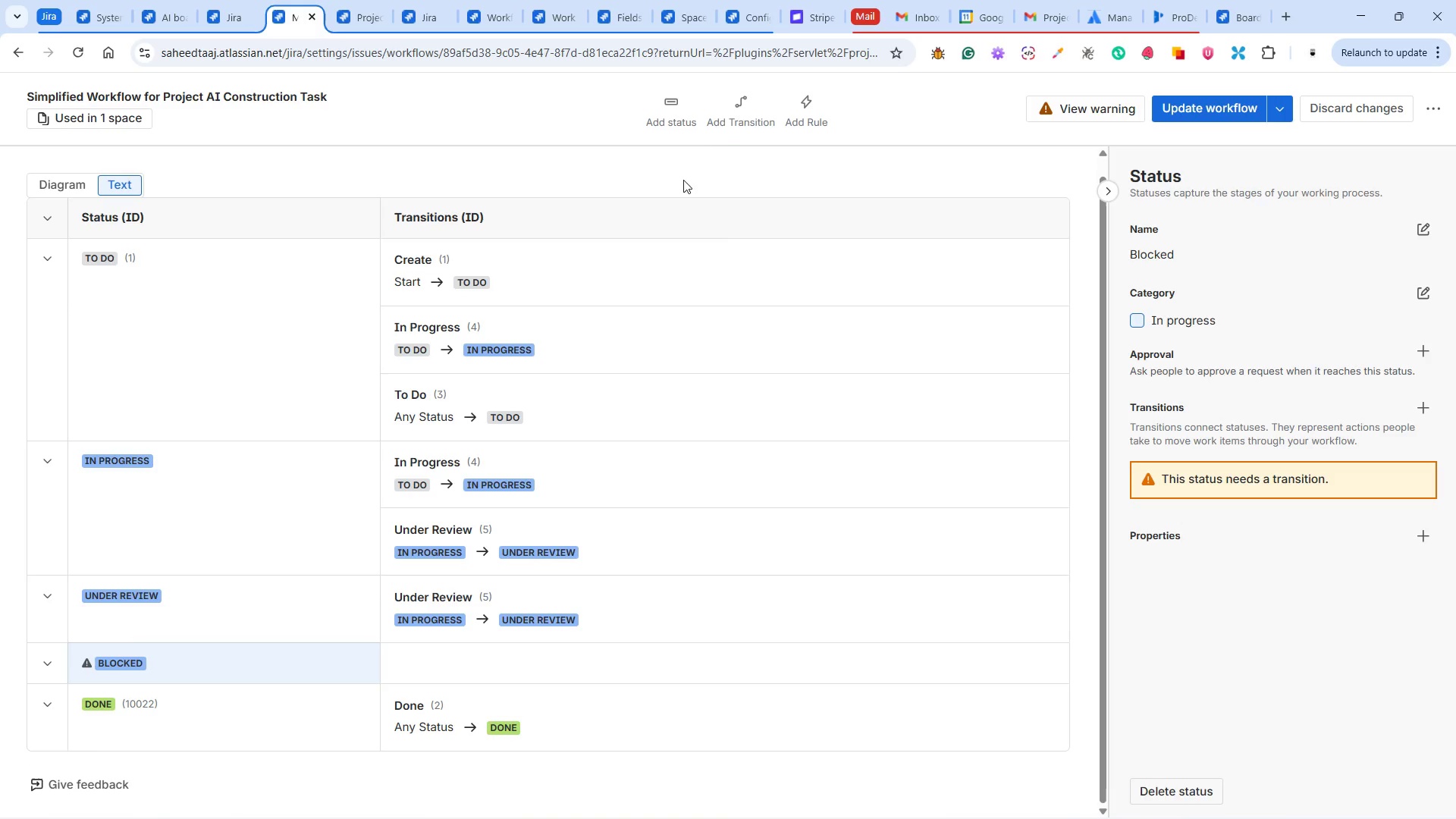 
wait(7.19)
 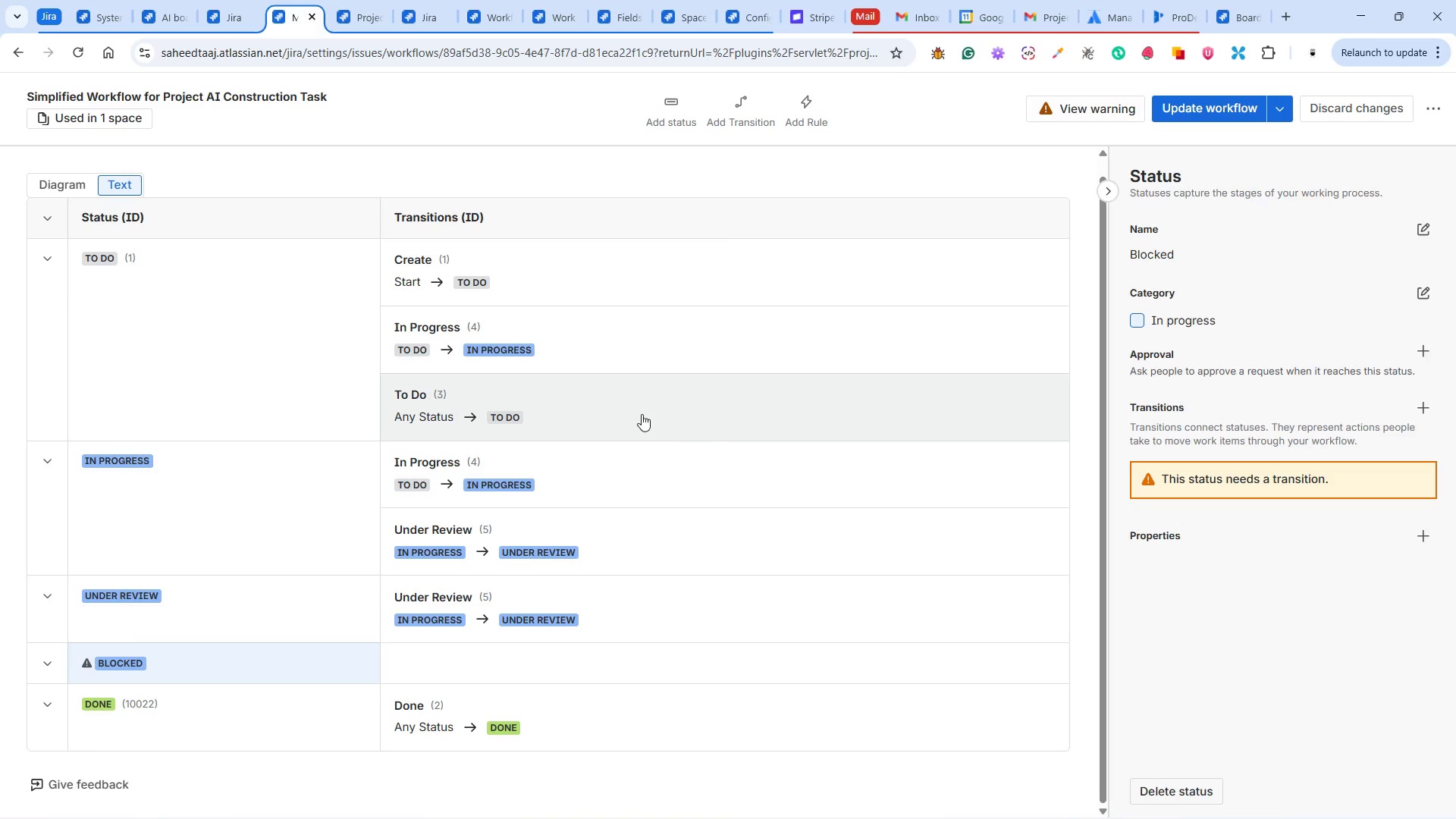 
left_click([538, 303])
 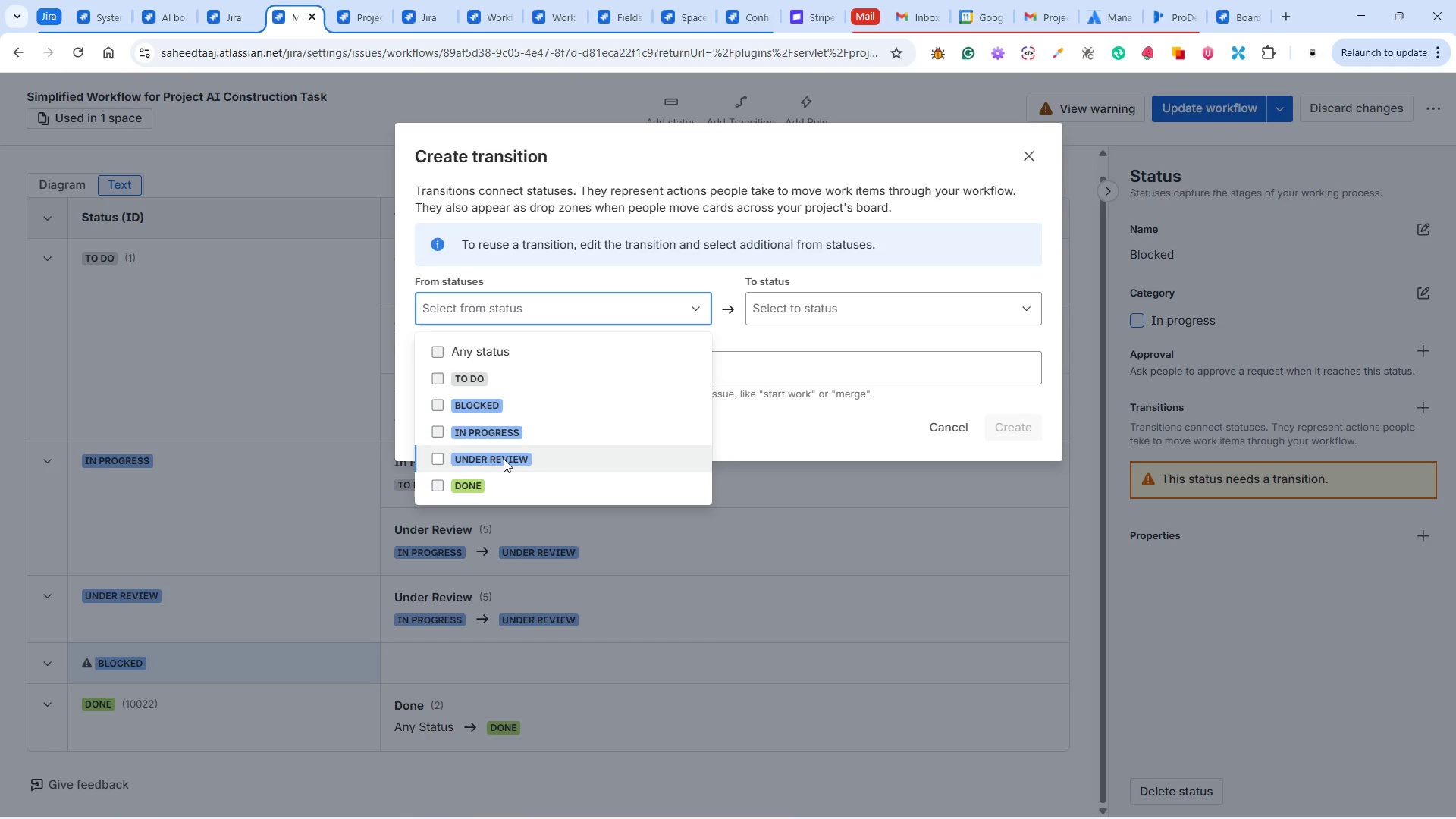 
left_click([502, 458])
 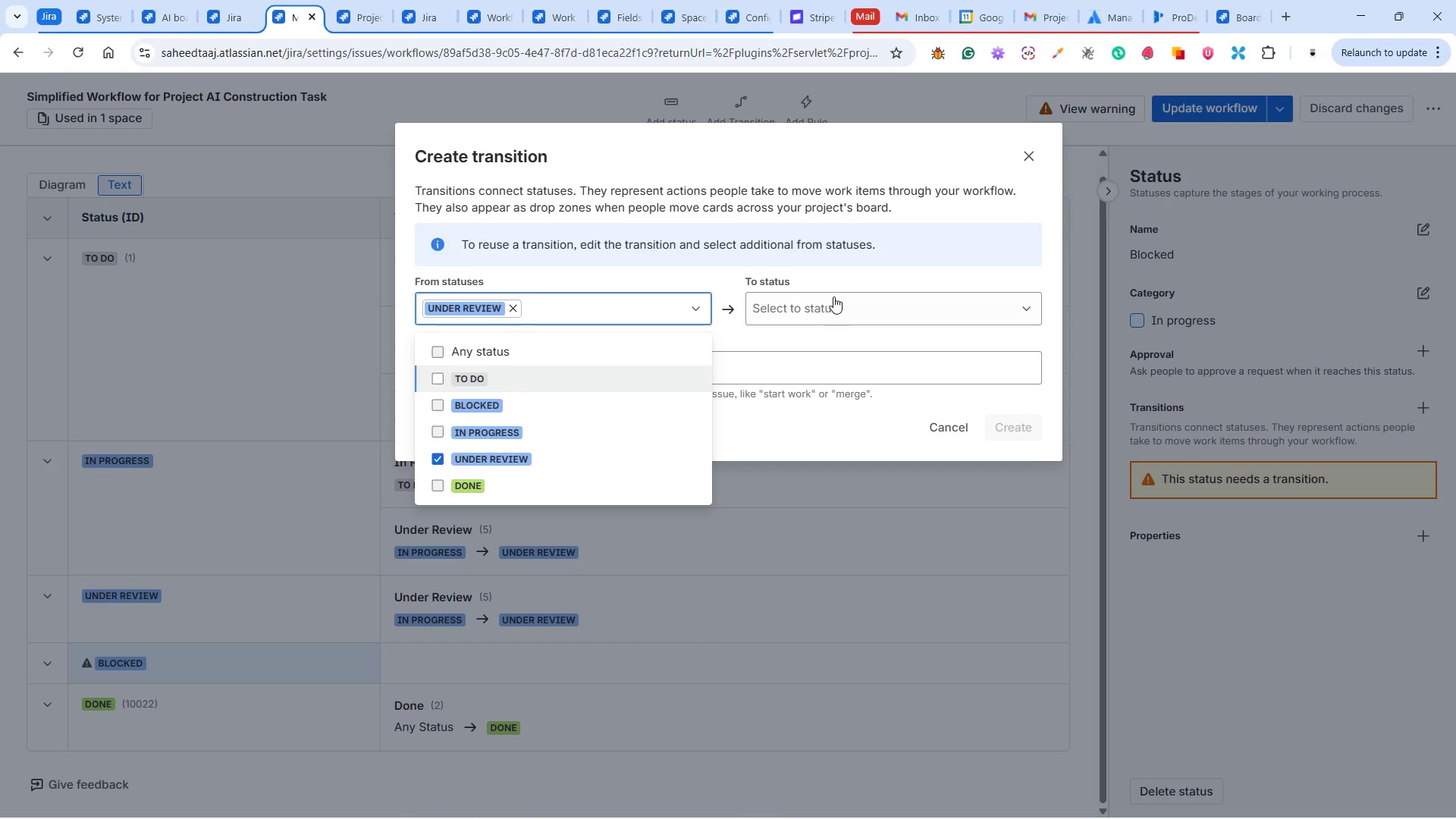 
left_click_drag(start_coordinate=[830, 301], to_coordinate=[832, 295])
 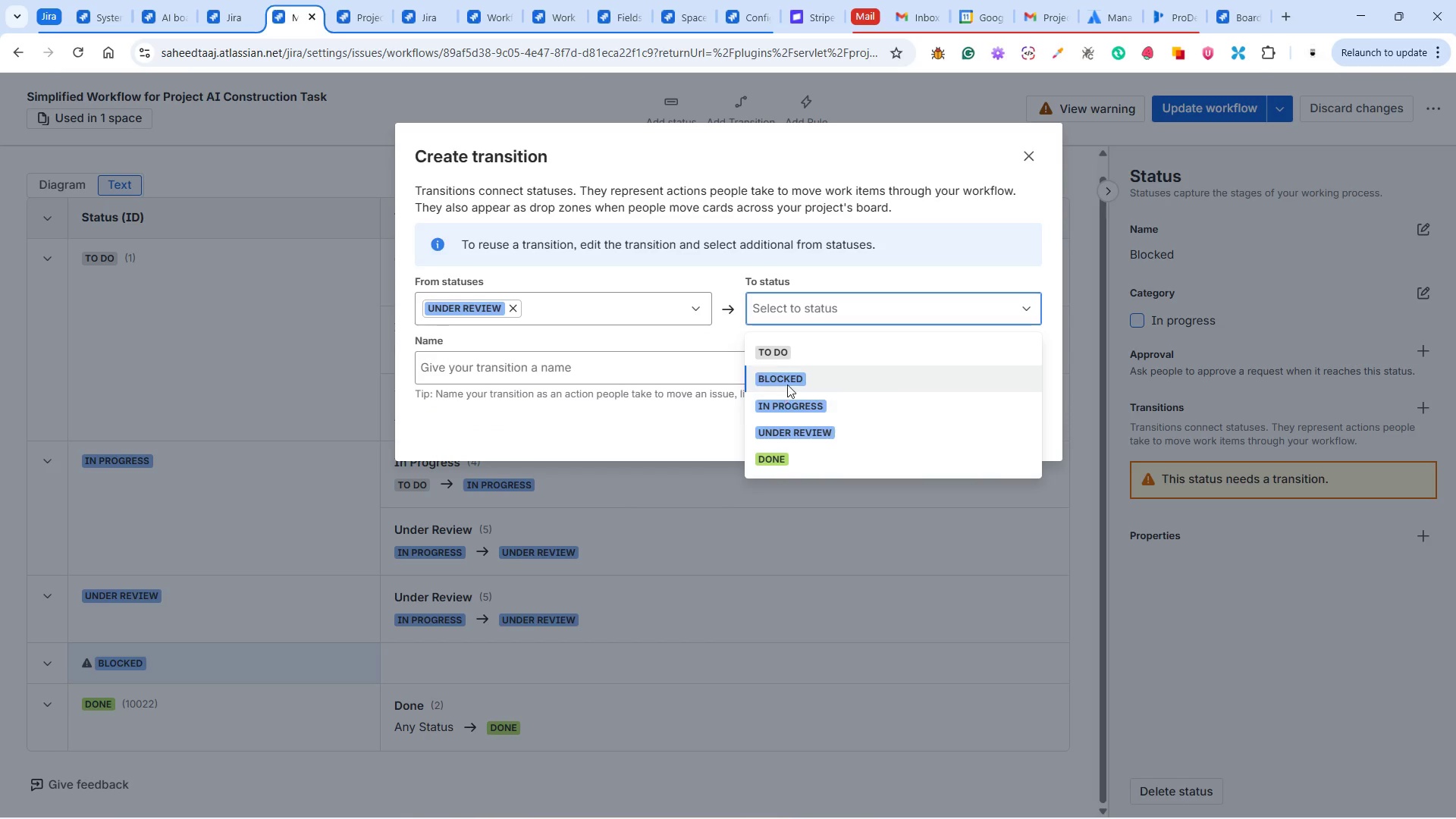 
left_click([787, 382])
 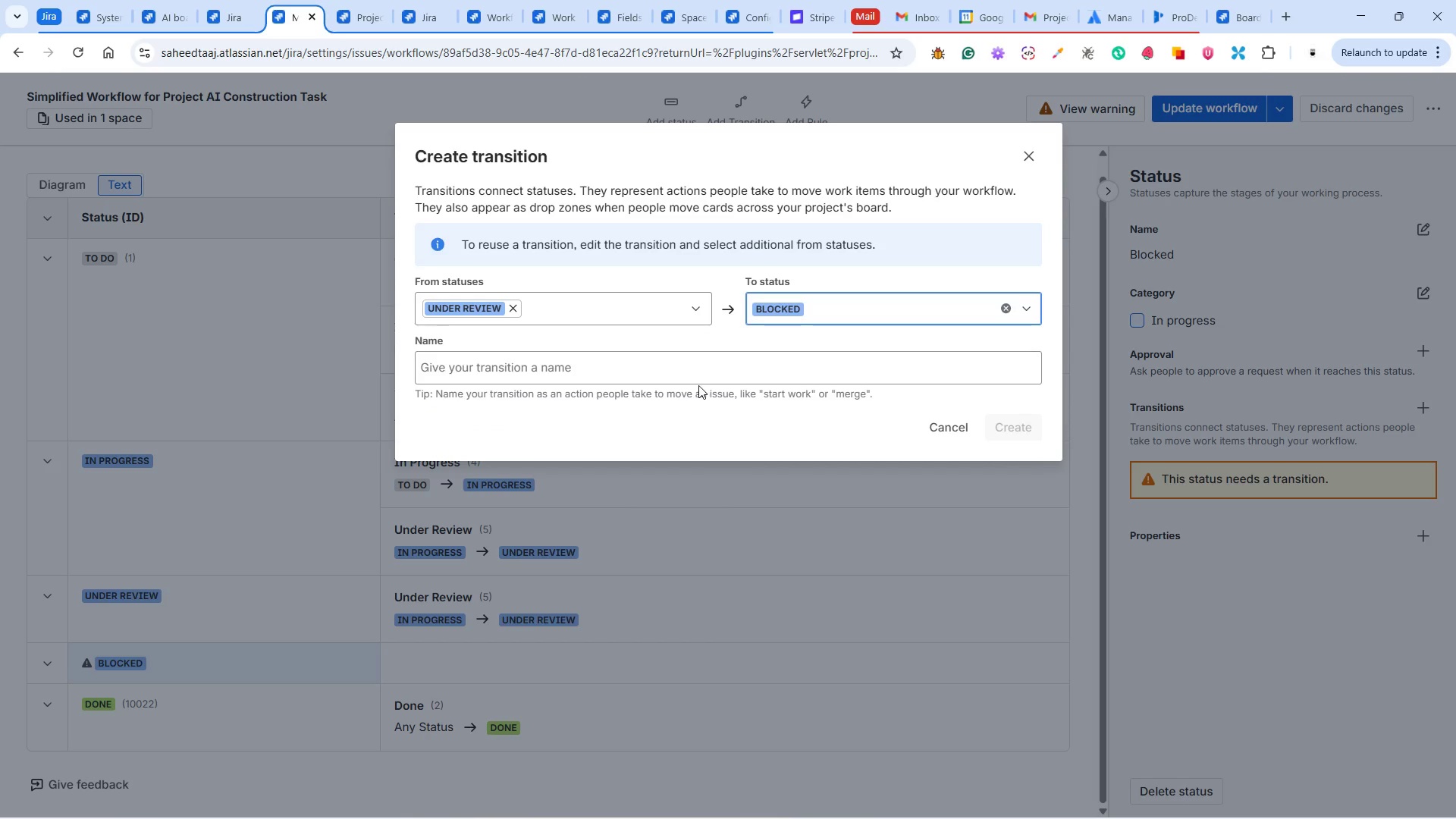 
left_click([695, 362])
 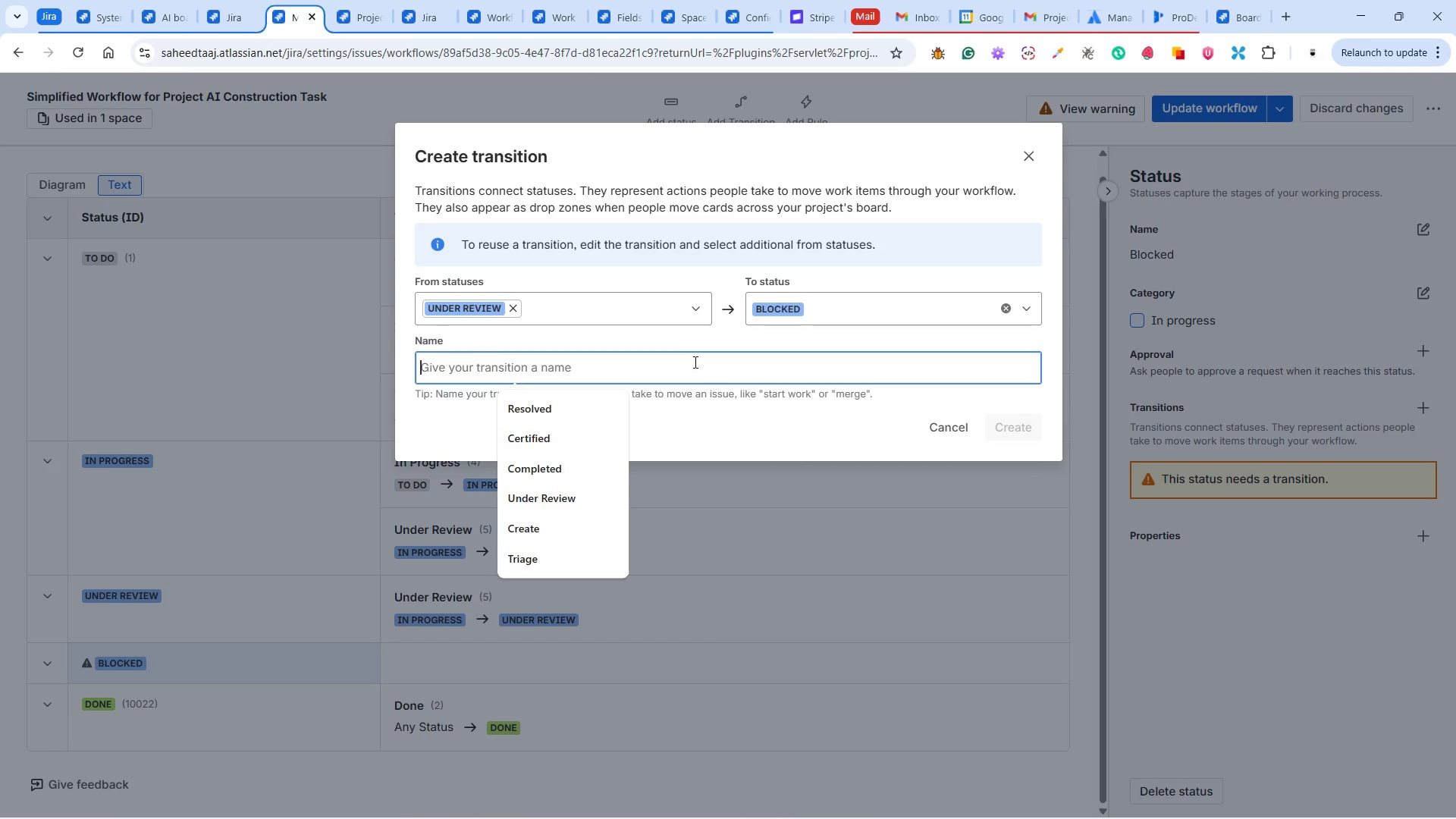 
type(Blocked)
 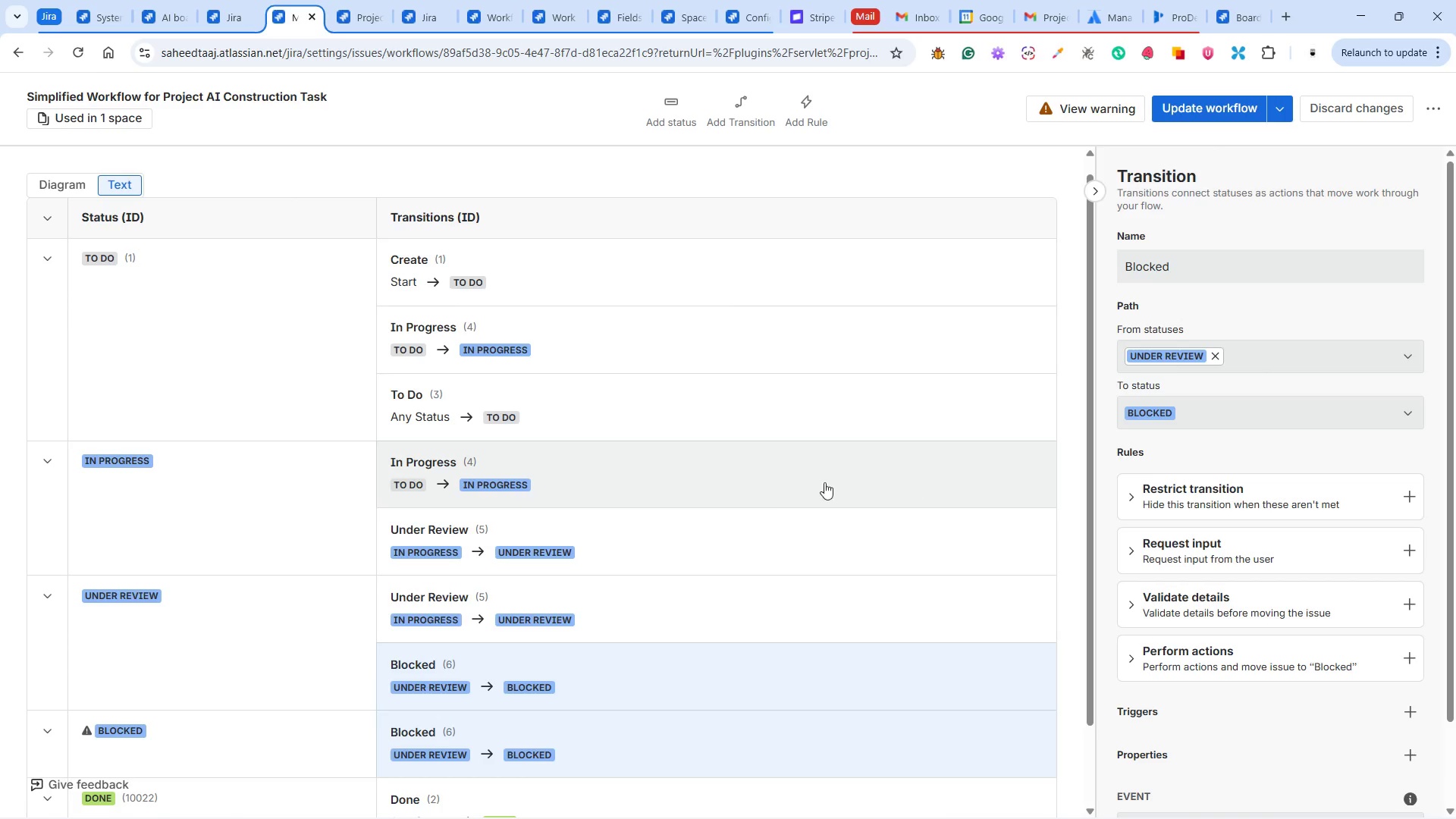 
scroll: coordinate [743, 497], scroll_direction: down, amount: 10.0
 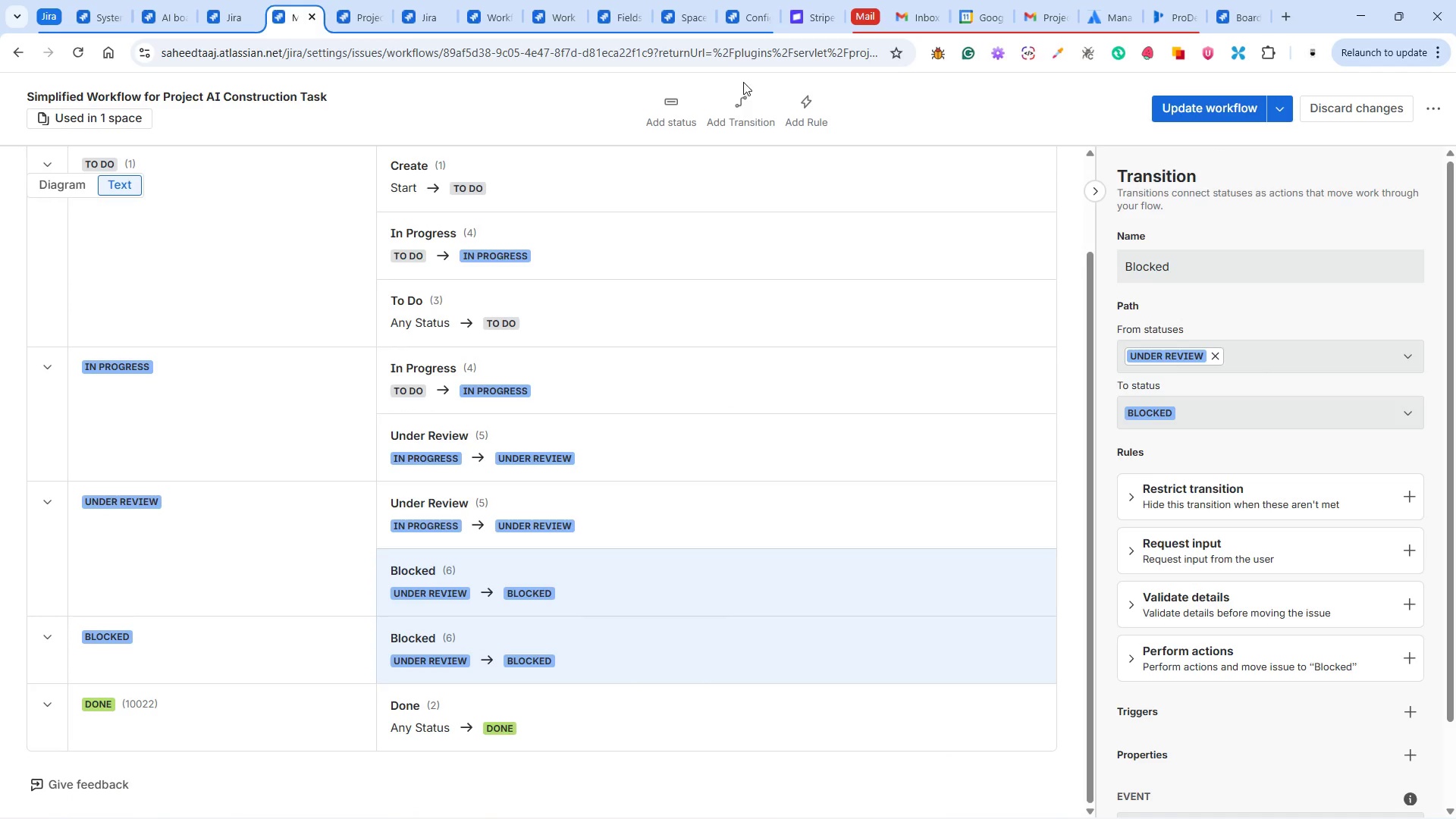 
left_click([746, 111])
 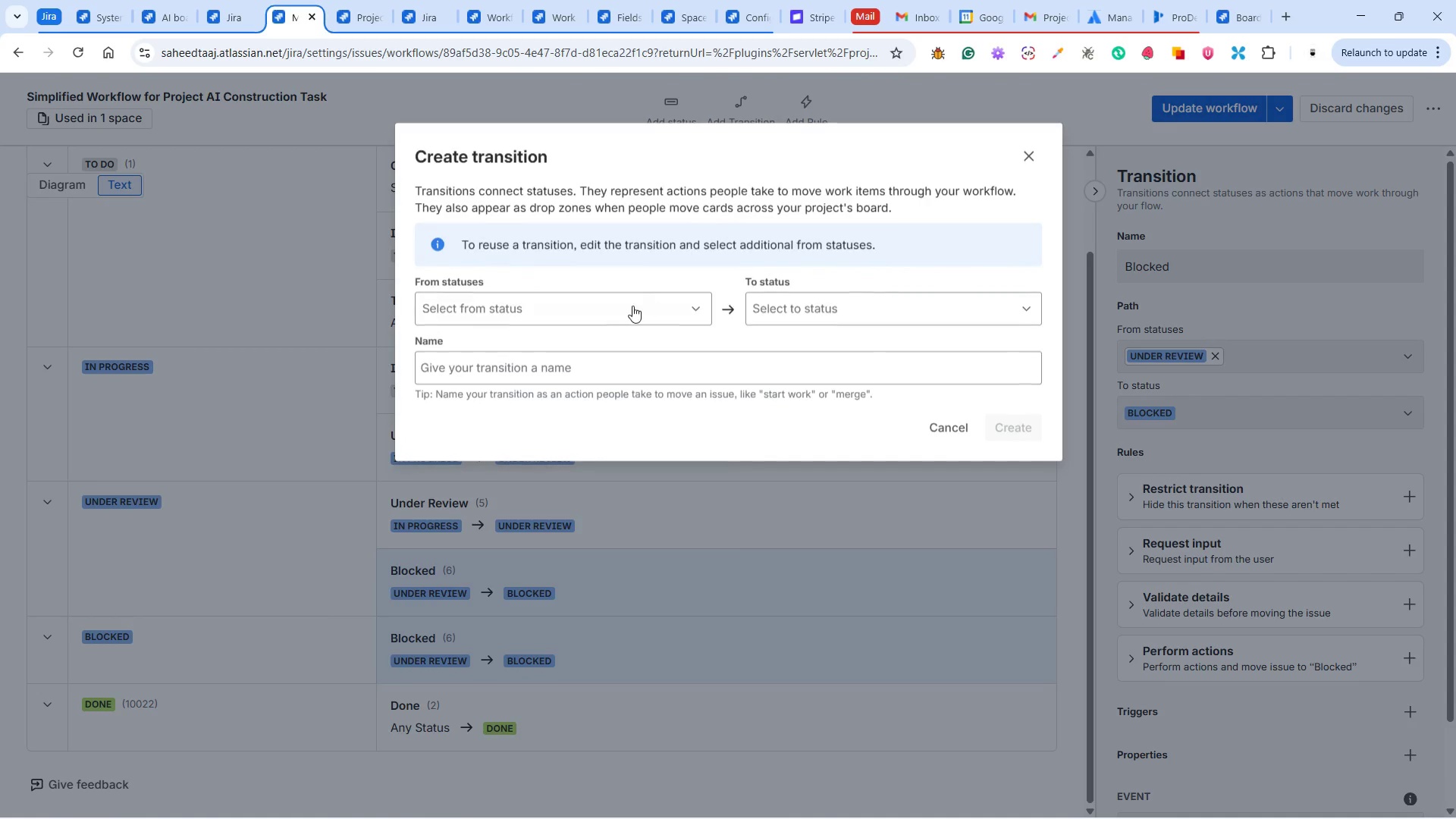 
left_click([605, 309])
 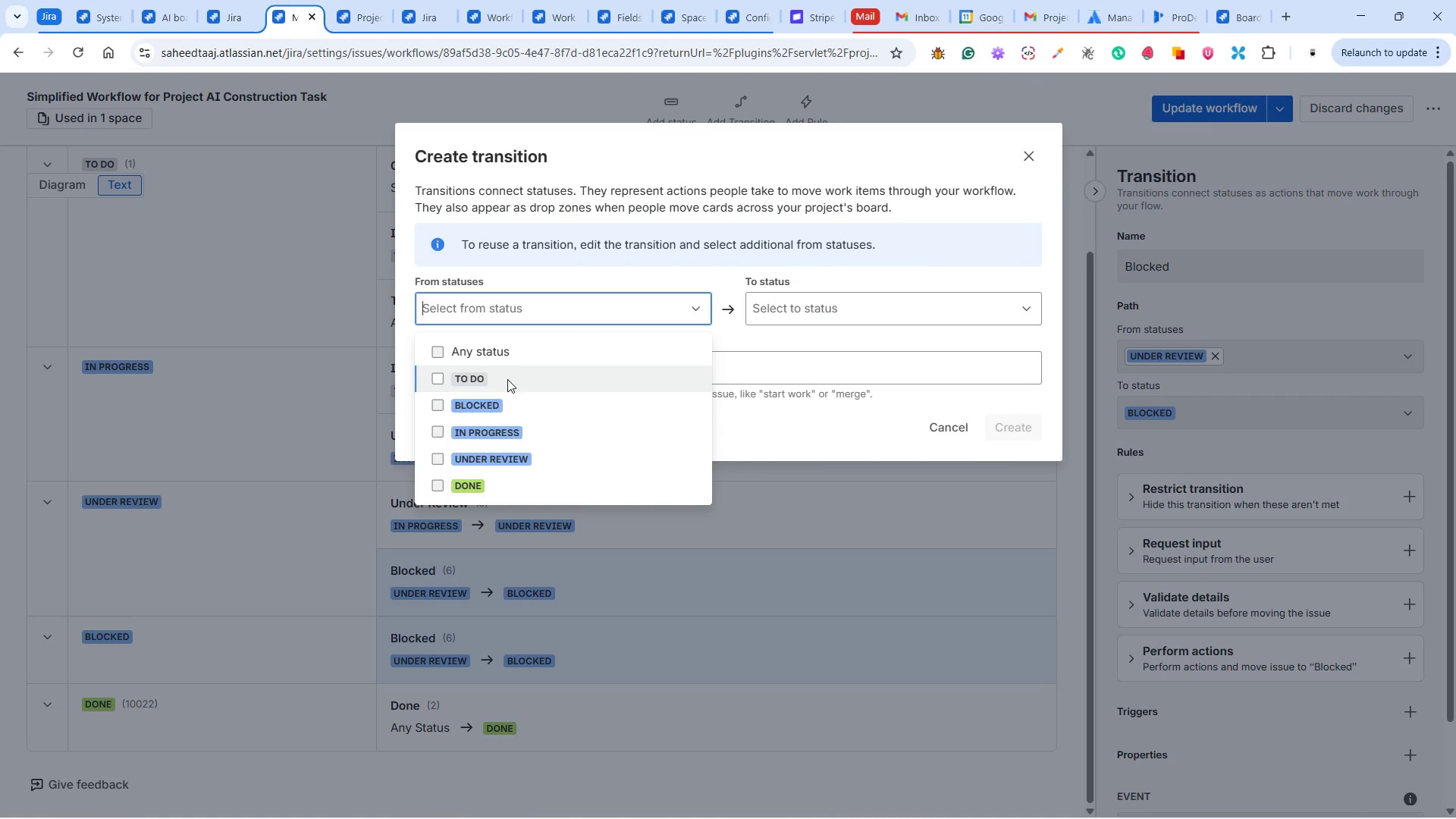 
left_click([503, 395])
 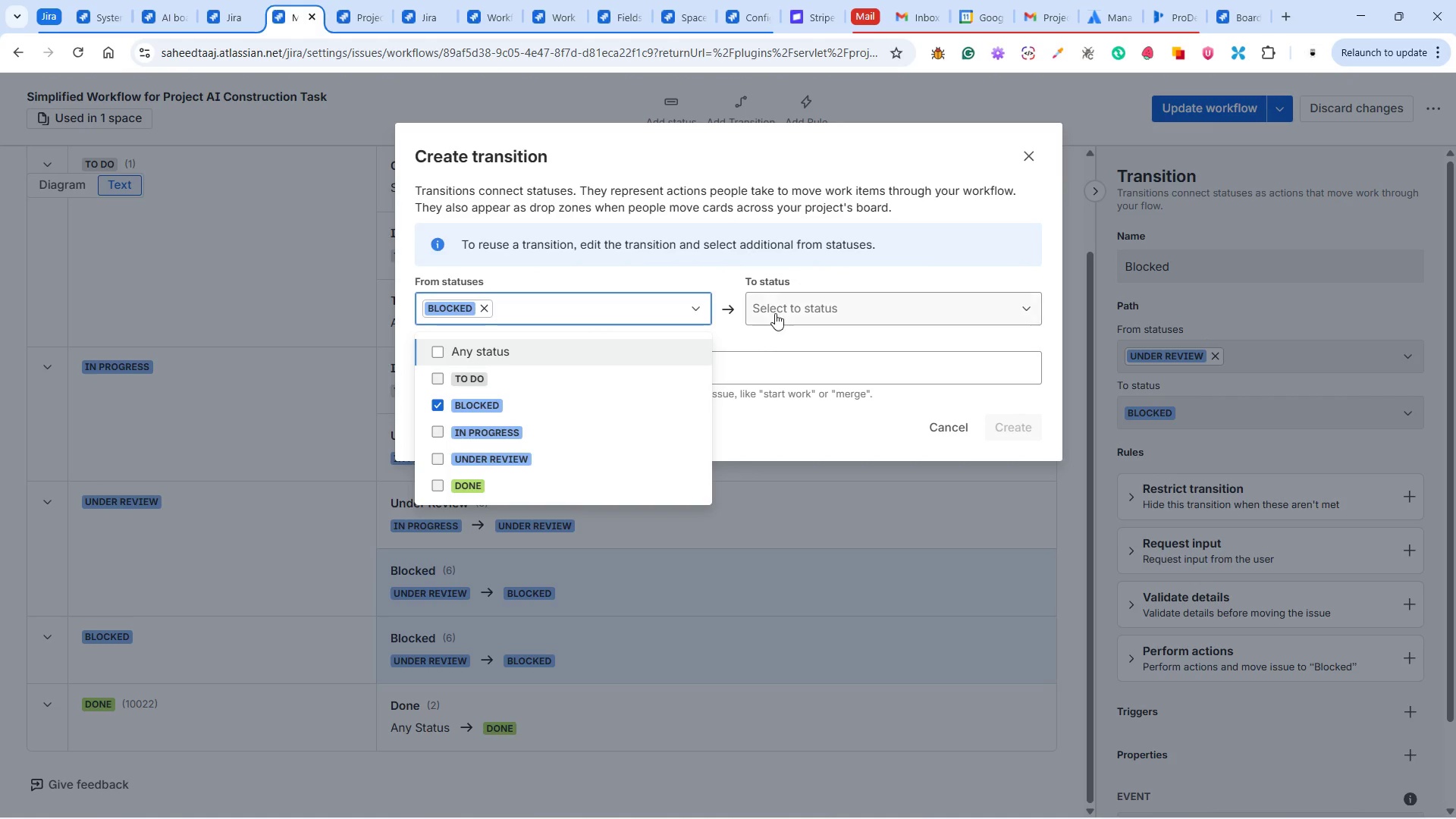 
left_click([785, 306])
 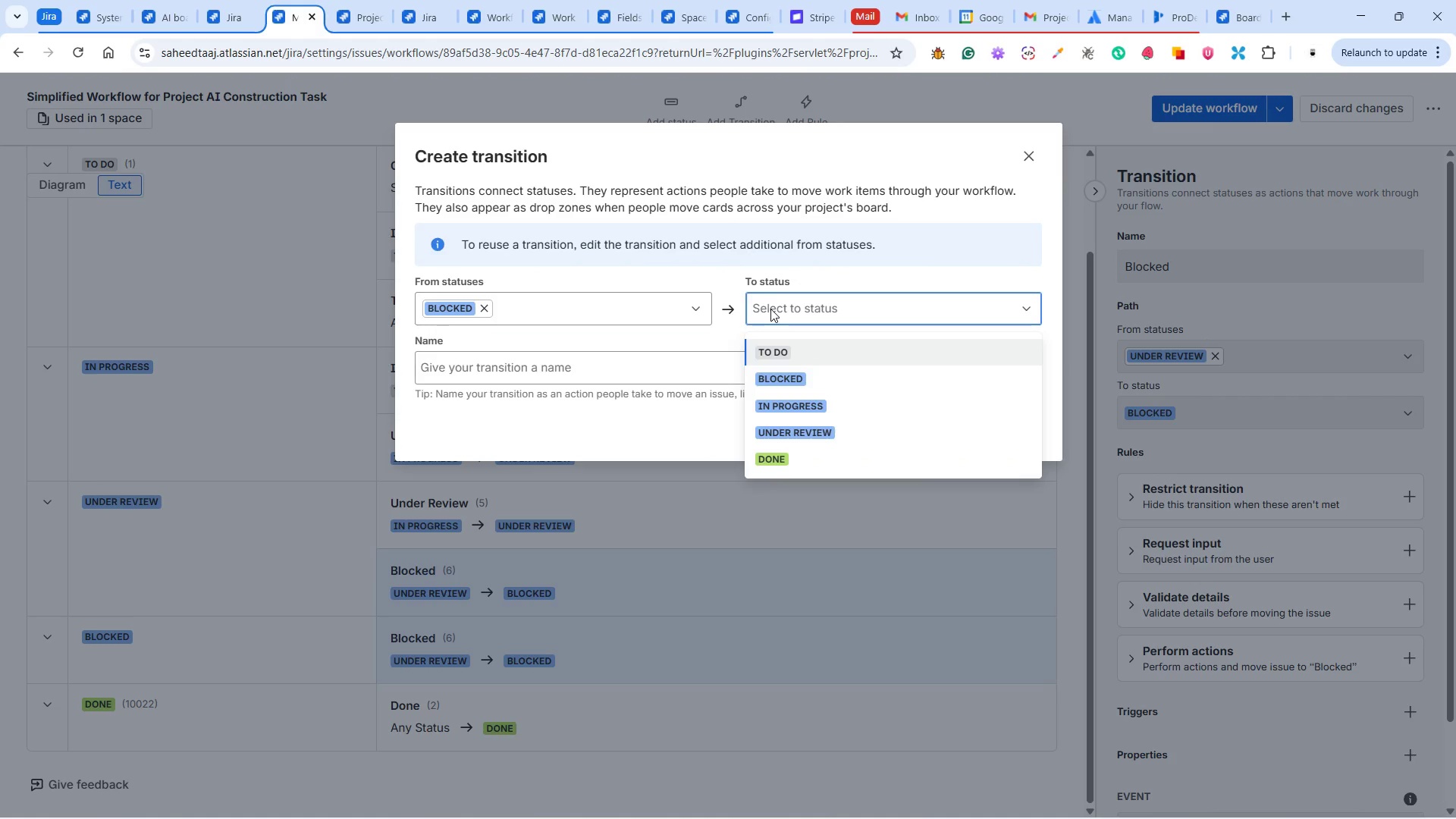 
left_click([833, 463])
 